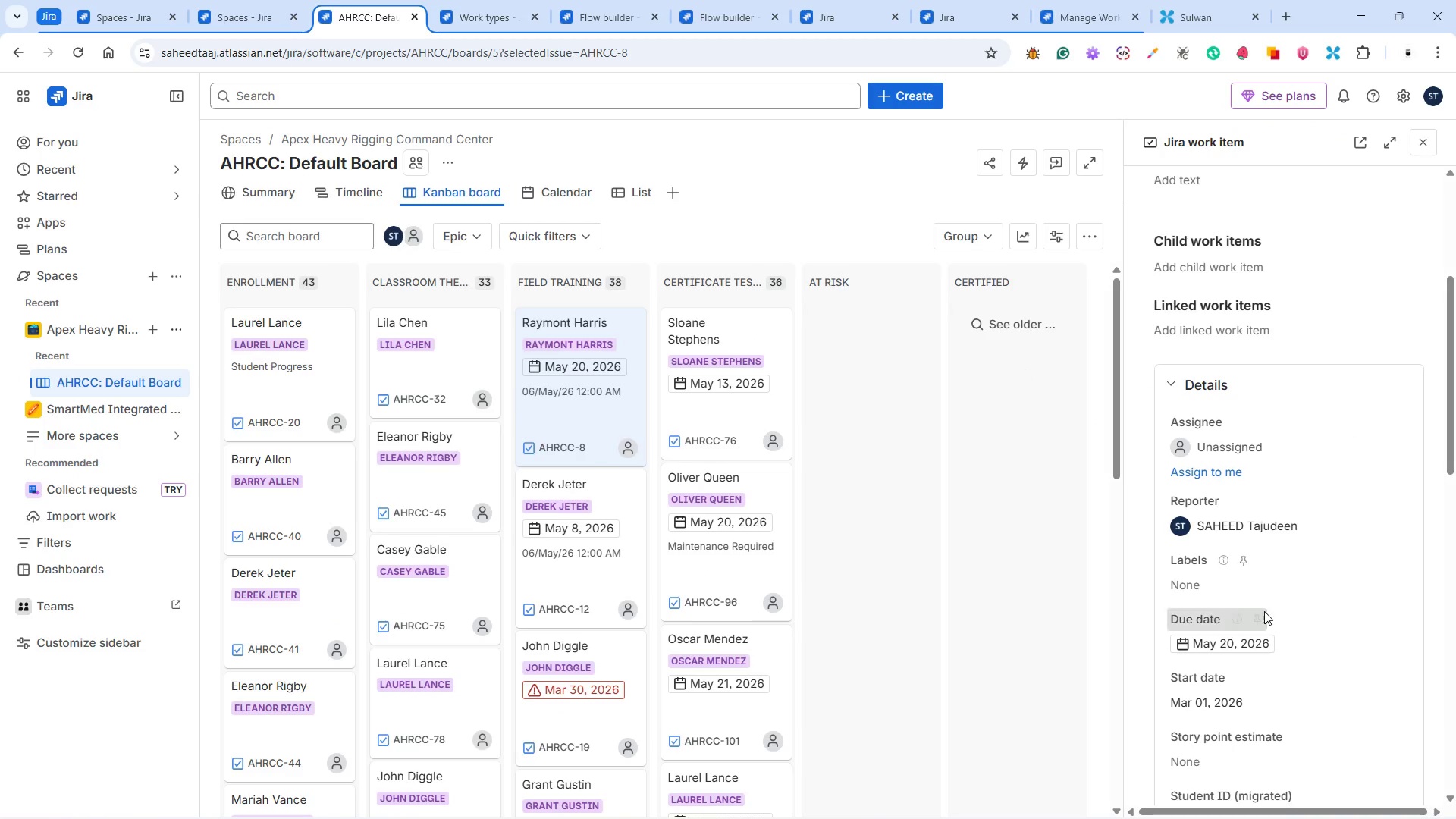 
scroll: coordinate [1288, 601], scroll_direction: down, amount: 12.0
 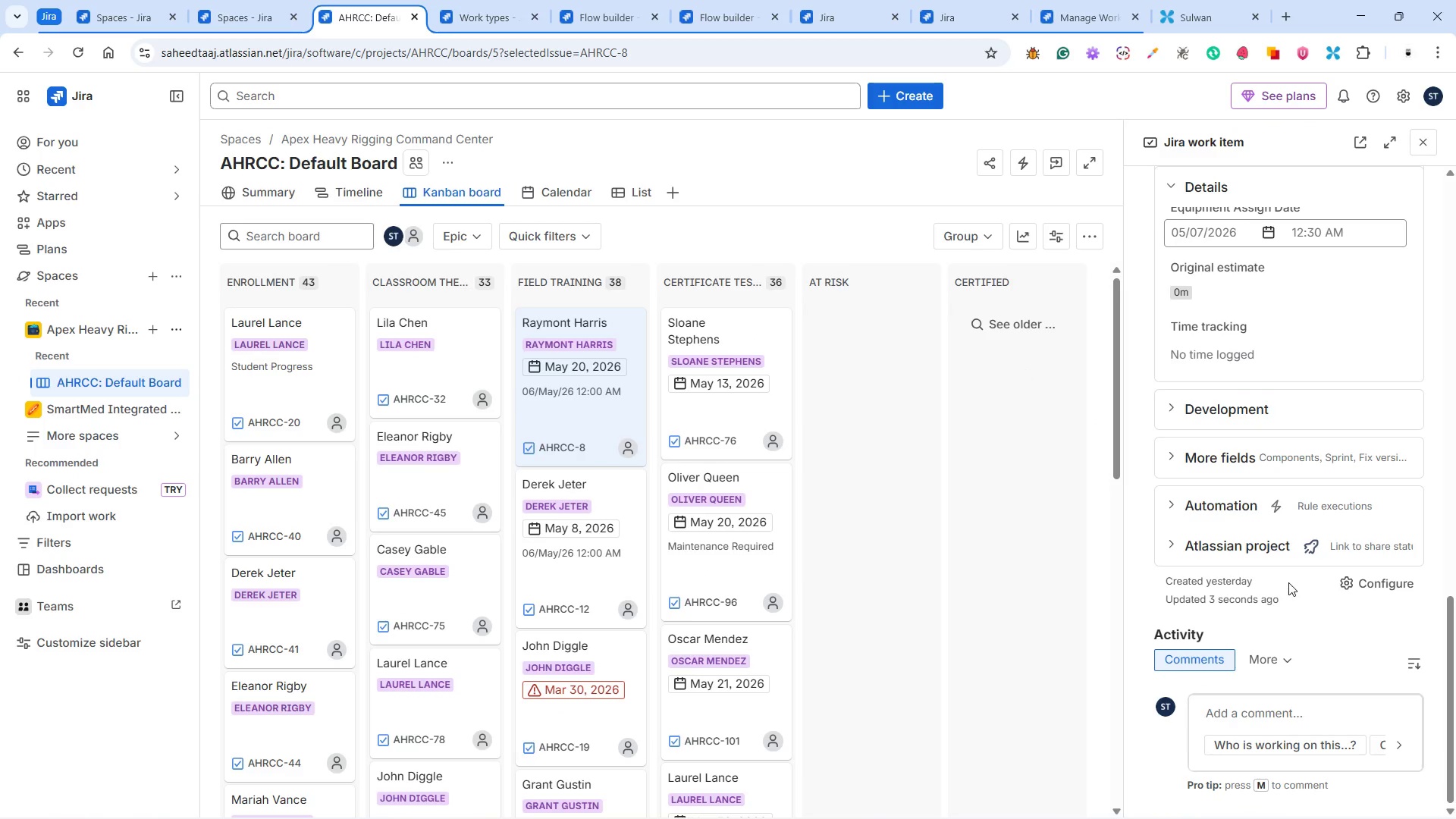 
scroll: coordinate [1288, 582], scroll_direction: up, amount: 3.0
 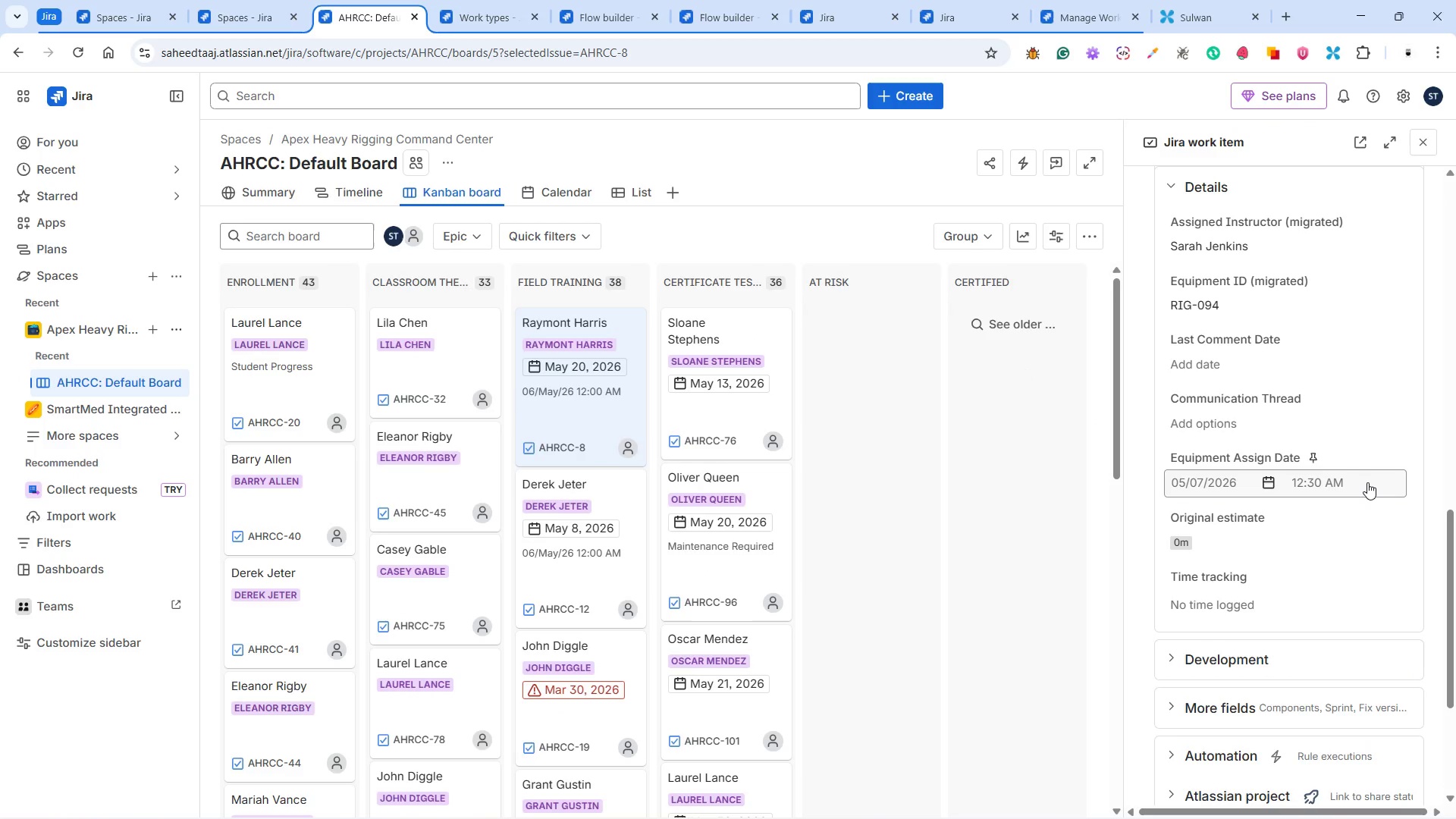 
left_click([1316, 479])
 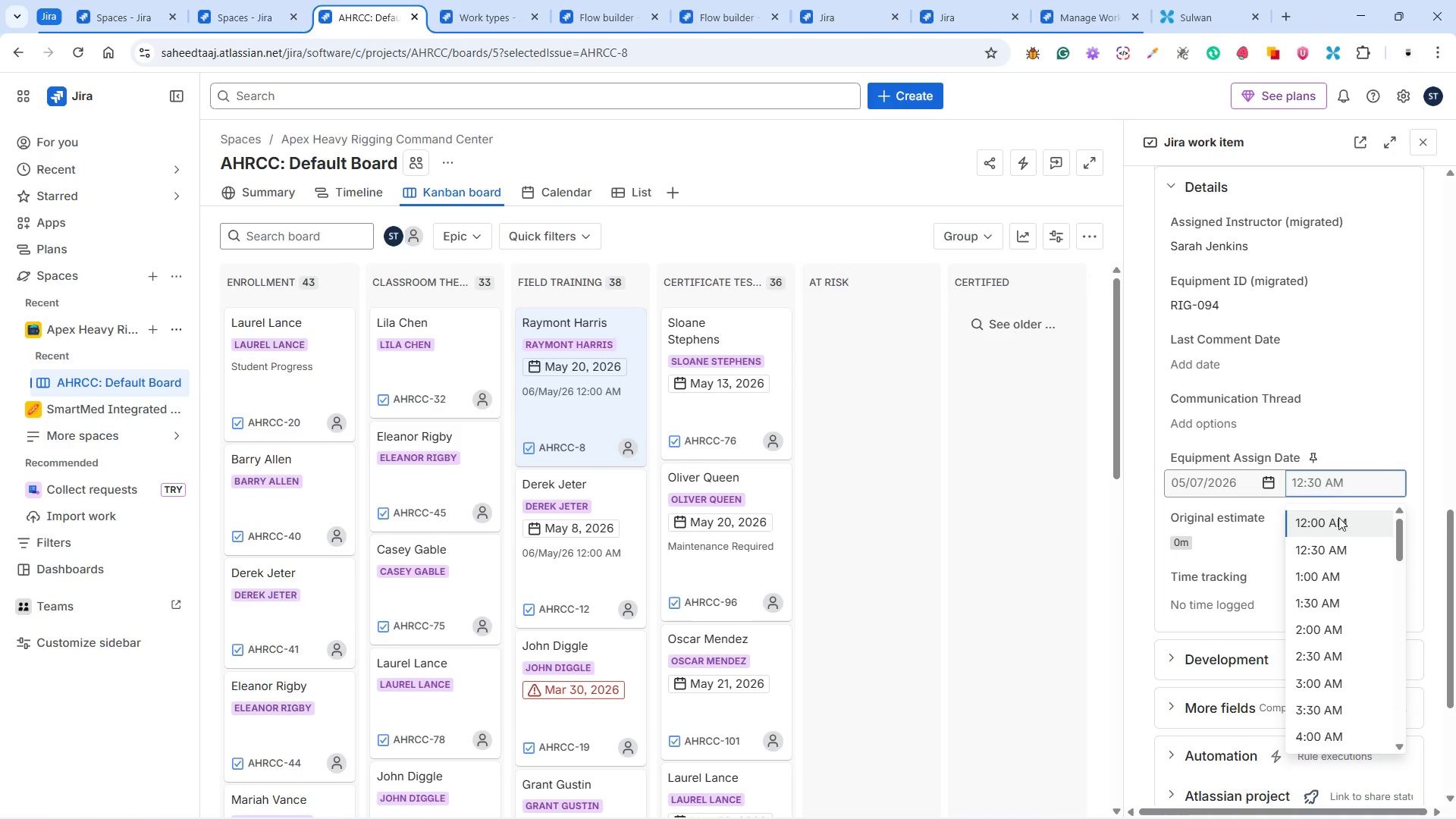 
left_click([1339, 522])
 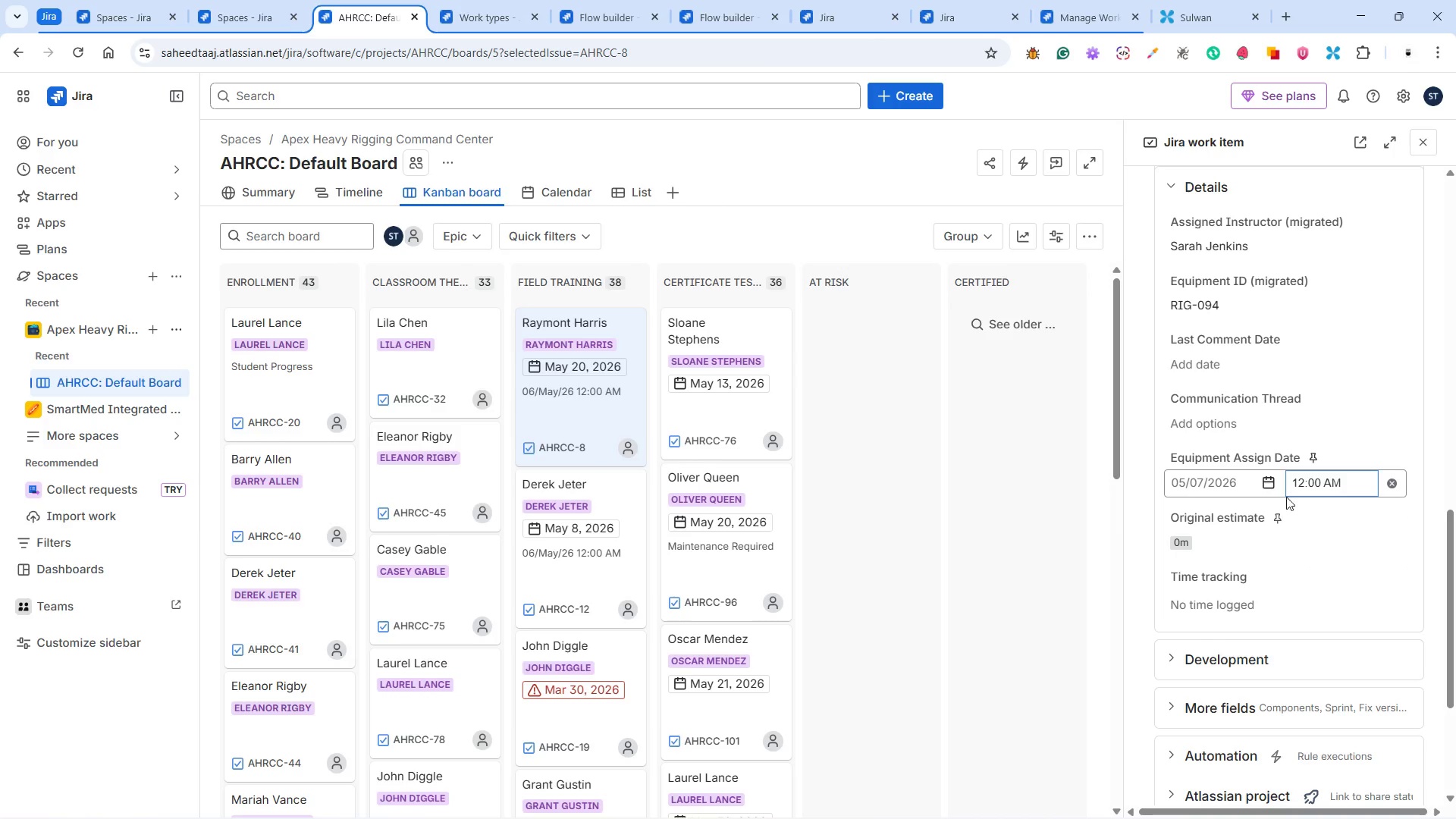 
mouse_move([1248, 497])
 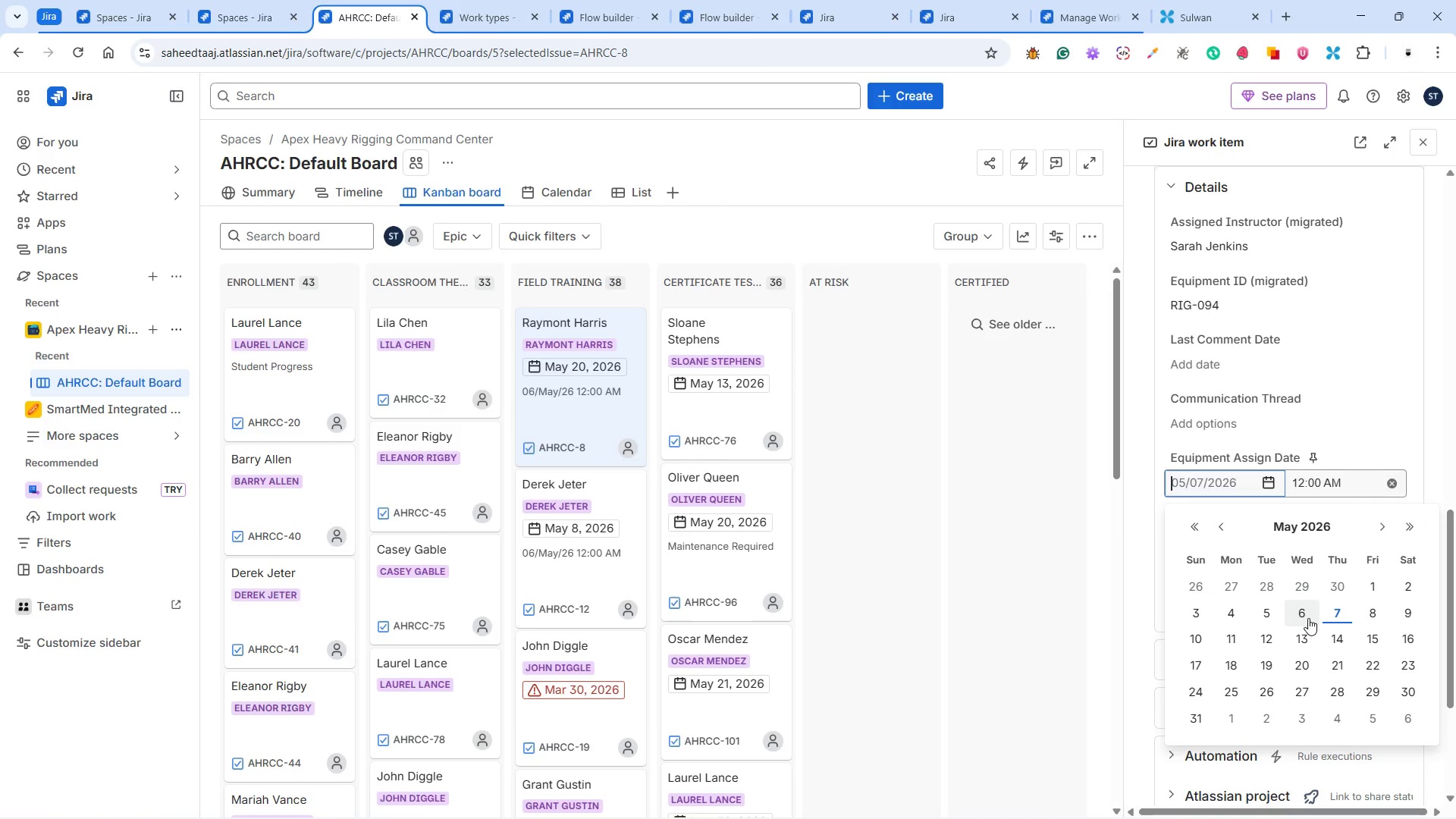 
left_click([1308, 617])
 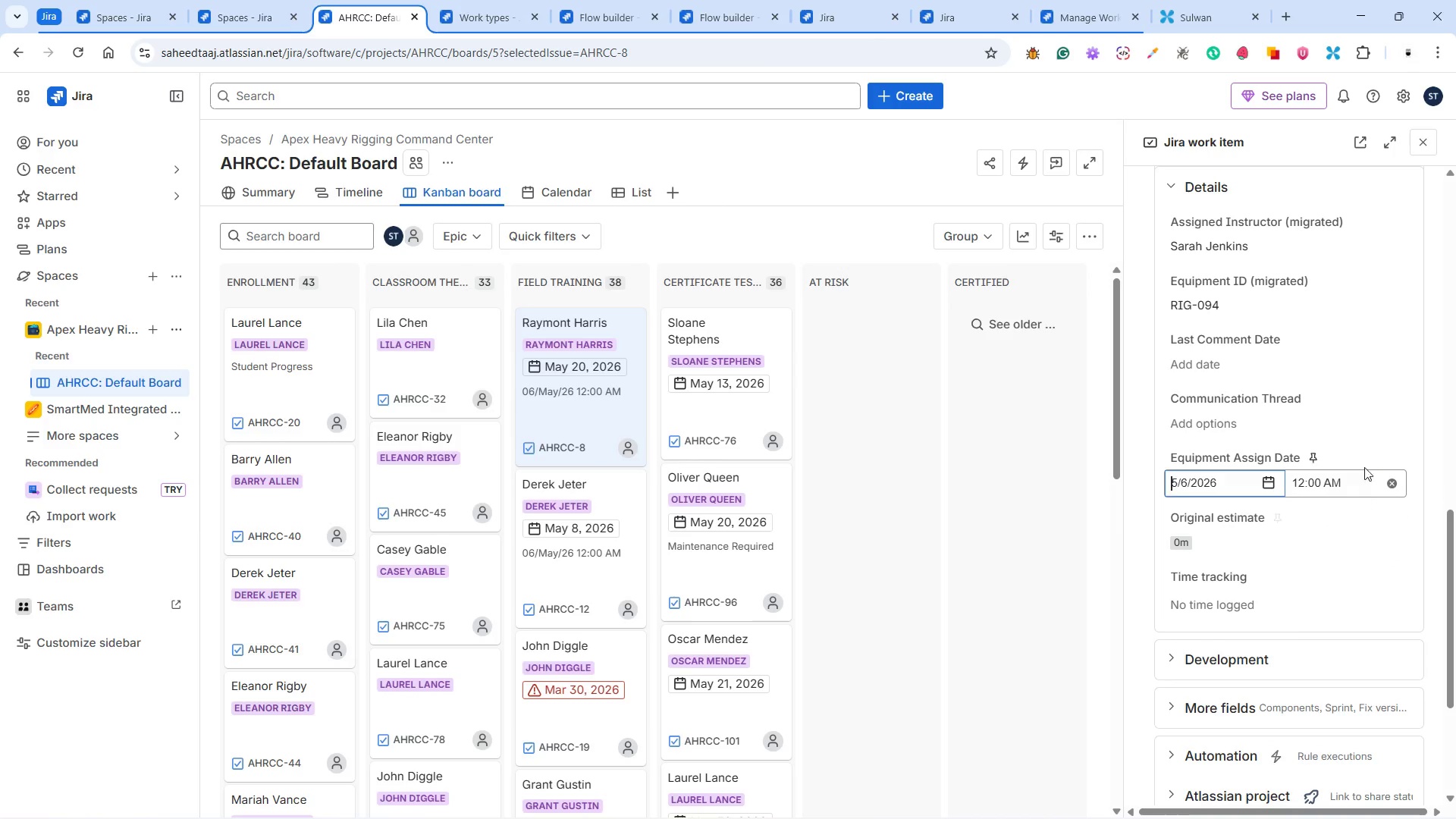 
left_click([1367, 434])
 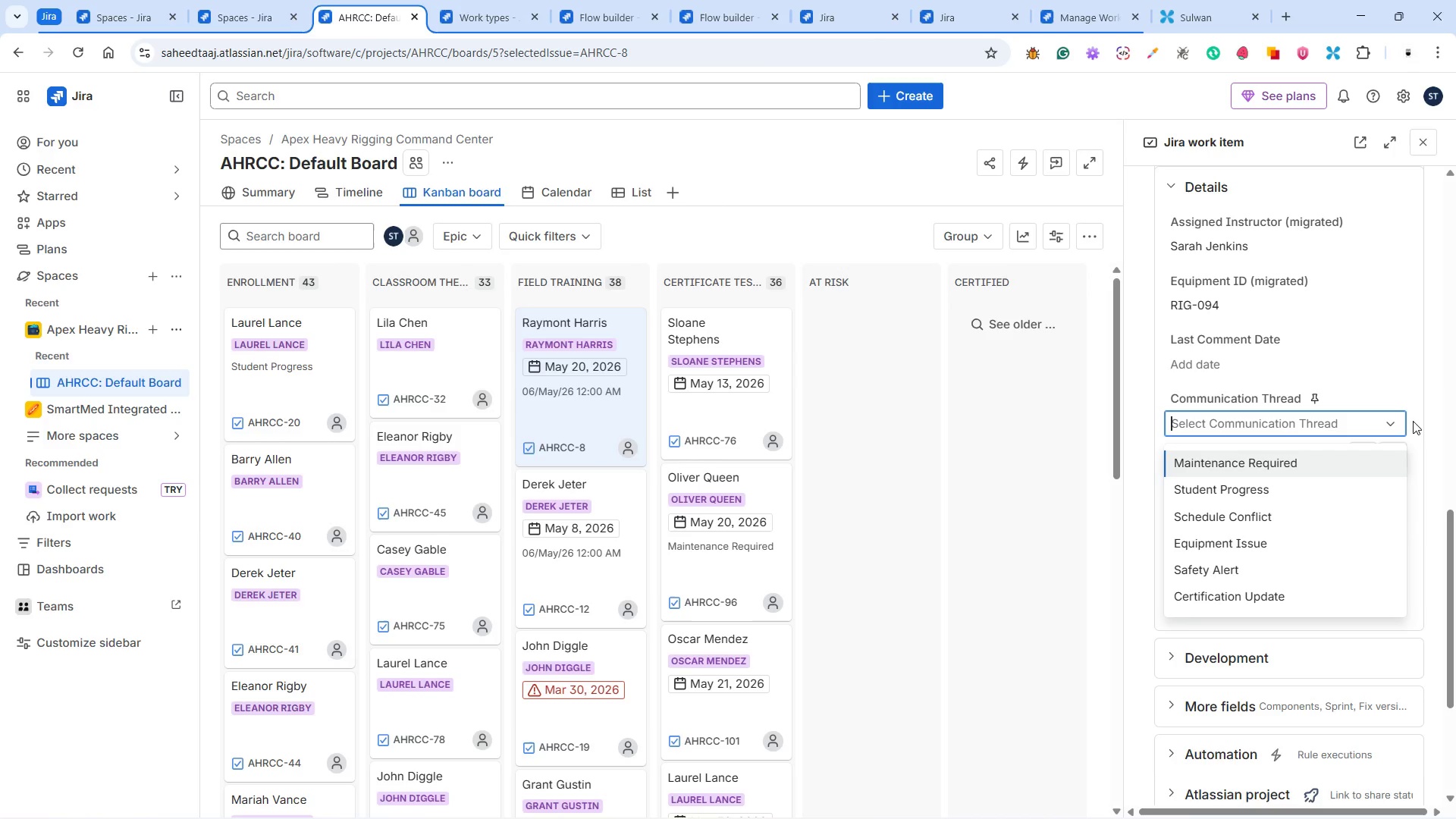 
left_click([1420, 426])
 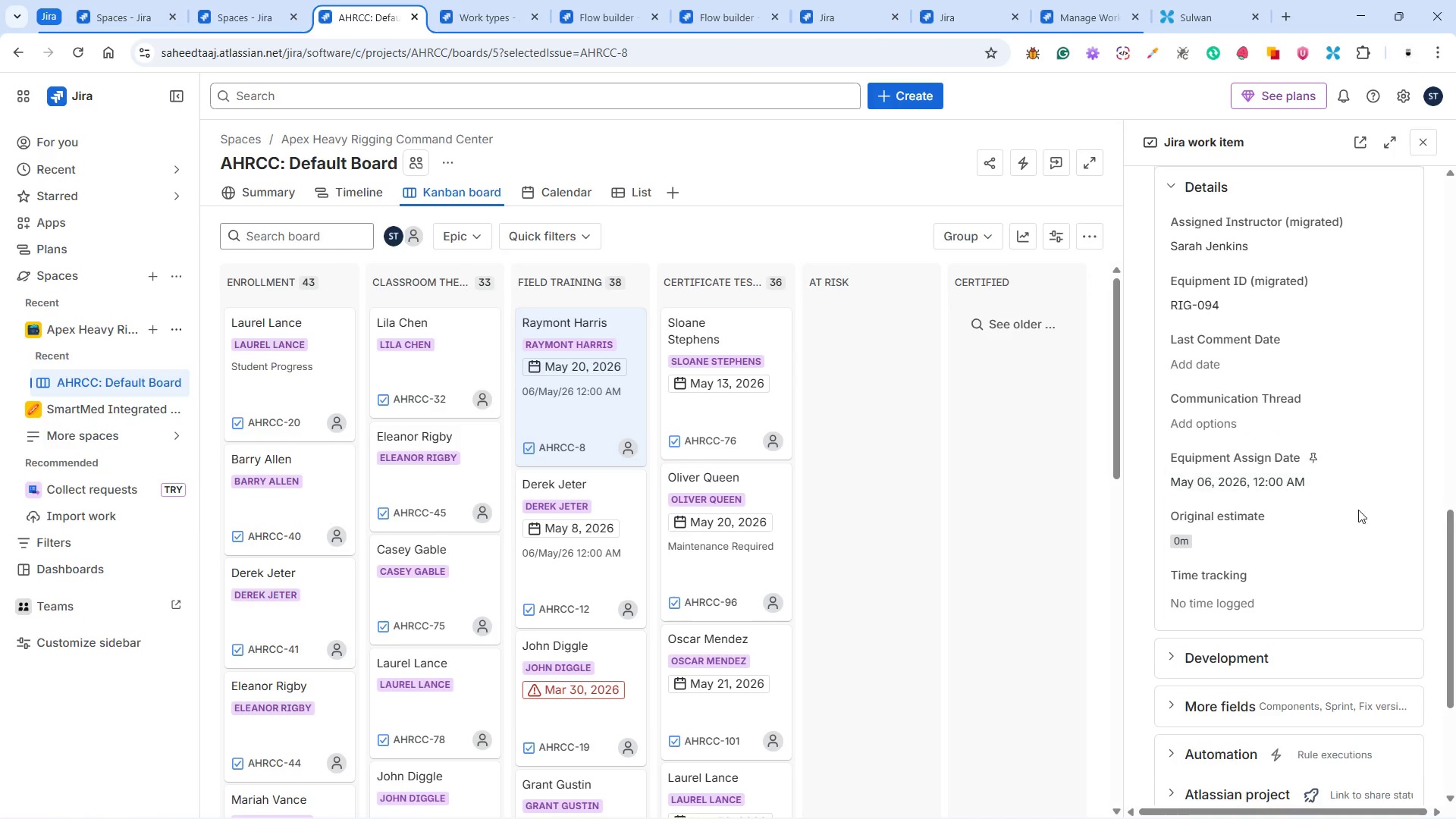 
scroll: coordinate [1344, 545], scroll_direction: down, amount: 3.0
 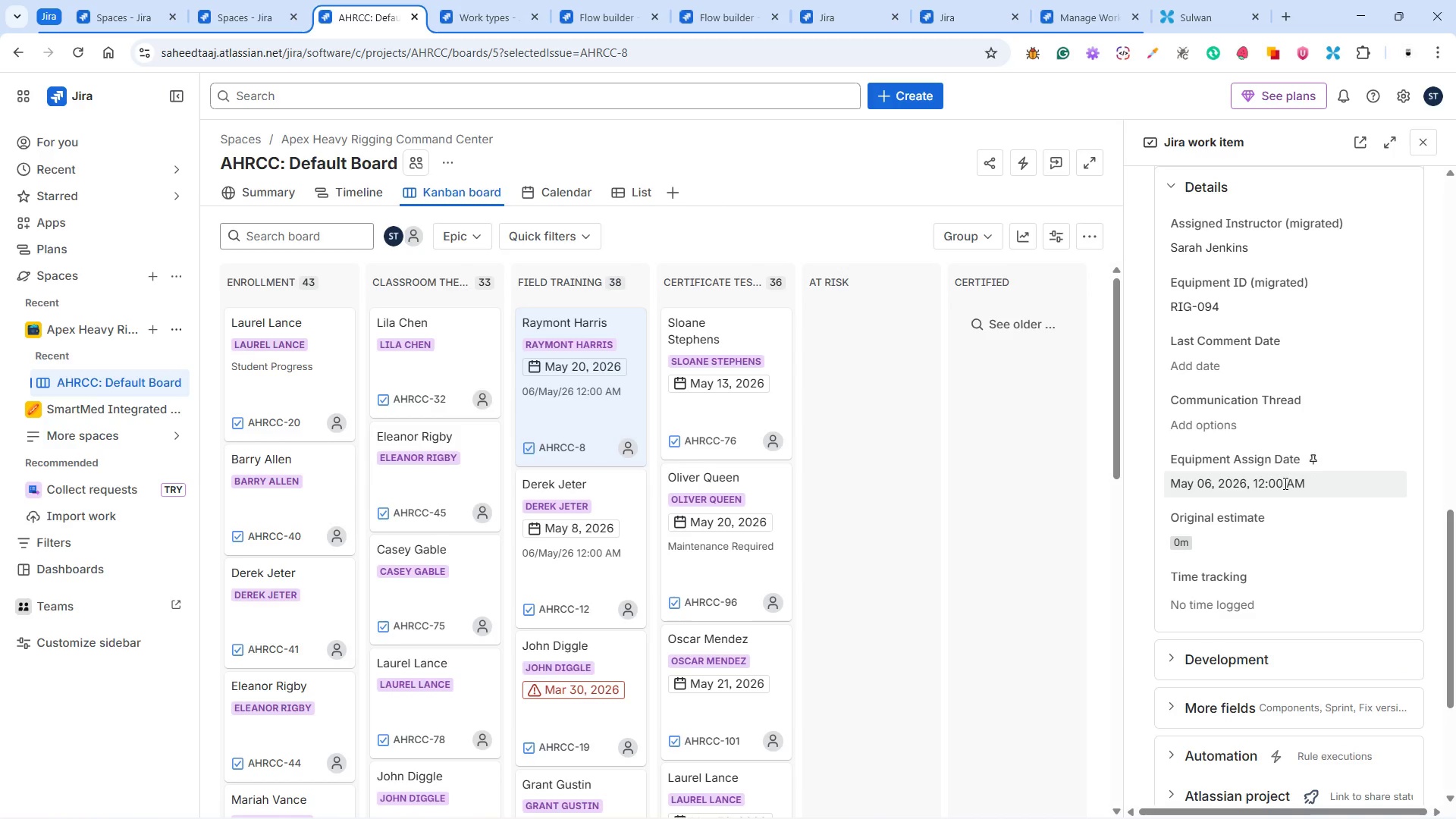 
left_click([1329, 487])
 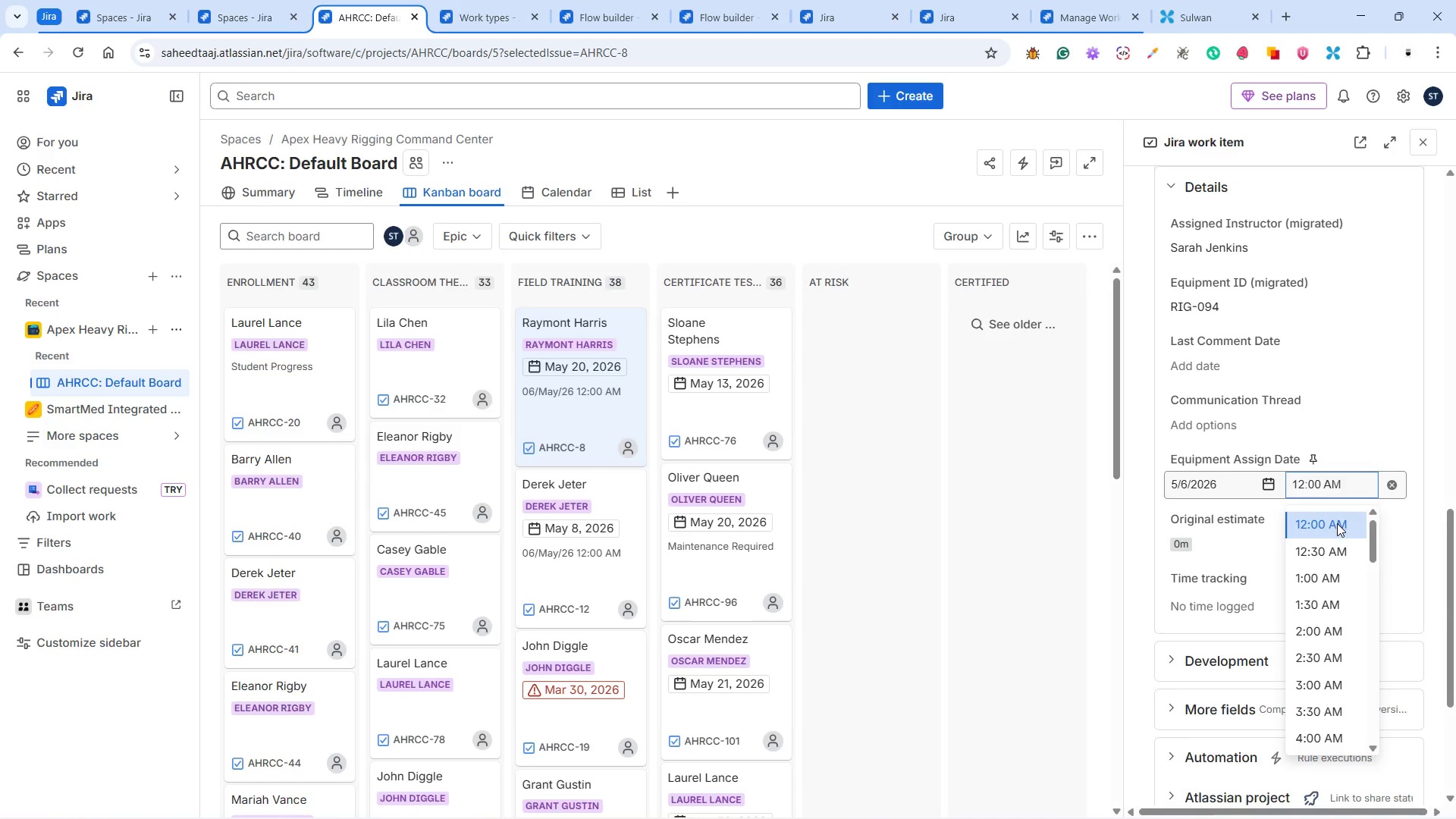 
left_click([1336, 526])
 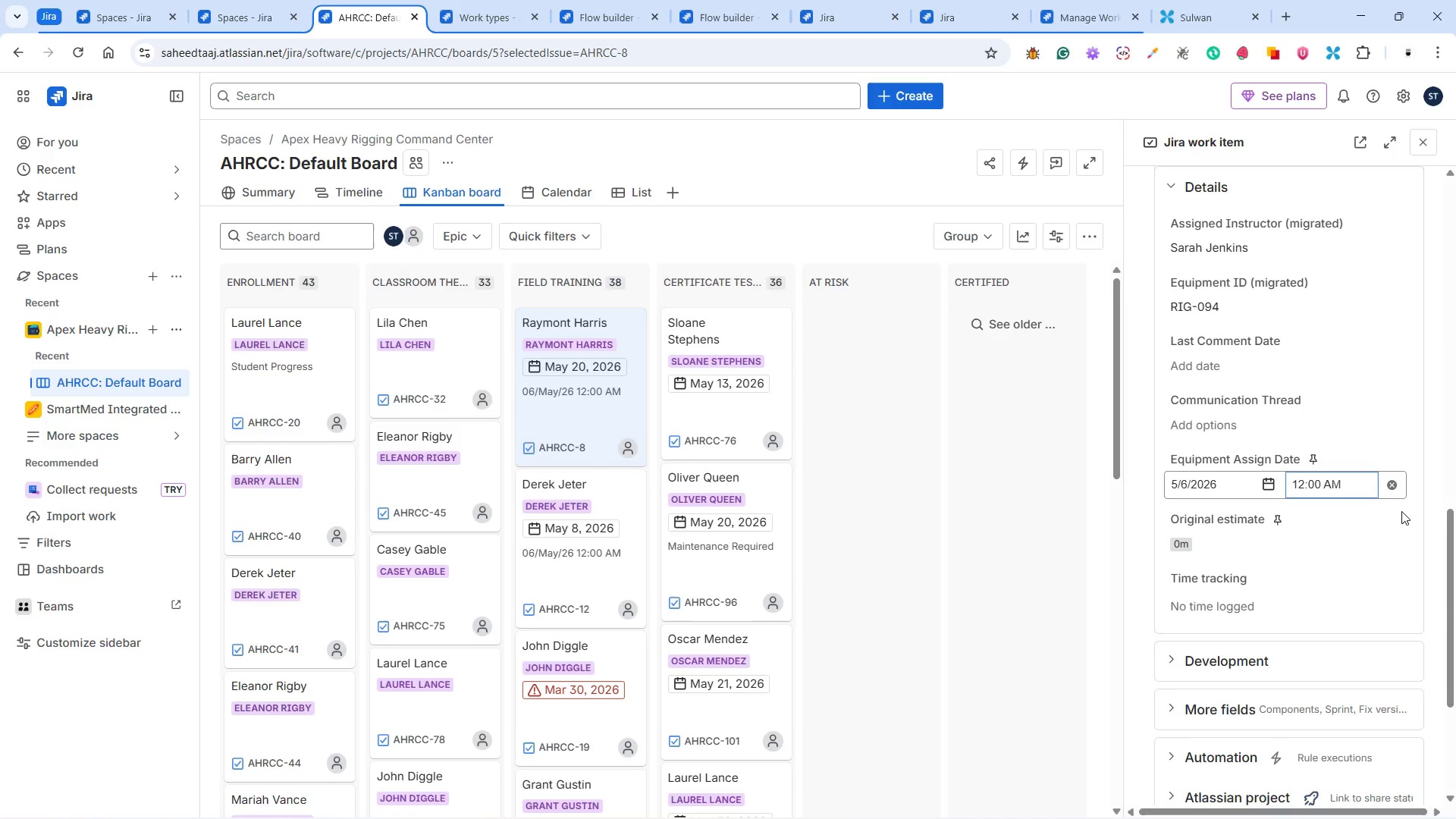 
left_click([1404, 510])
 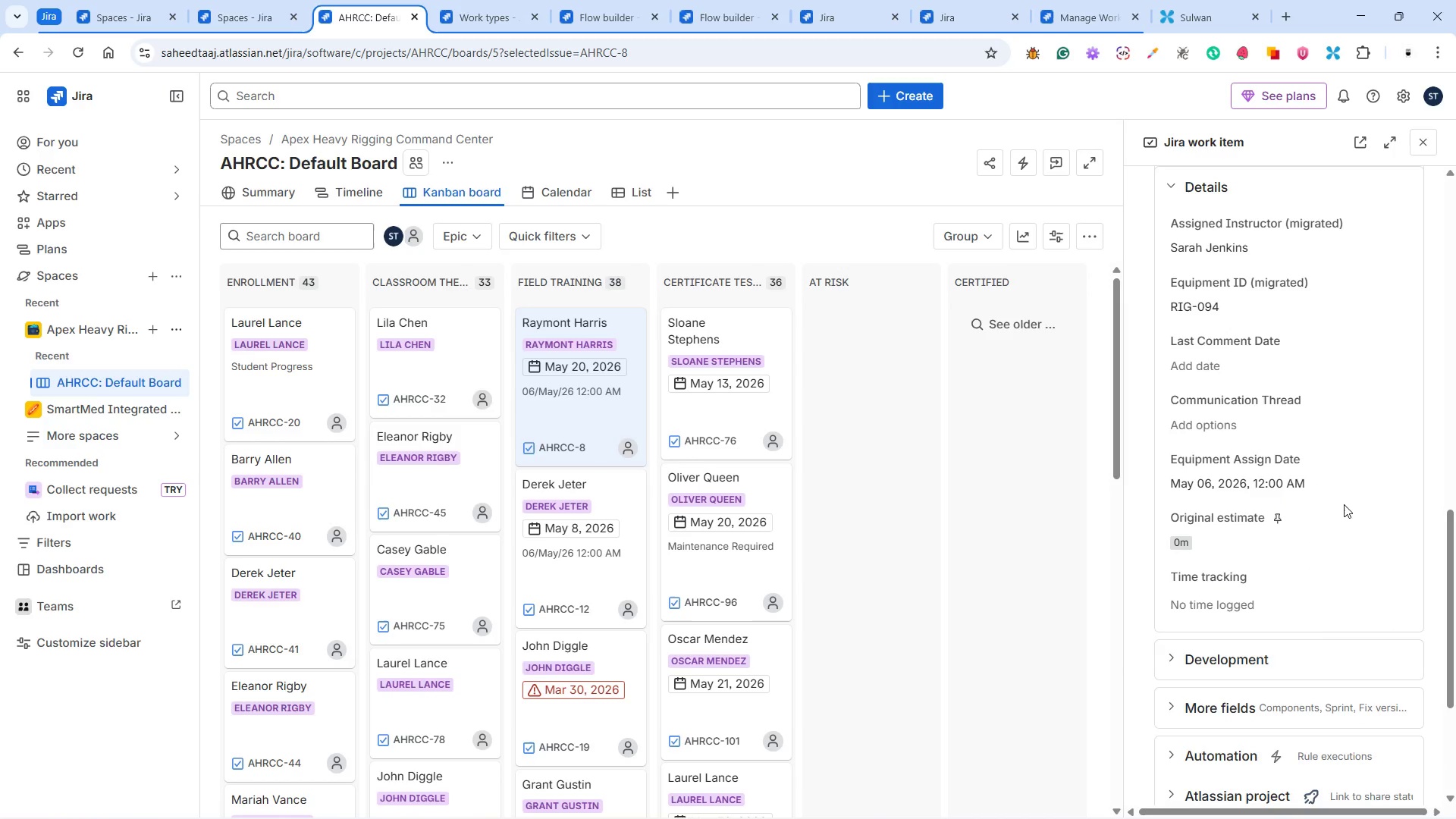 
scroll: coordinate [1341, 504], scroll_direction: up, amount: 12.0
 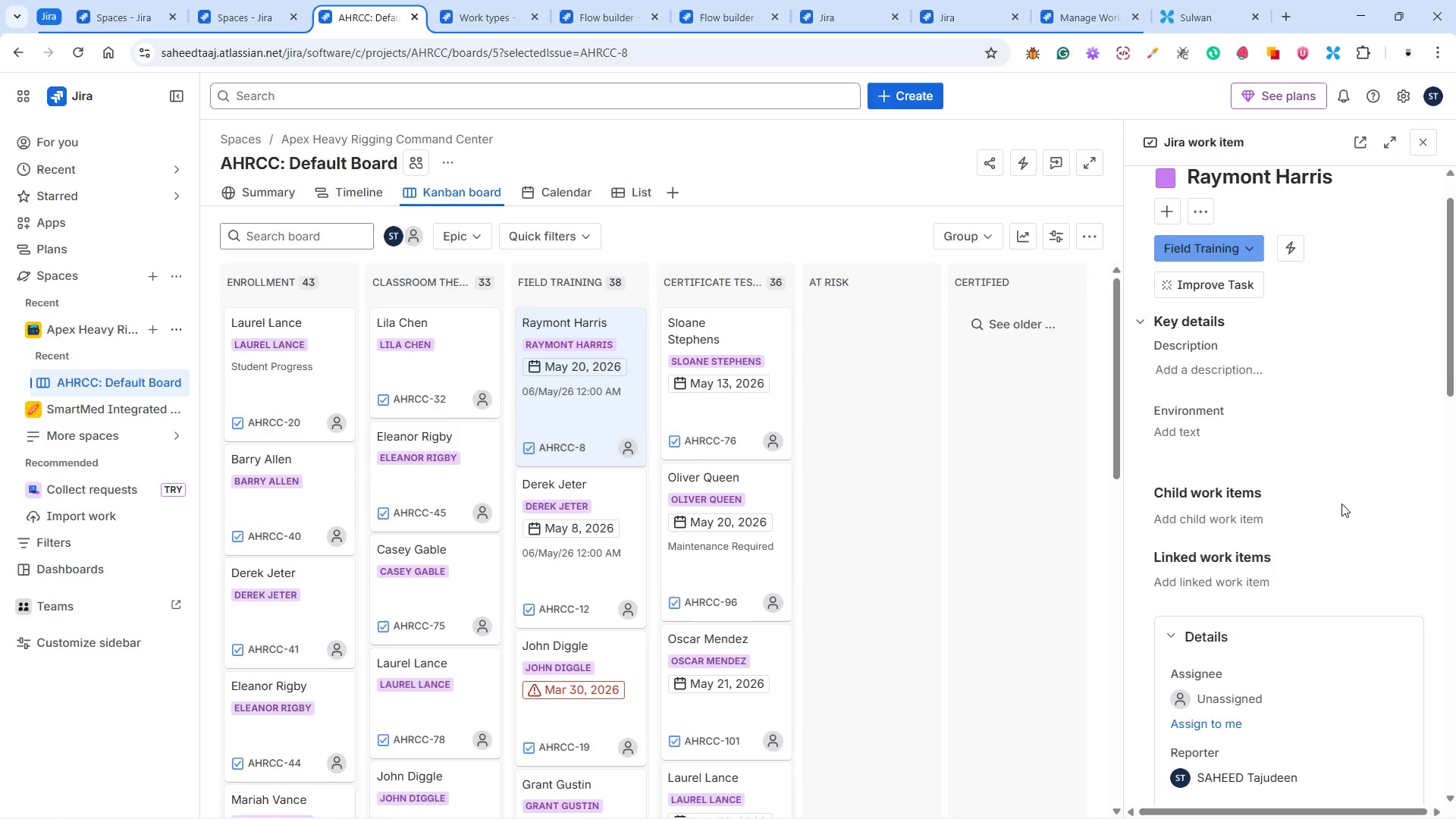 
scroll: coordinate [1351, 557], scroll_direction: down, amount: 23.0
 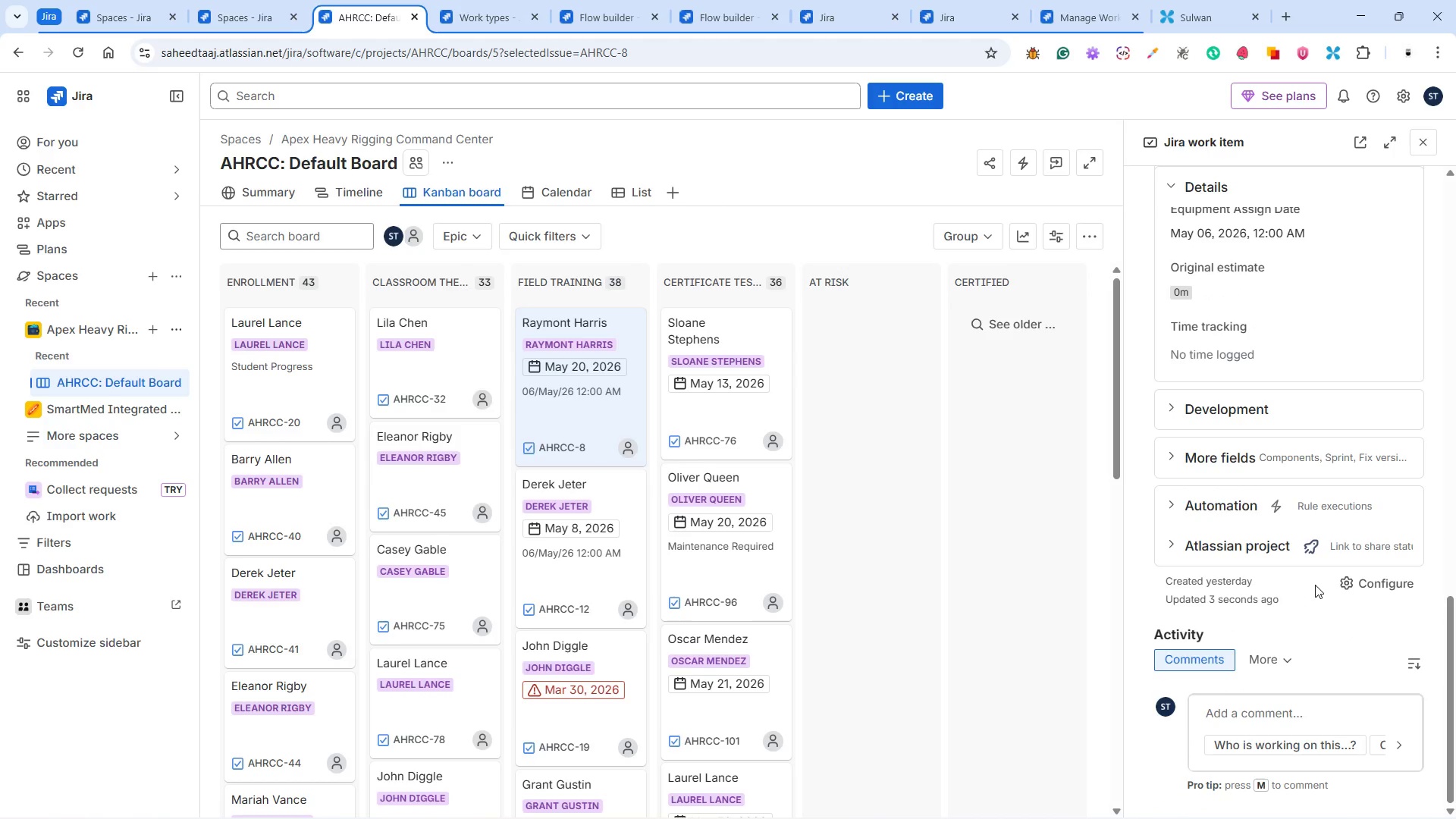 
scroll: coordinate [1320, 567], scroll_direction: up, amount: 3.0
 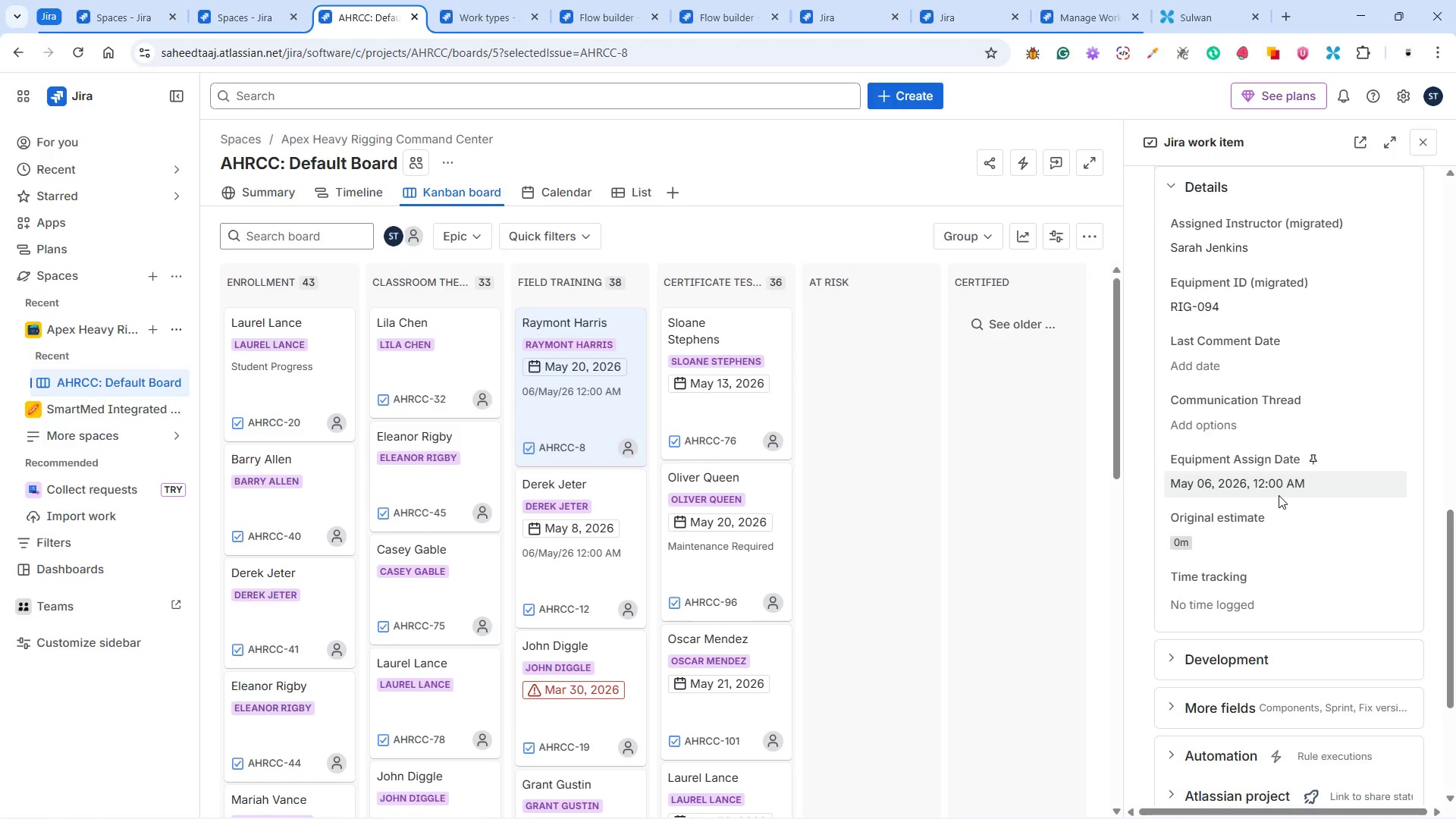 
wait(9.27)
 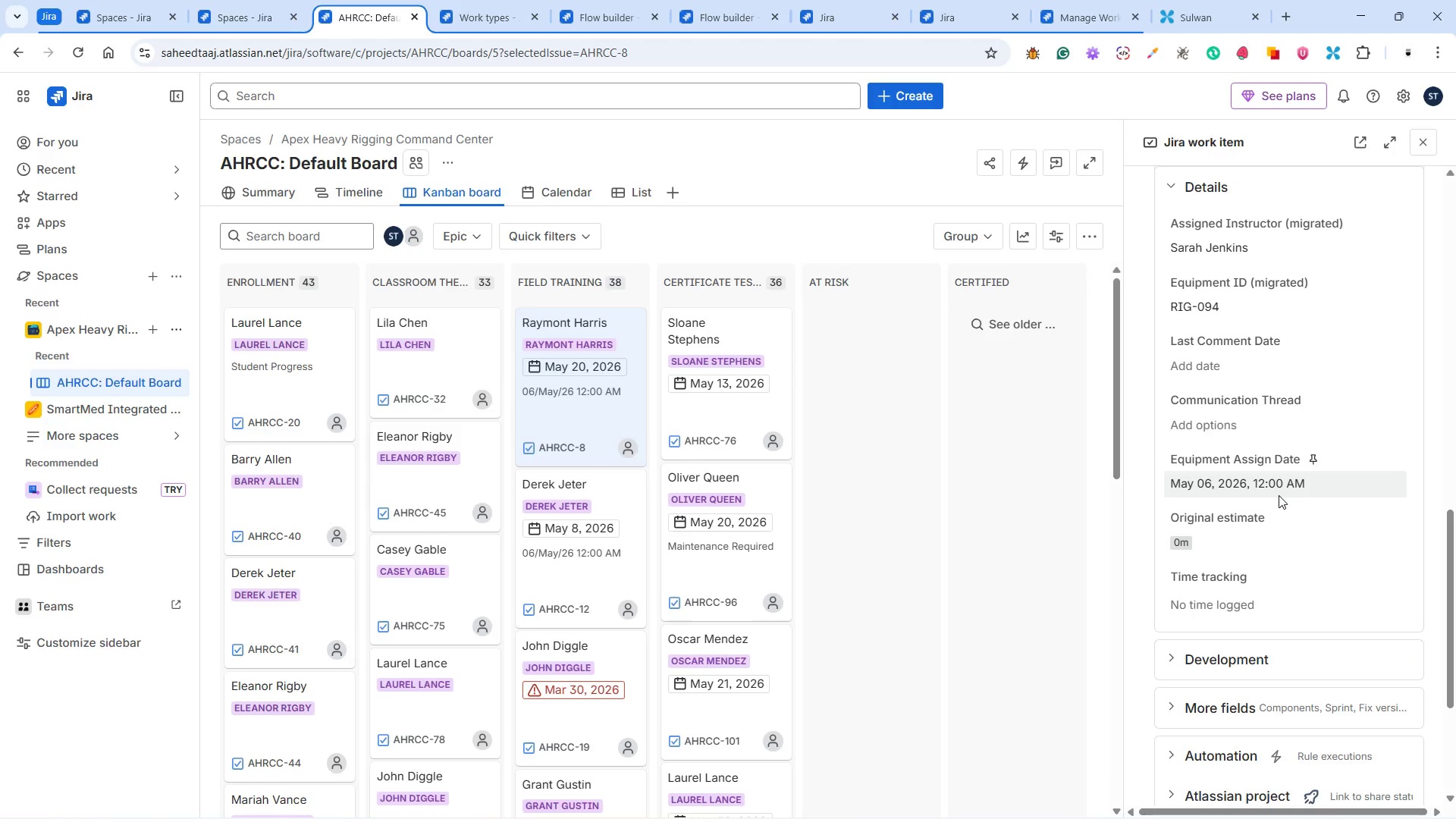 
scroll: coordinate [700, 466], scroll_direction: up, amount: 2.0
 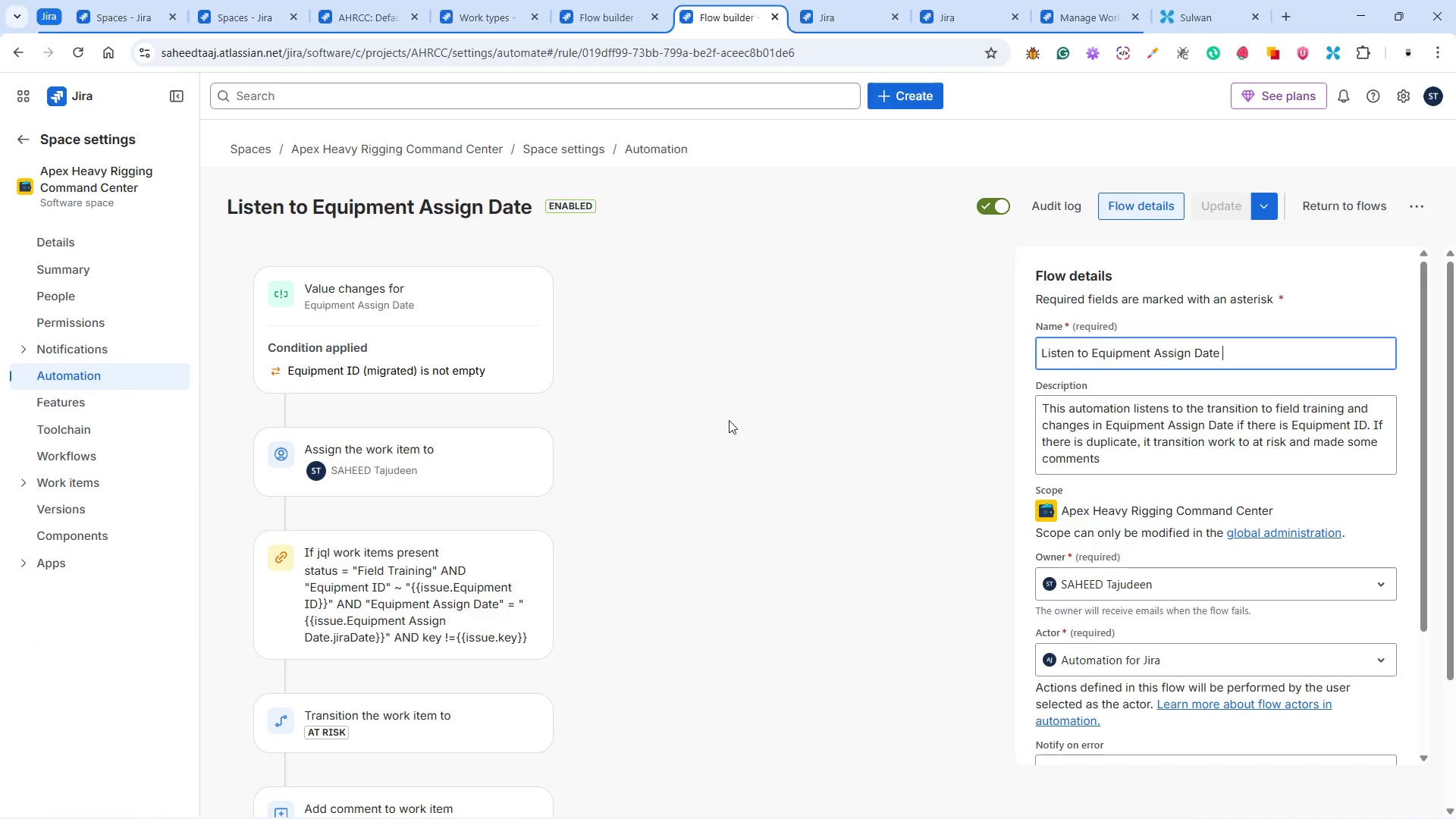 
scroll: coordinate [733, 416], scroll_direction: down, amount: 2.0
 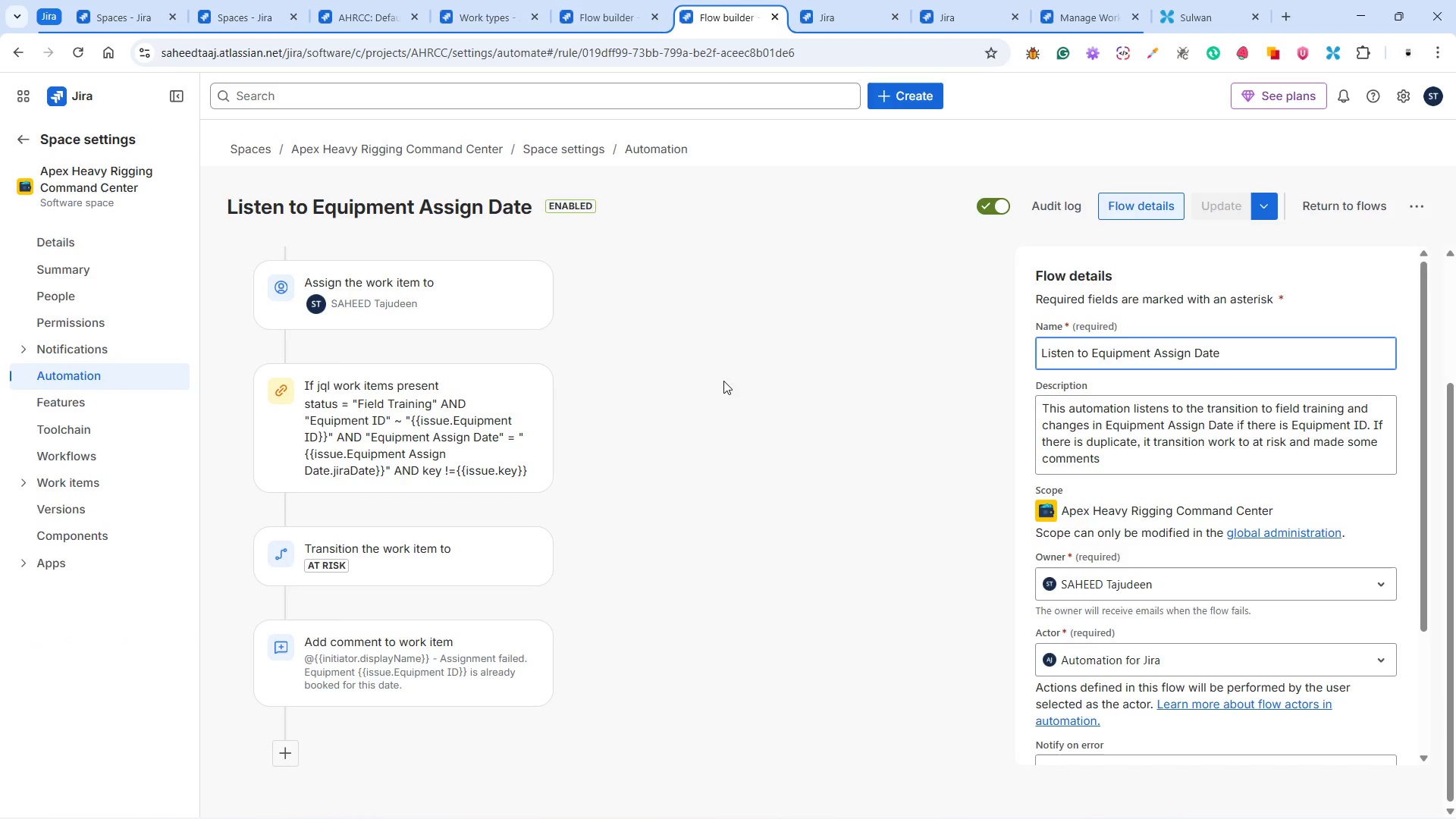 
scroll: coordinate [614, 426], scroll_direction: up, amount: 3.0
 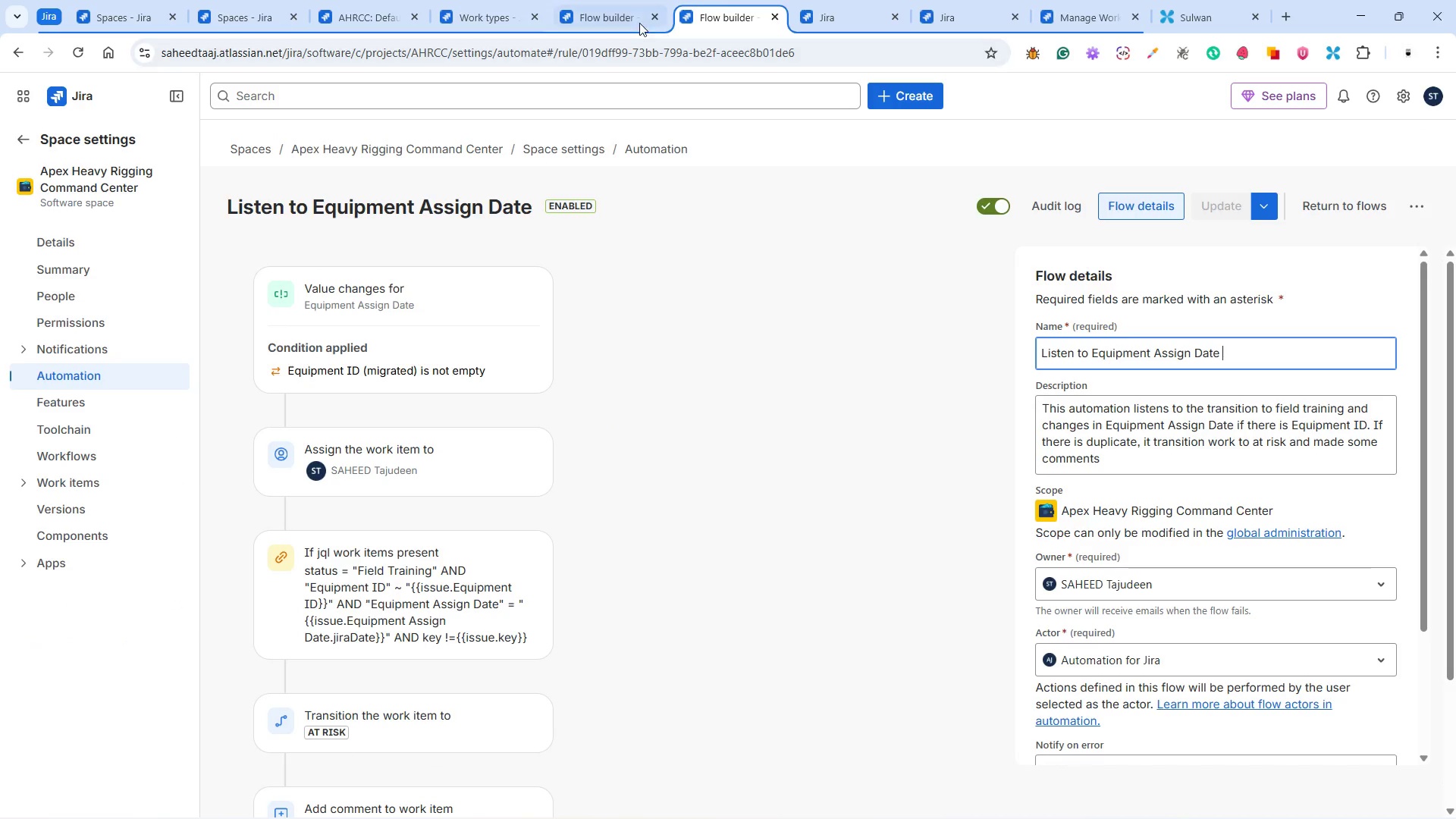 
left_click([617, 15])
 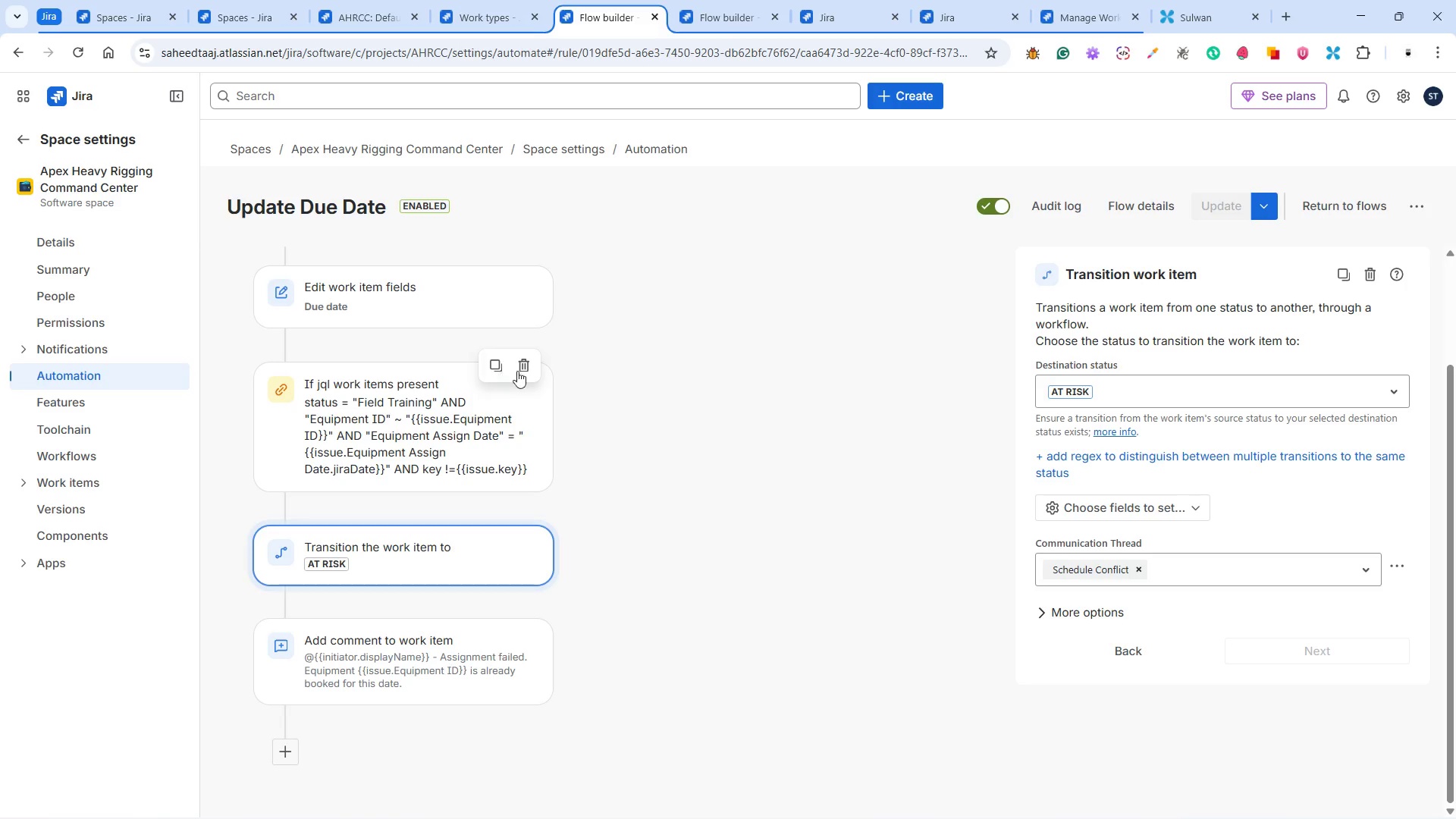 
left_click([522, 369])
 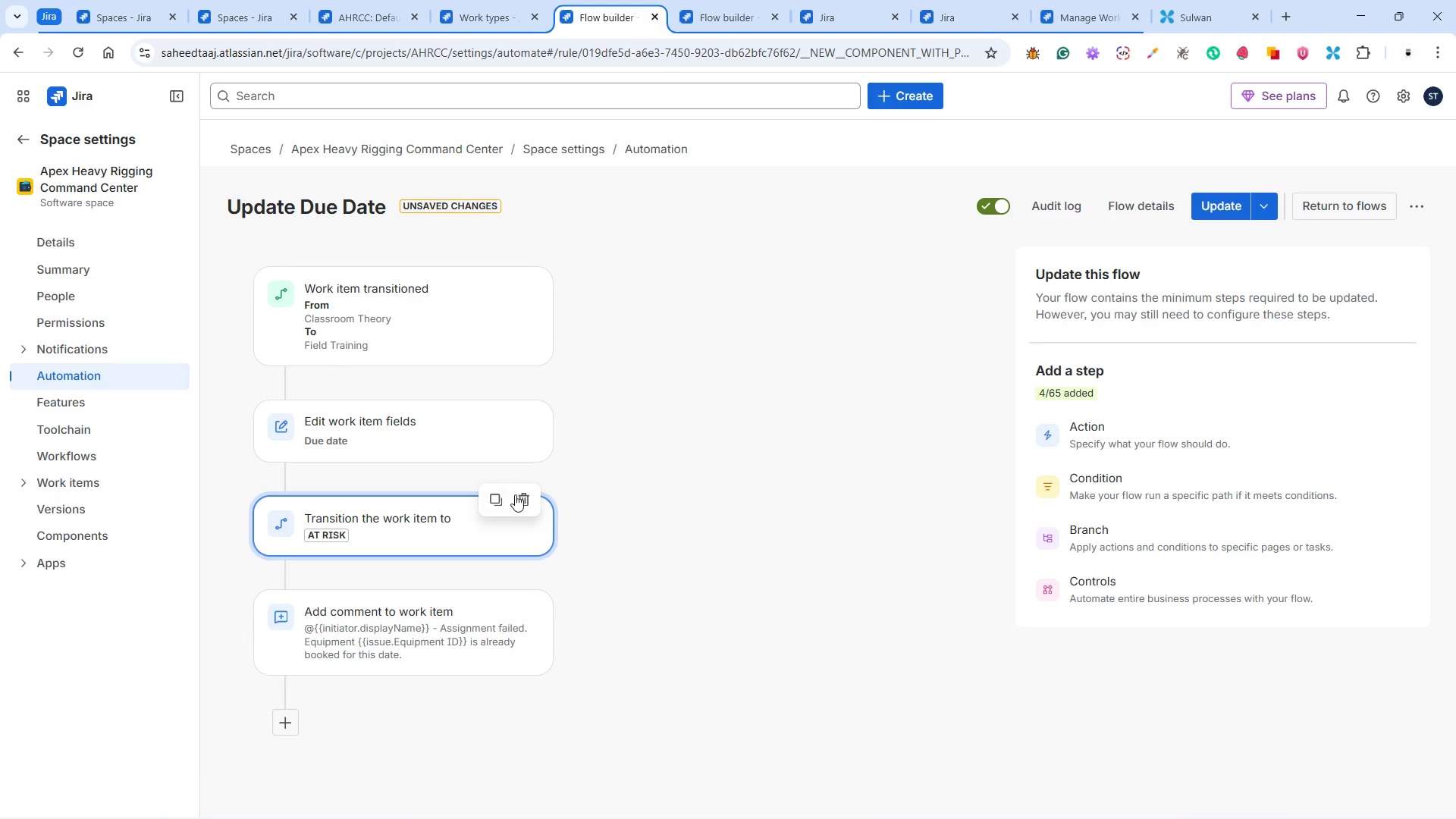 
left_click([528, 507])
 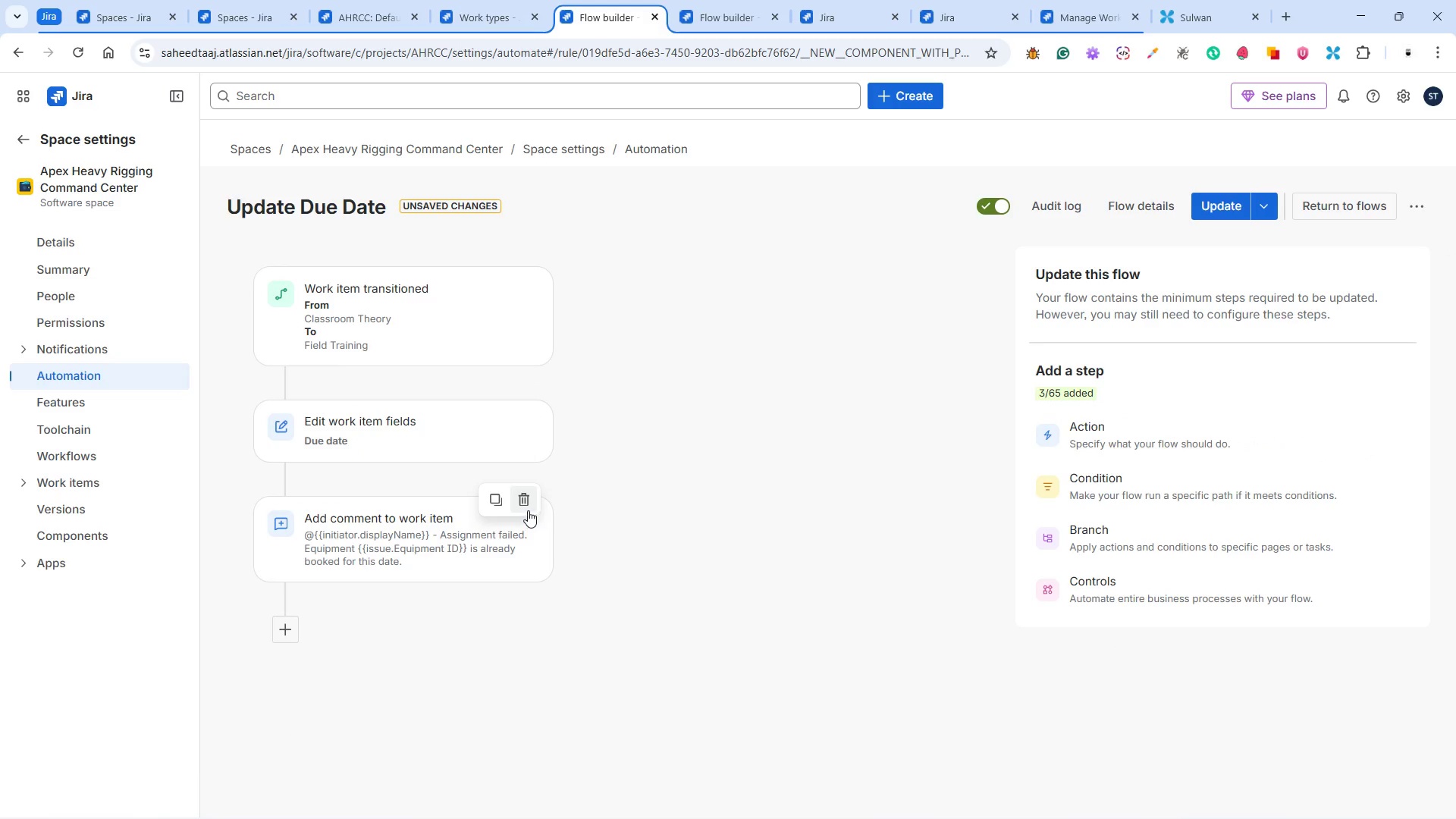 
left_click([528, 510])
 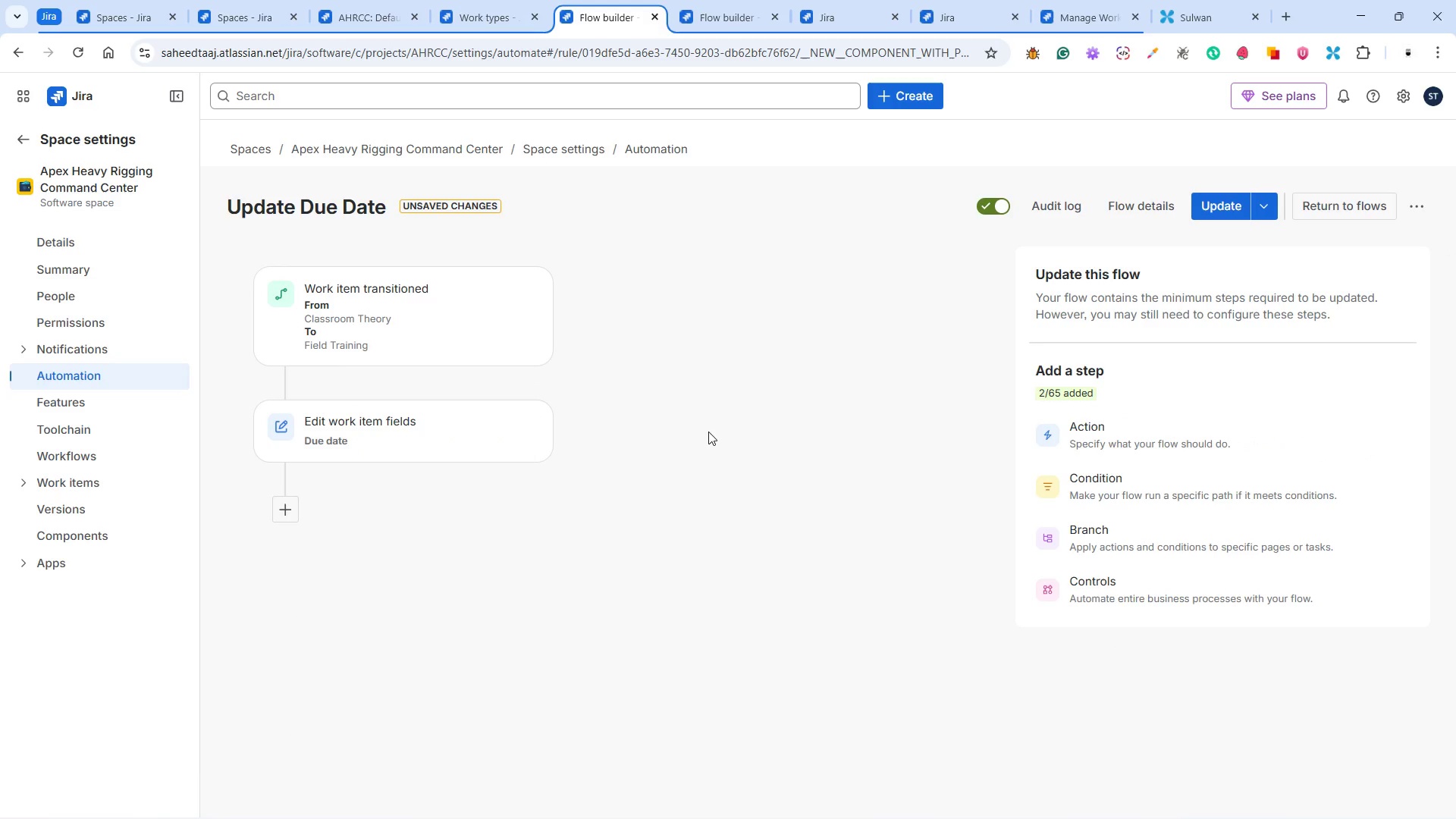 
wait(5.12)
 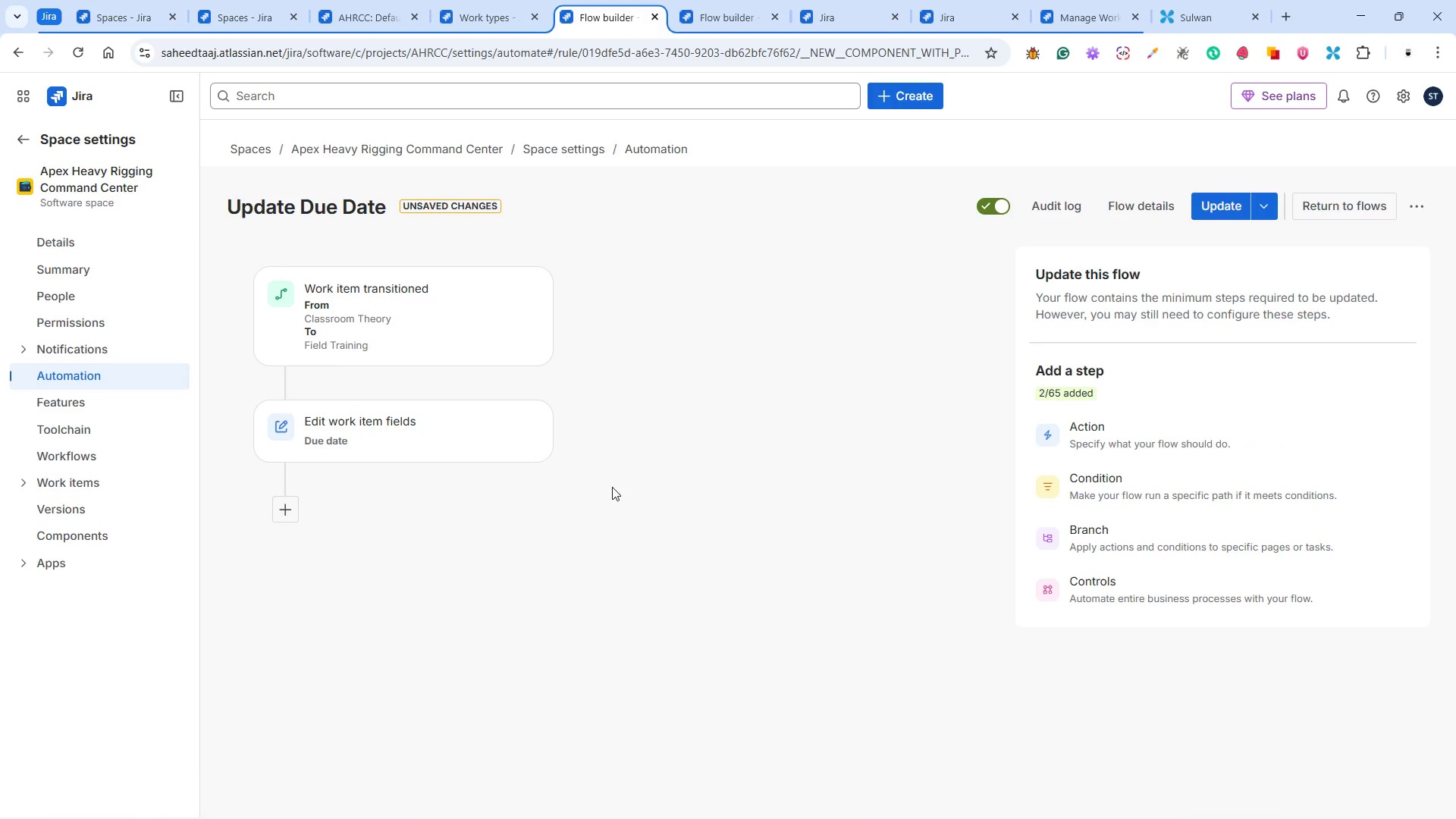 
left_click([1222, 208])
 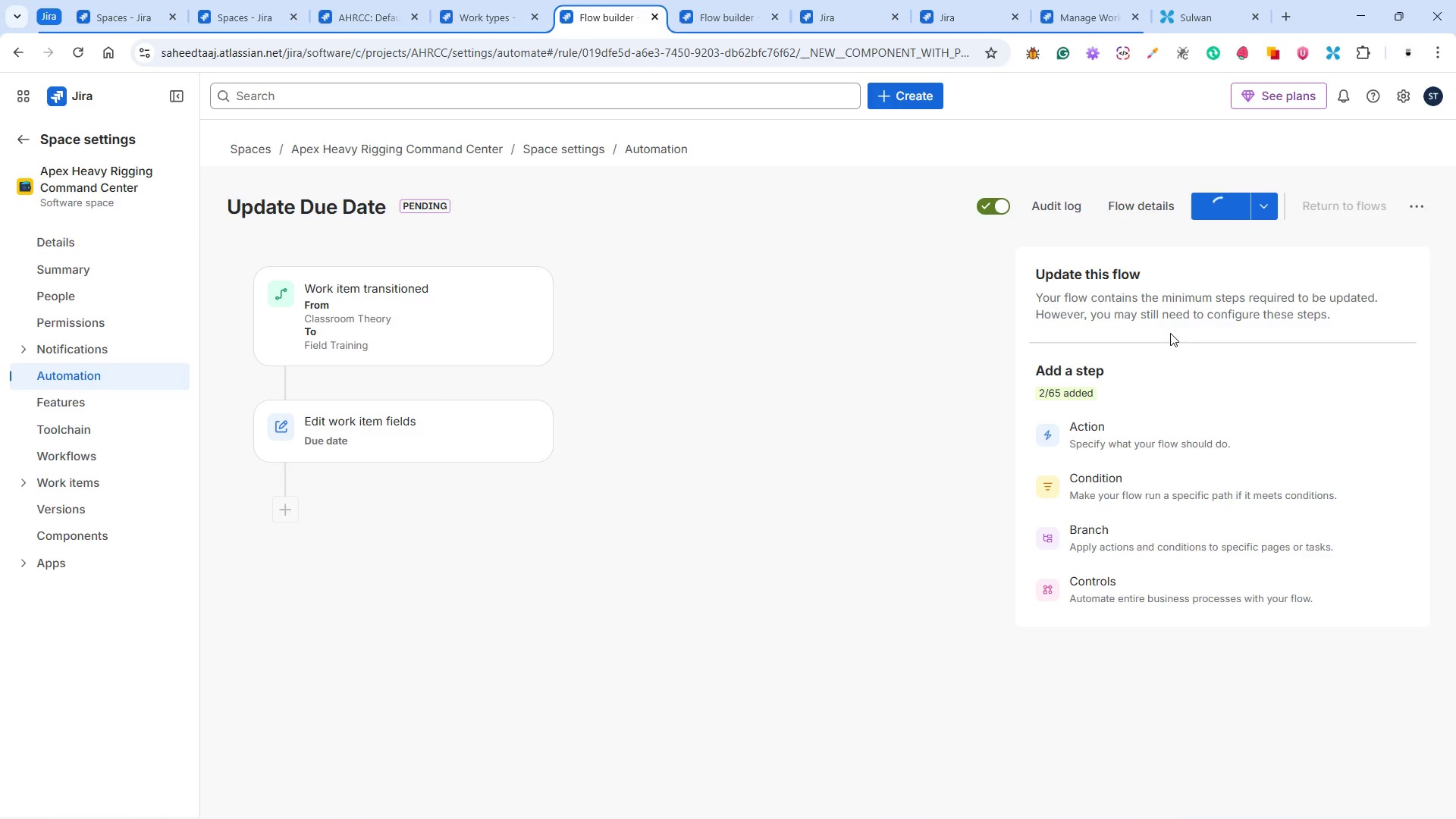 
mouse_move([1156, 337])
 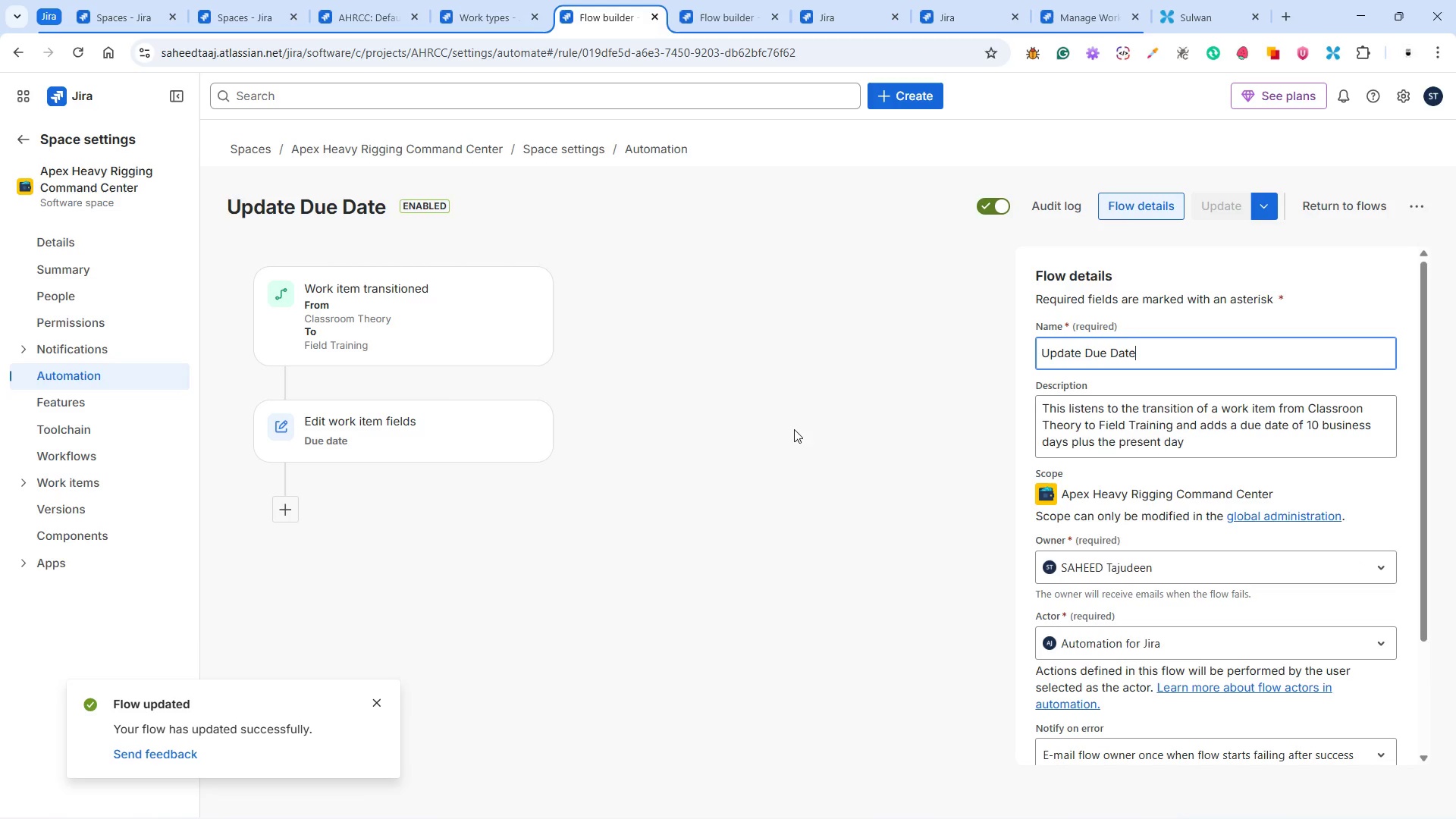 
scroll: coordinate [879, 436], scroll_direction: down, amount: 5.0
 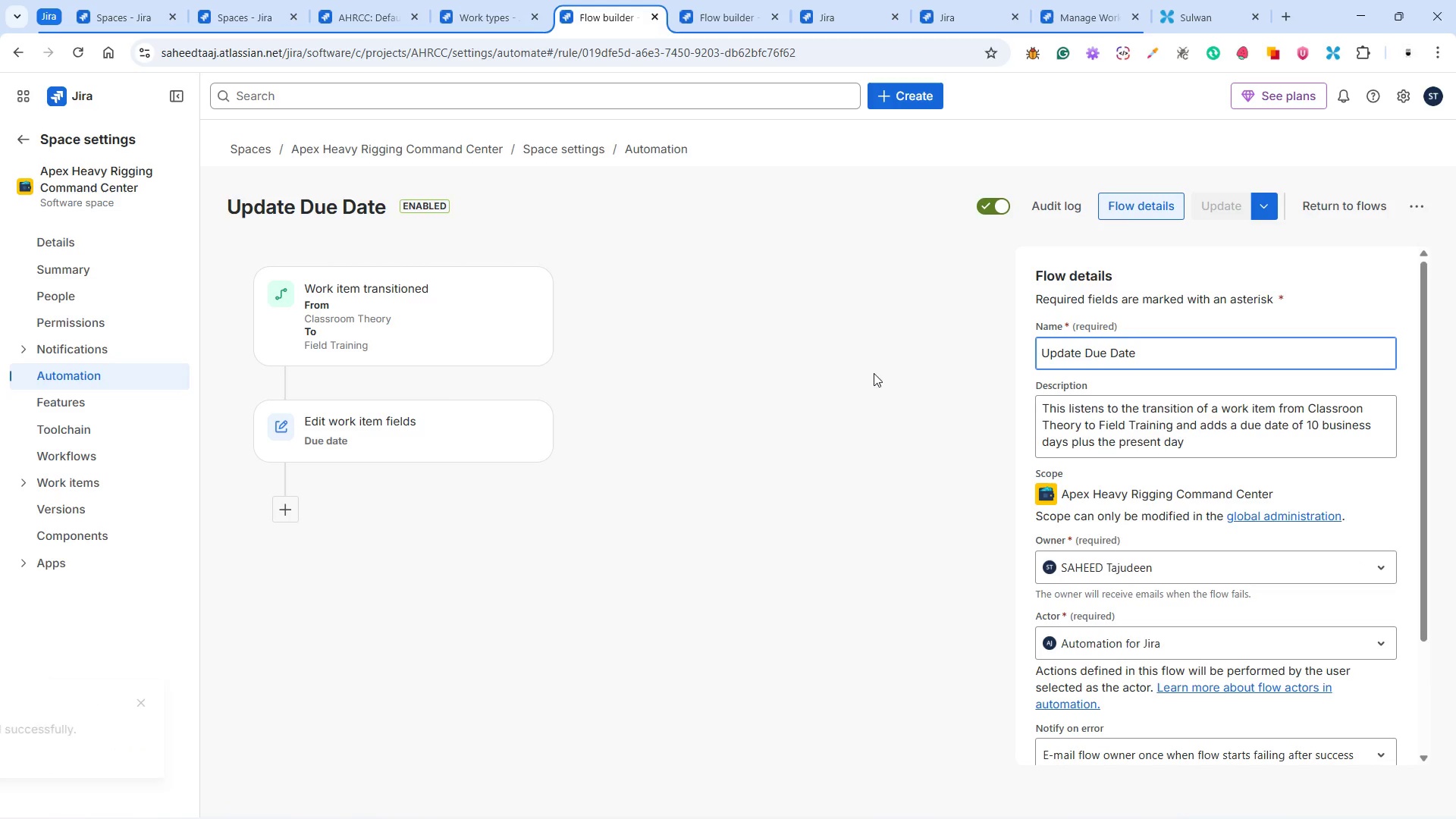 
left_click([696, 14])
 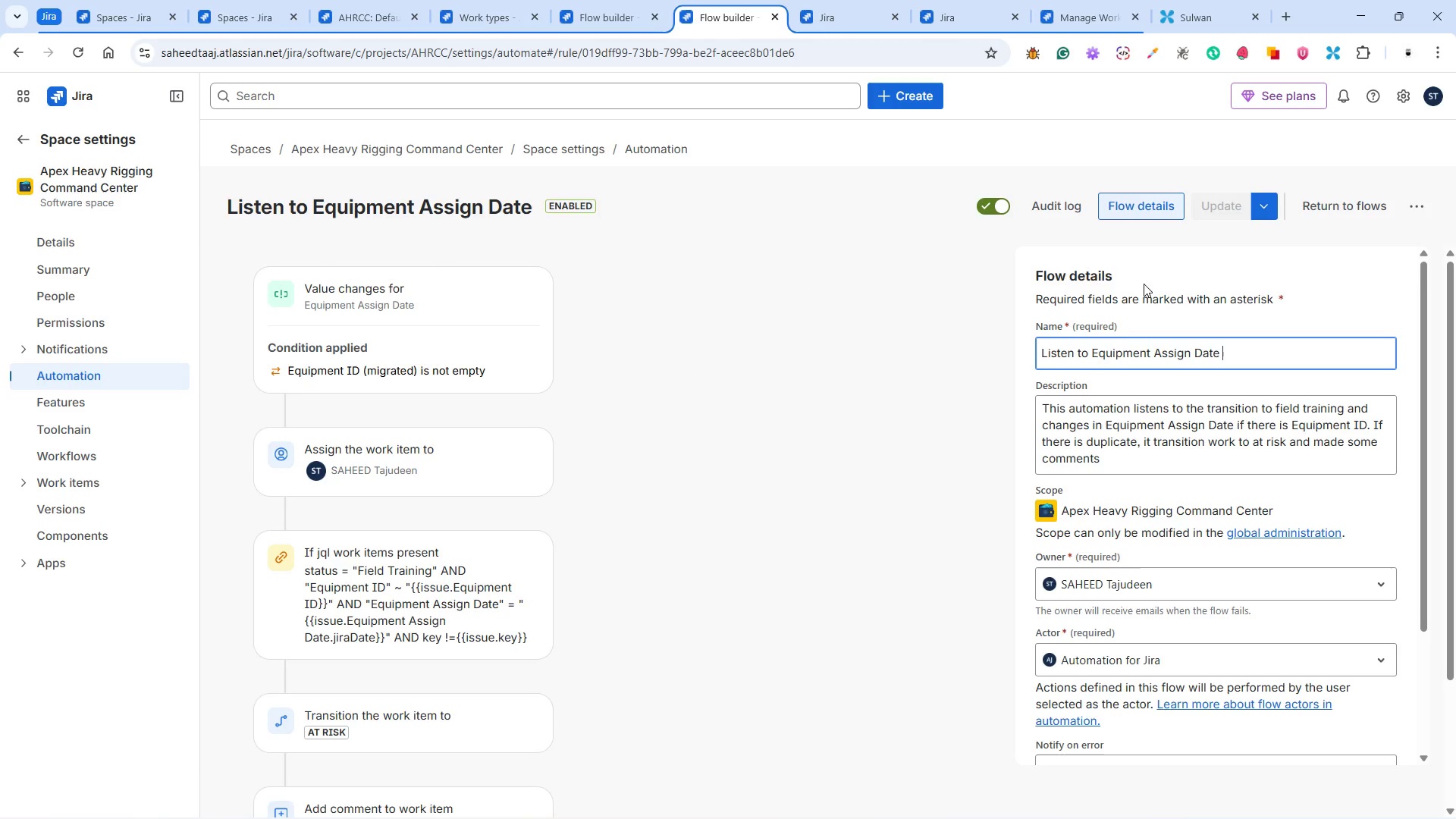 
wait(9.61)
 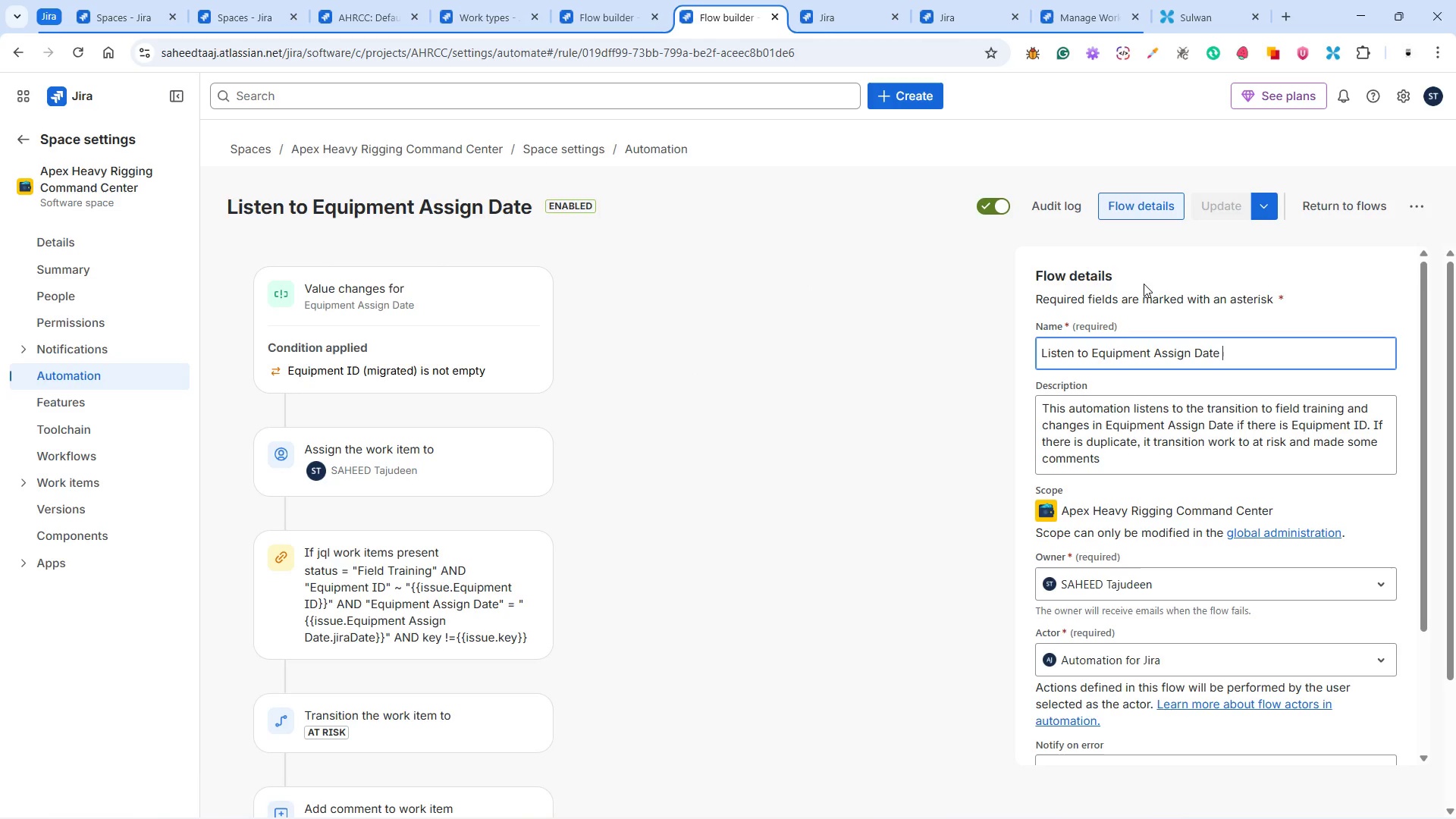 
scroll: coordinate [1191, 406], scroll_direction: down, amount: 8.0
 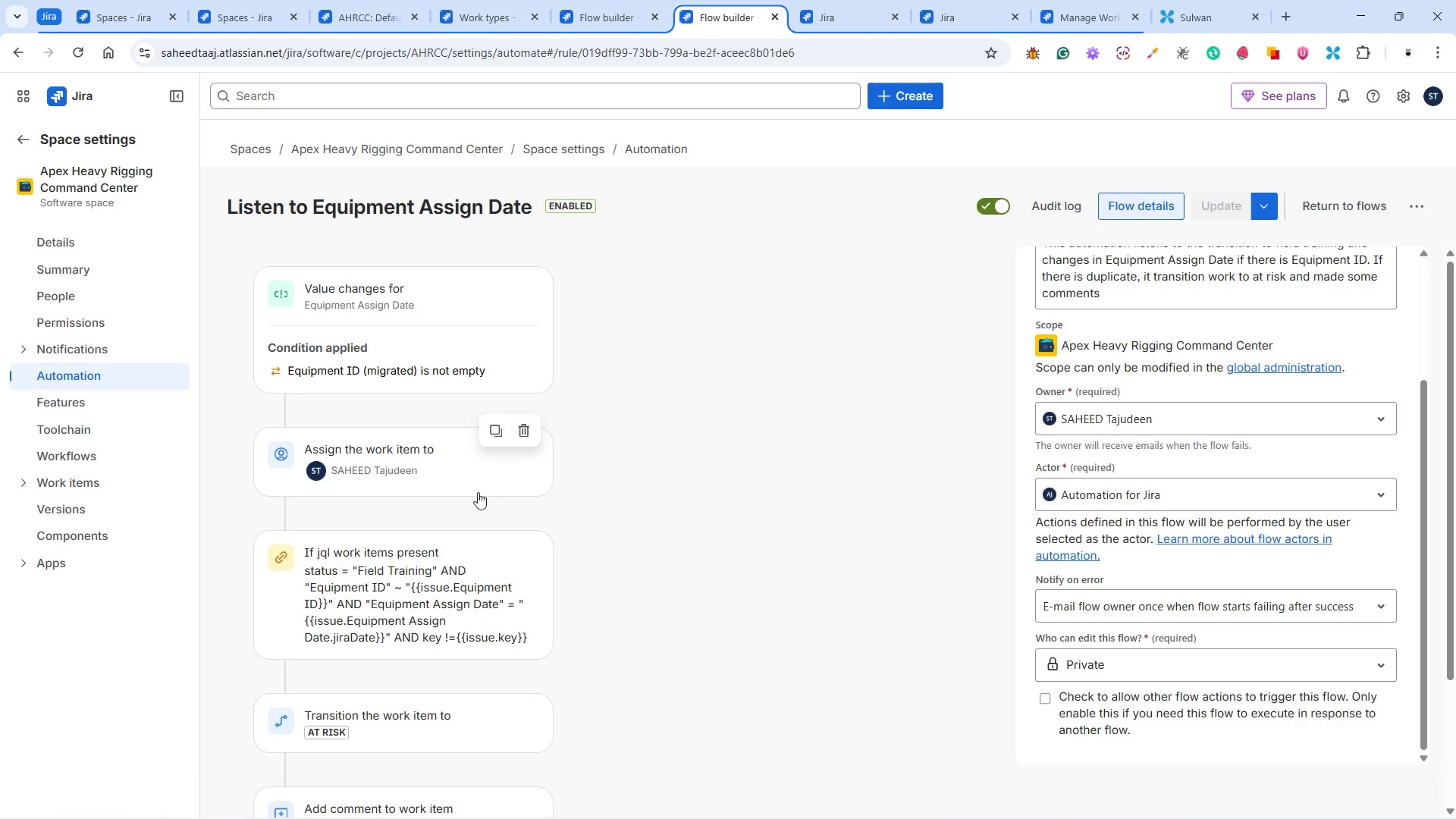 
left_click([466, 475])
 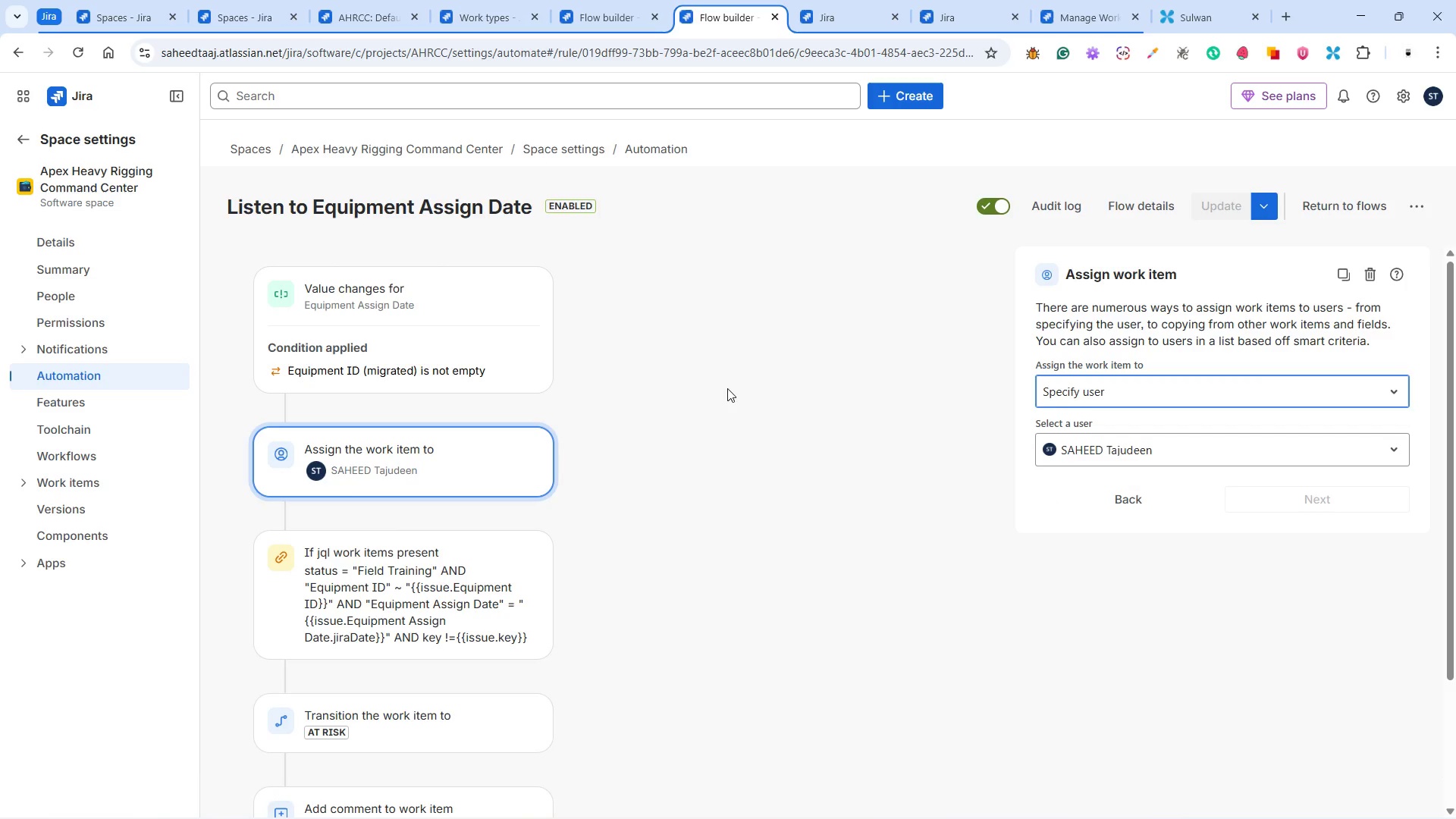 
wait(9.58)
 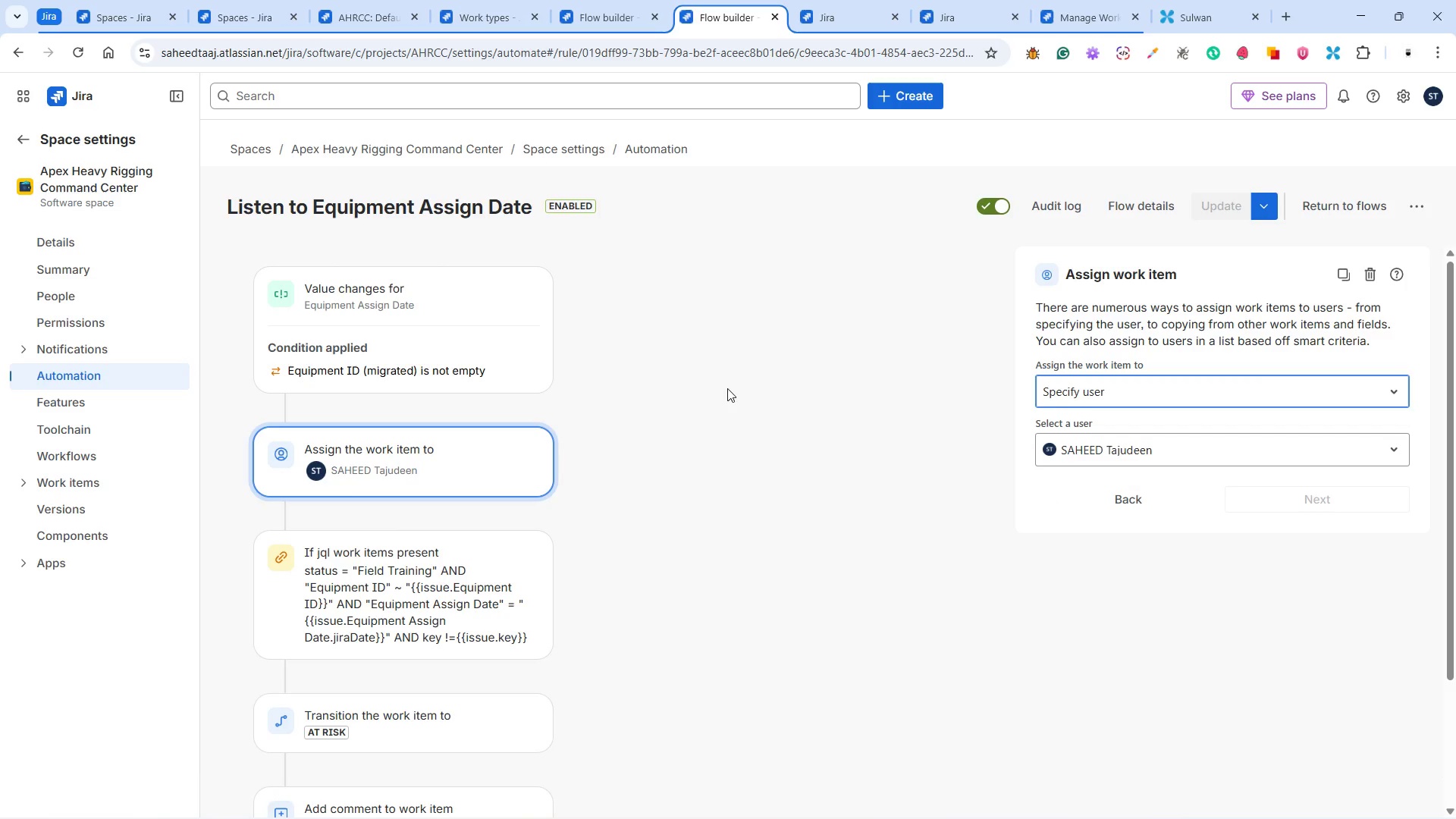 
left_click([1116, 384])
 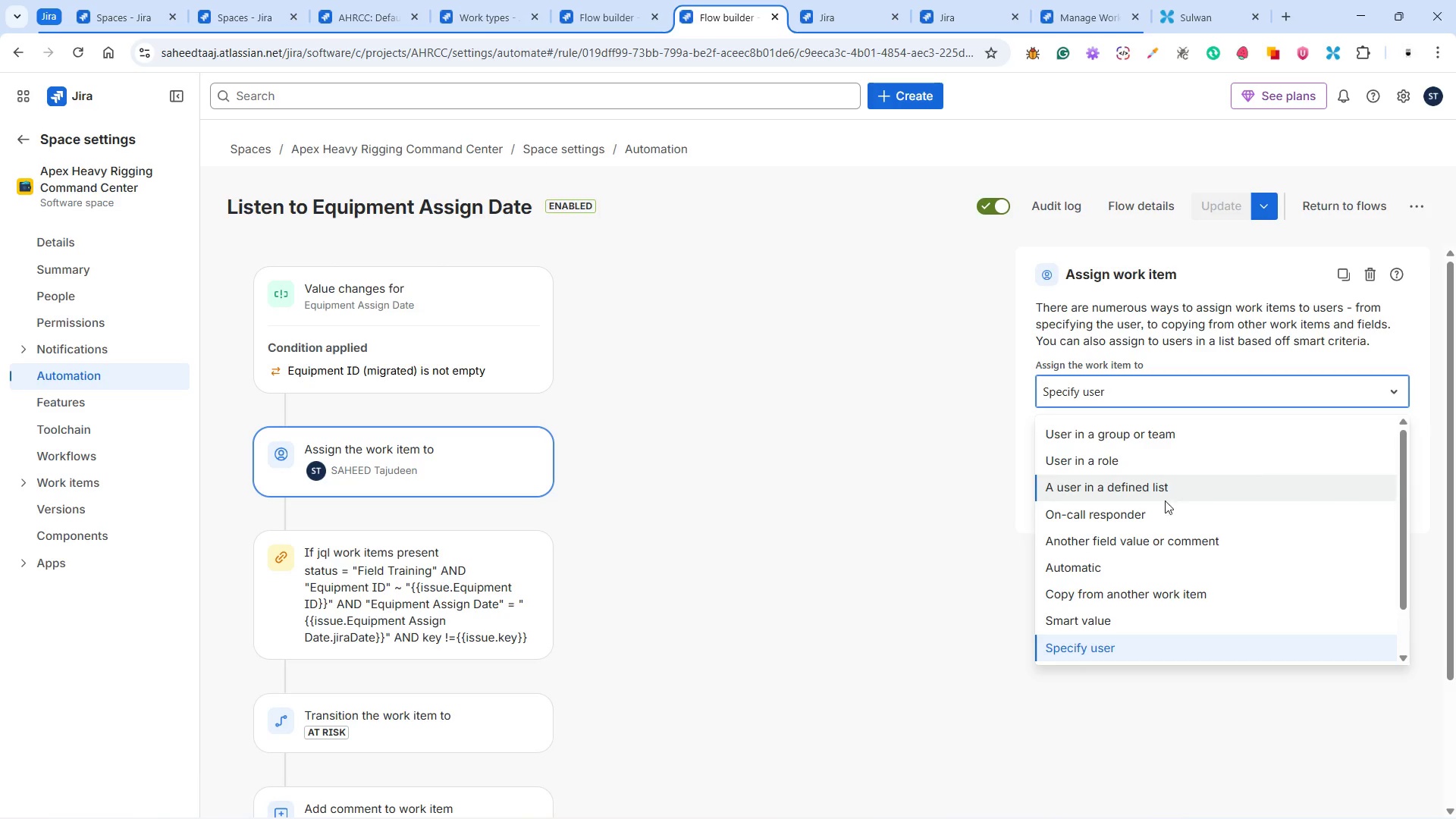 
scroll: coordinate [1150, 626], scroll_direction: down, amount: 2.0
 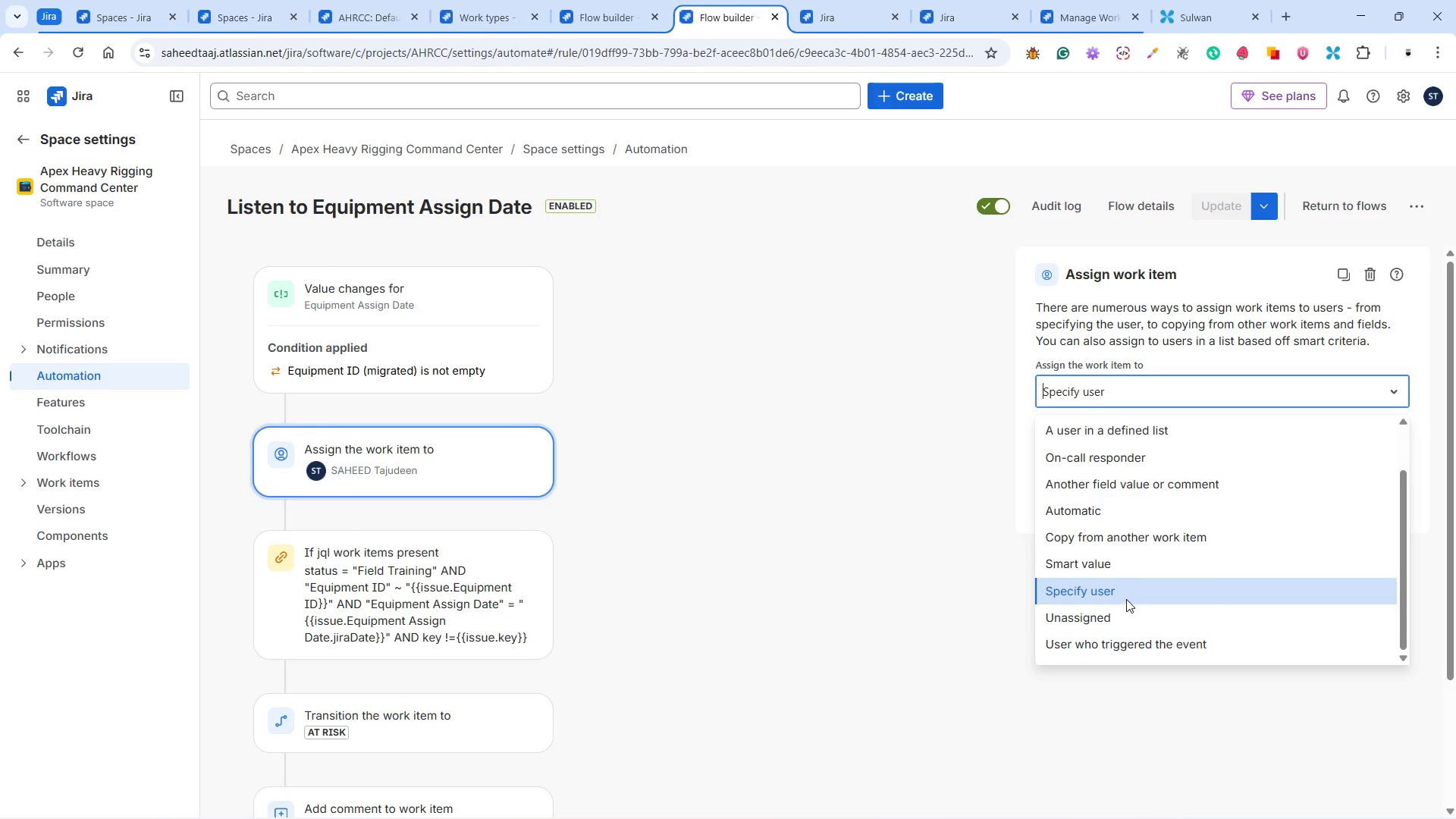 
left_click([1125, 598])
 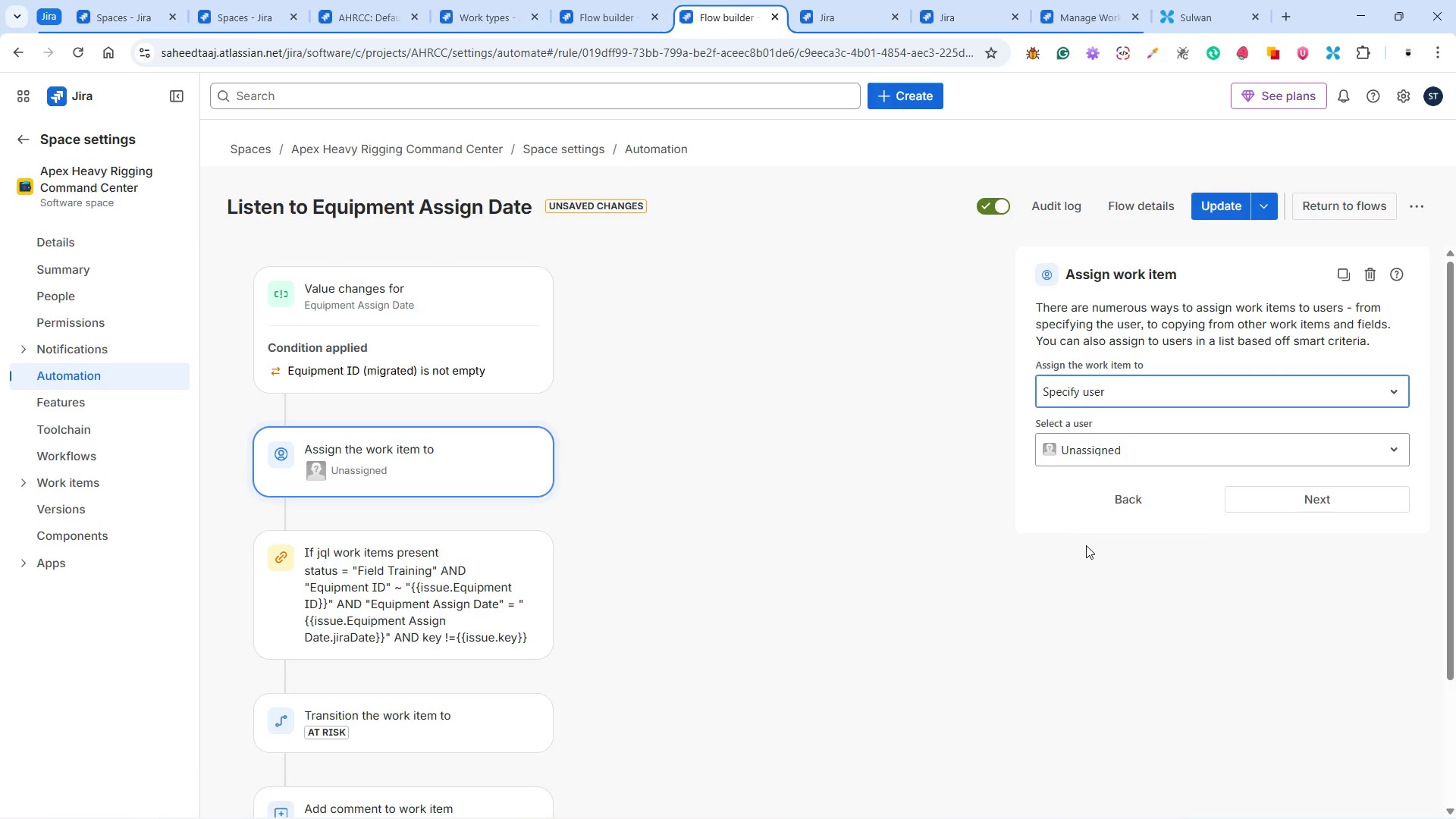 
left_click([1086, 545])
 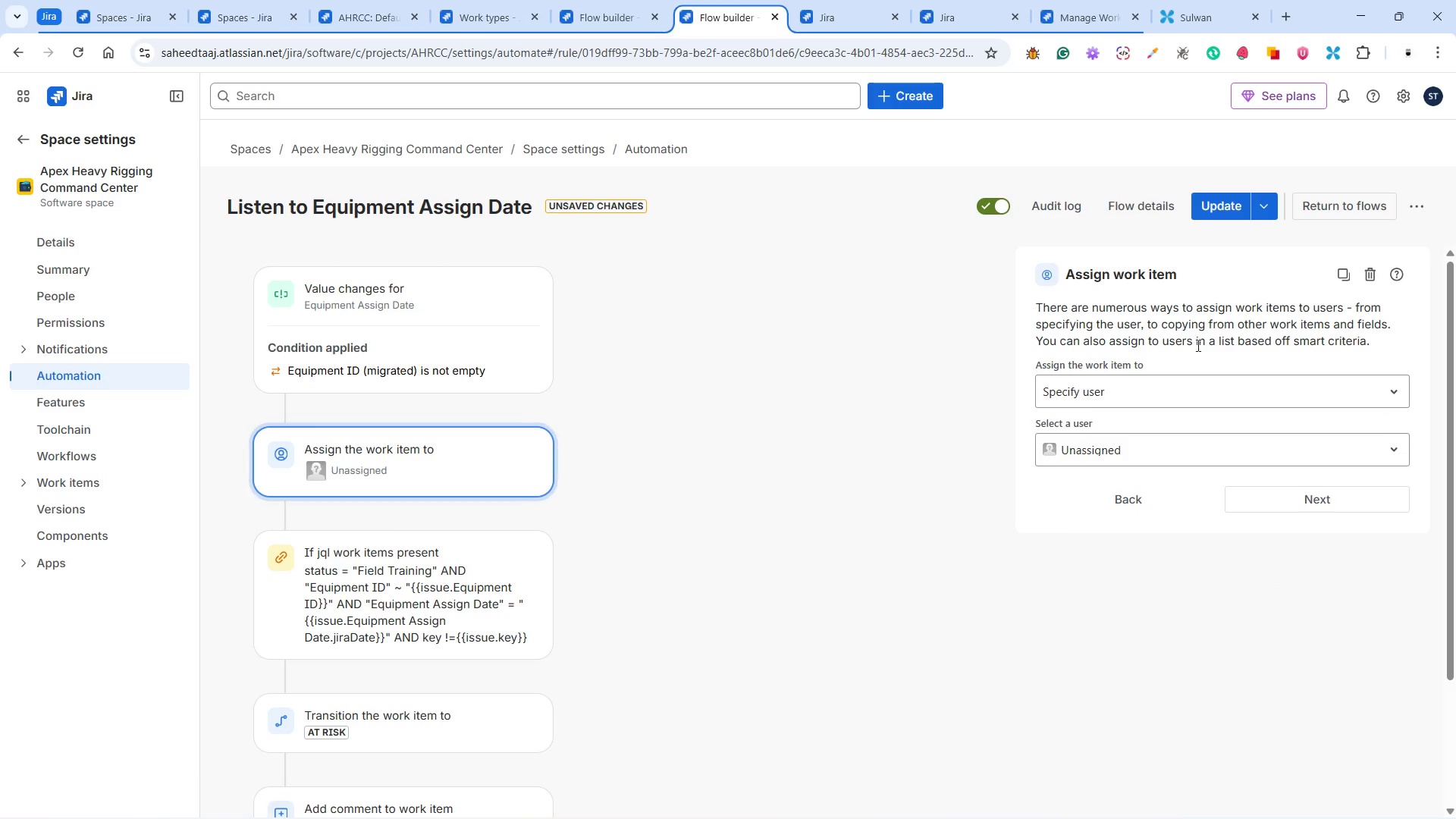 
left_click([1131, 448])
 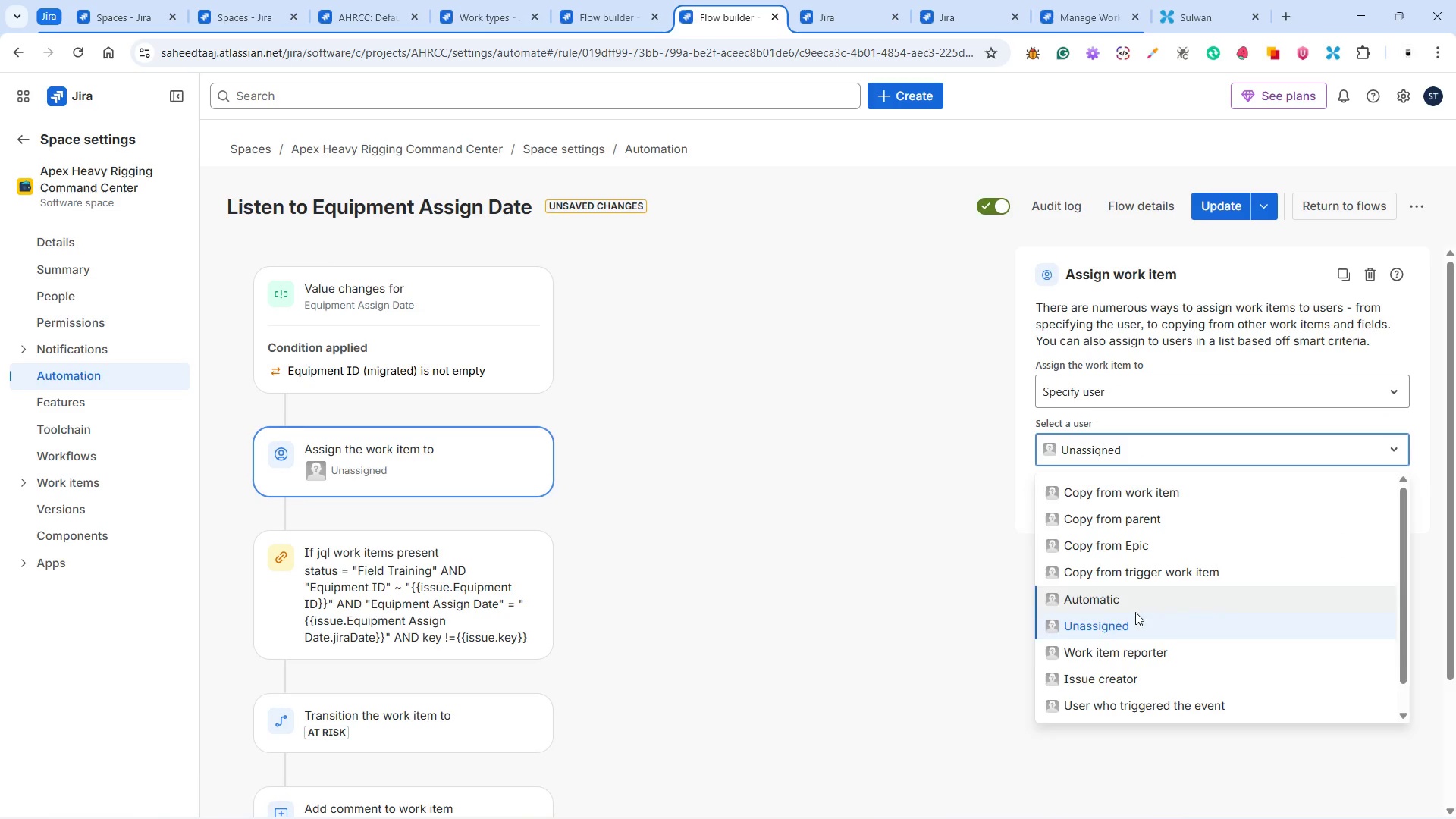 
scroll: coordinate [1172, 662], scroll_direction: down, amount: 5.0
 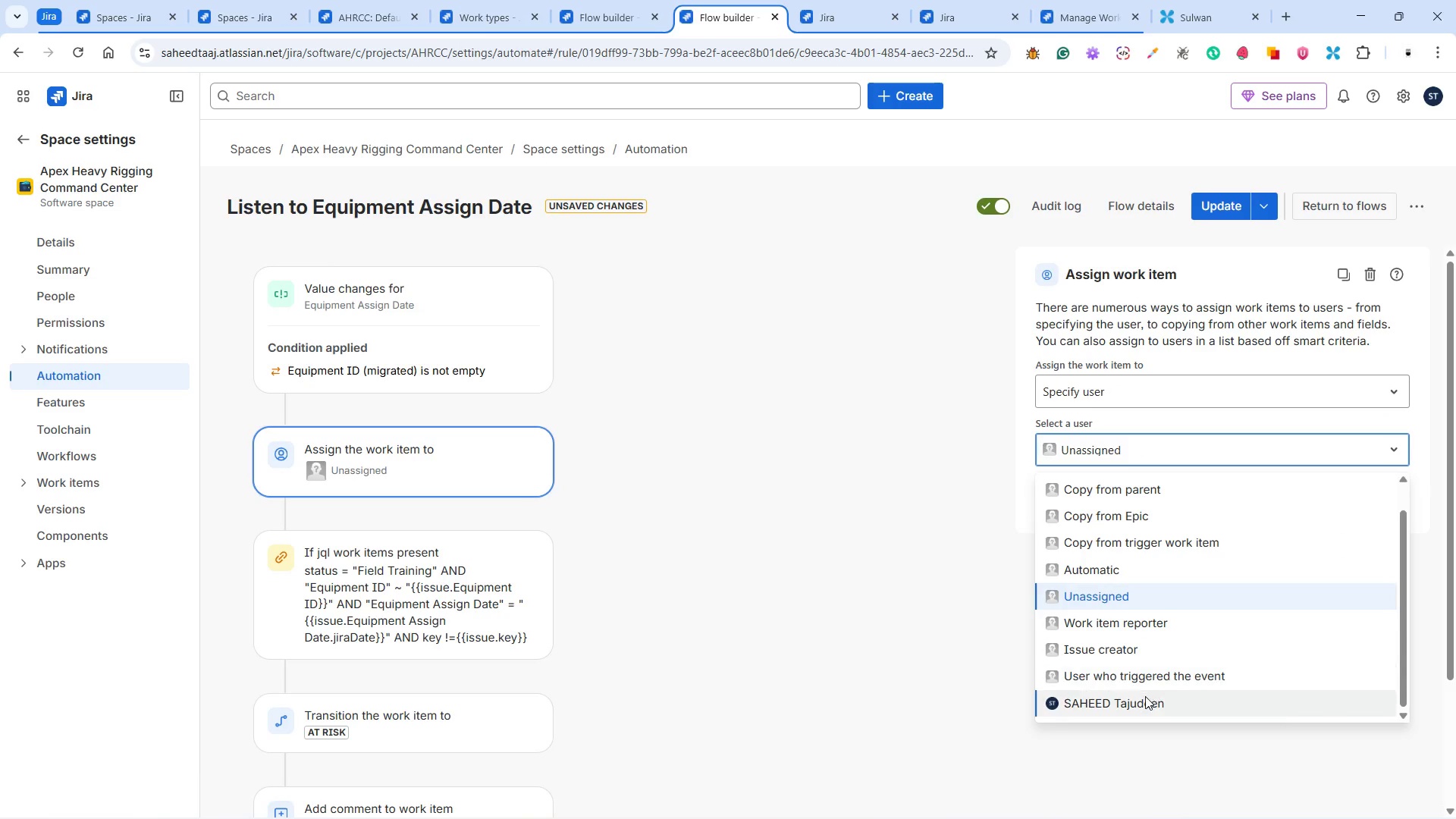 
left_click([1145, 696])
 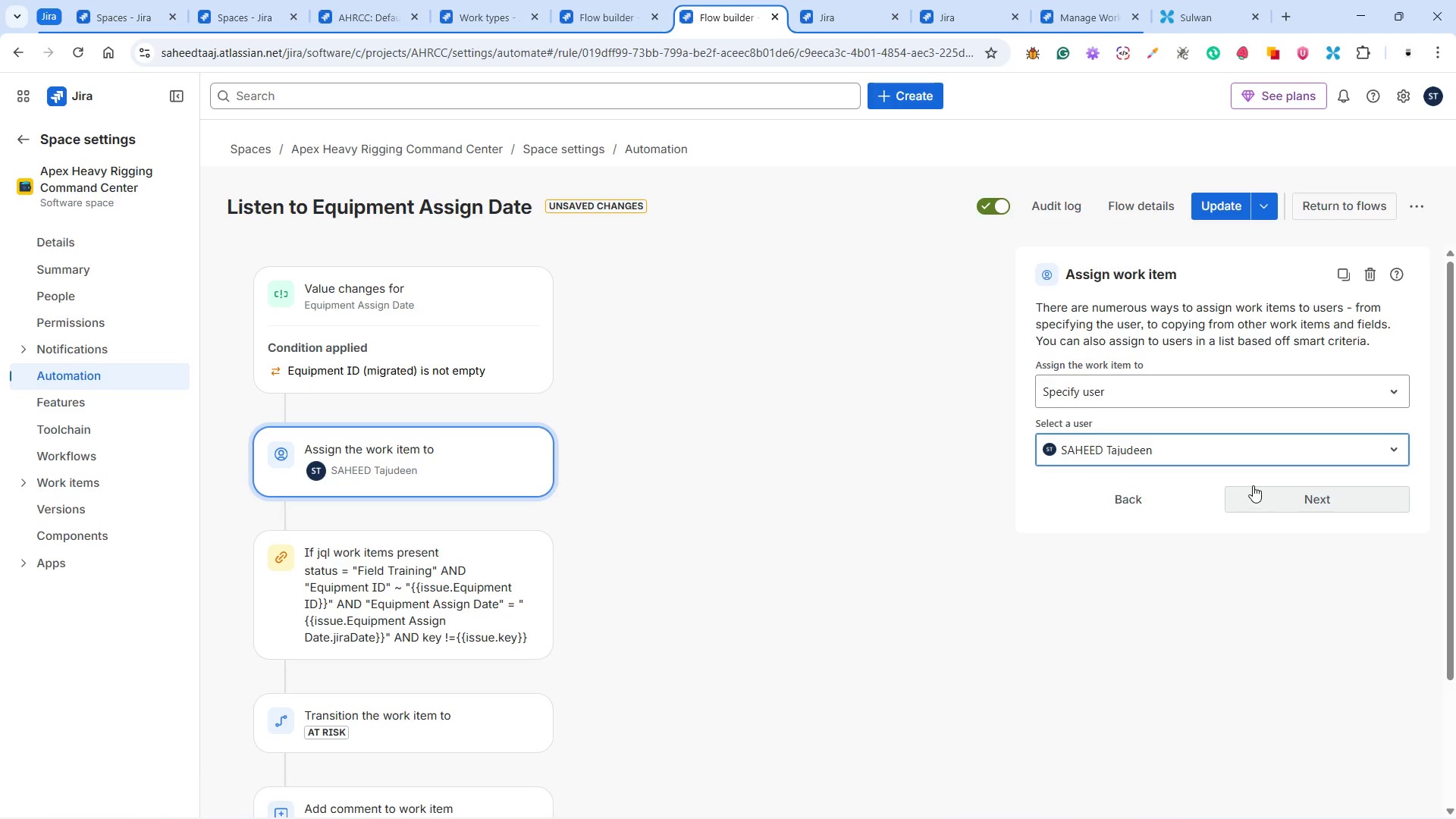 
left_click([1226, 218])
 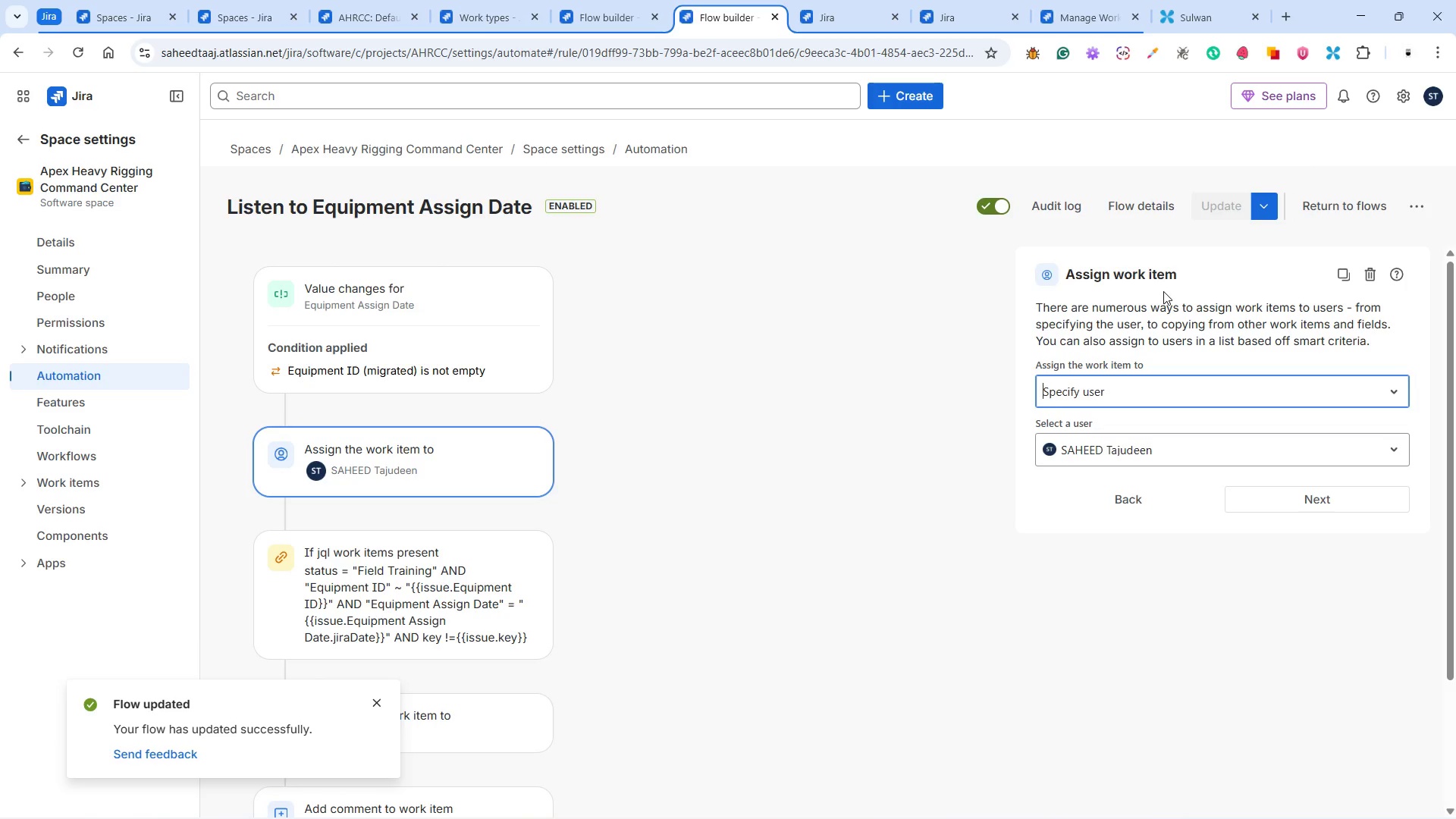 
wait(10.47)
 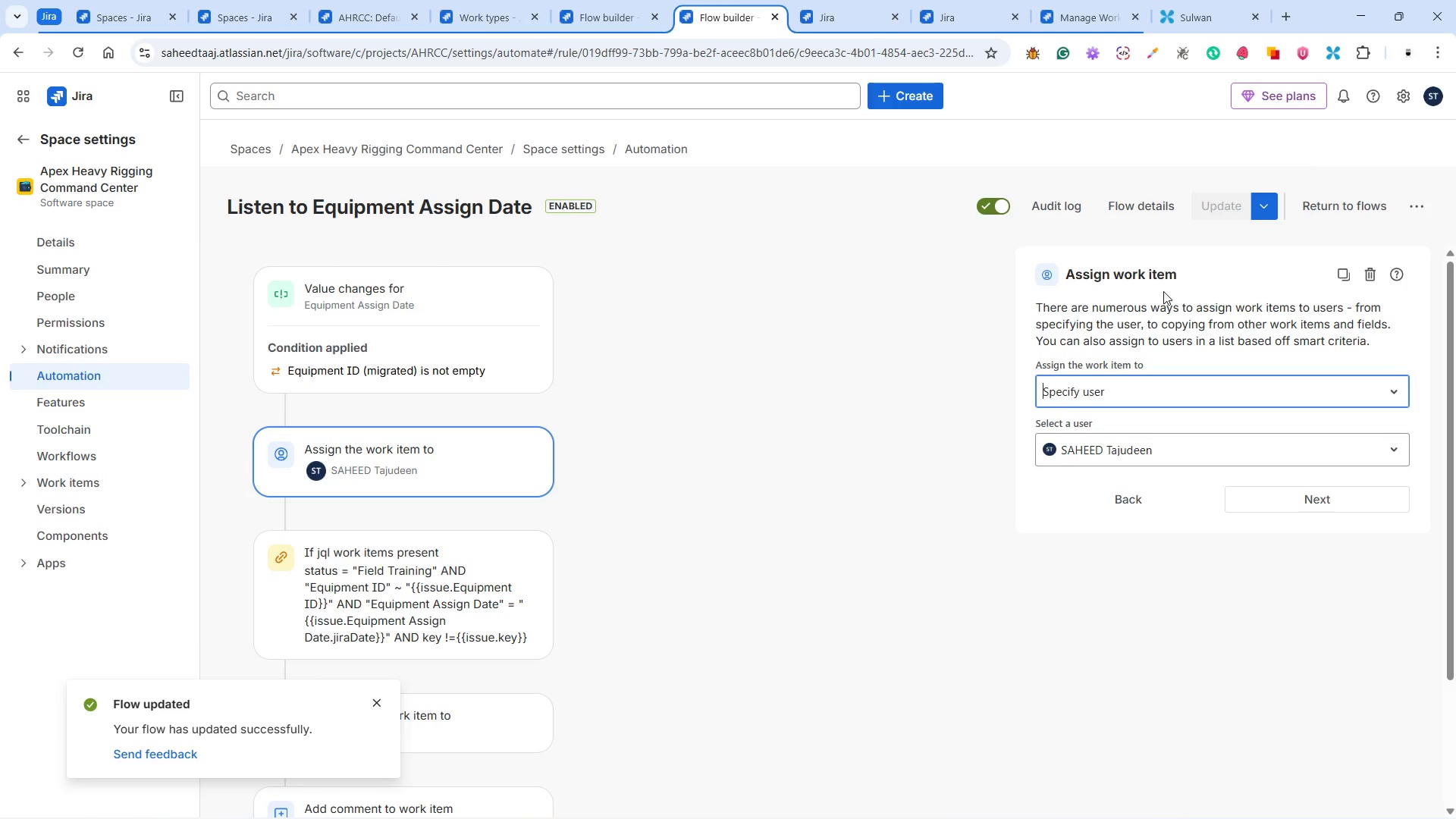 
left_click([383, 21])
 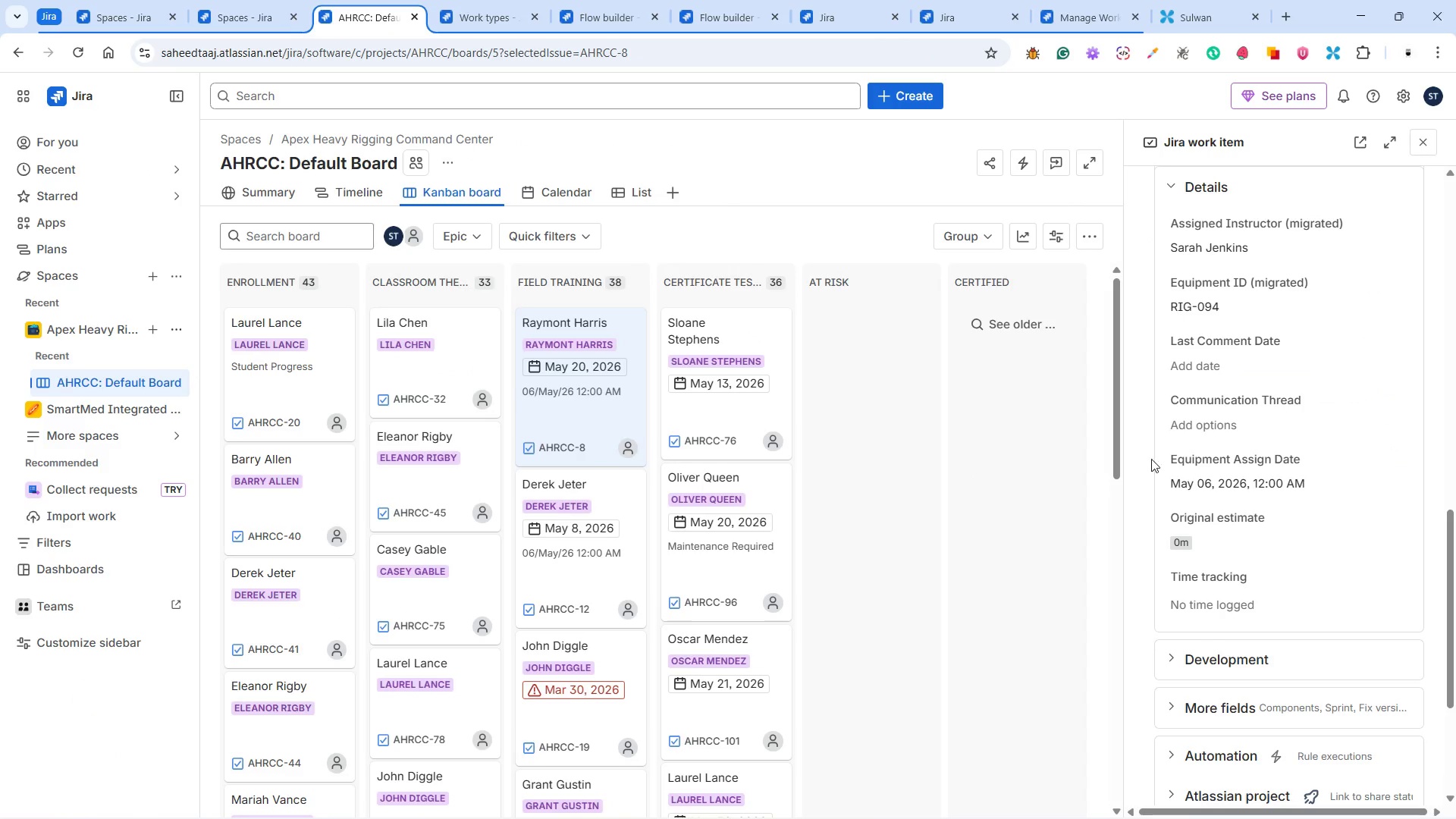 
scroll: coordinate [1352, 434], scroll_direction: down, amount: 4.0
 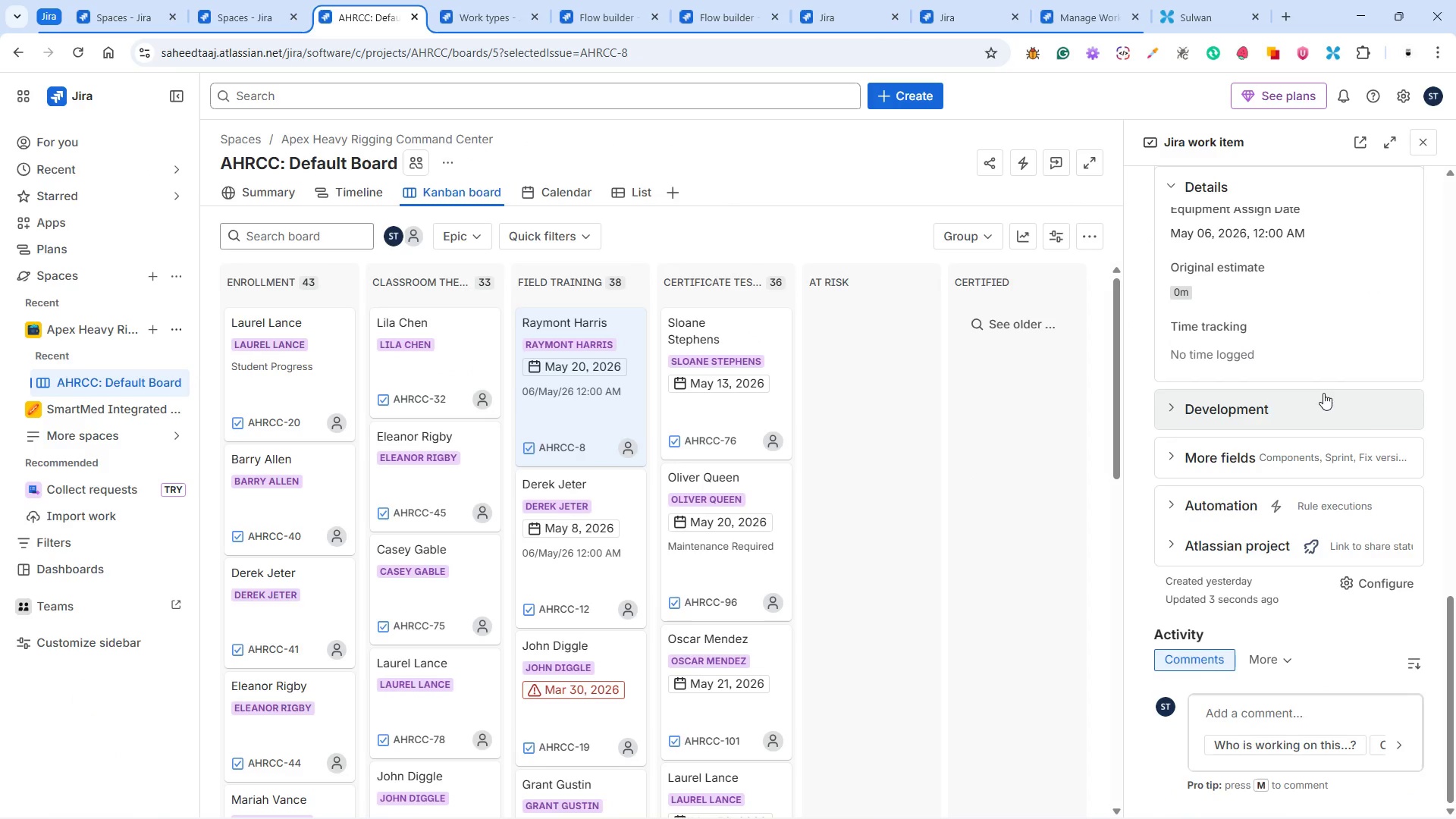 
scroll: coordinate [1321, 393], scroll_direction: up, amount: 2.0
 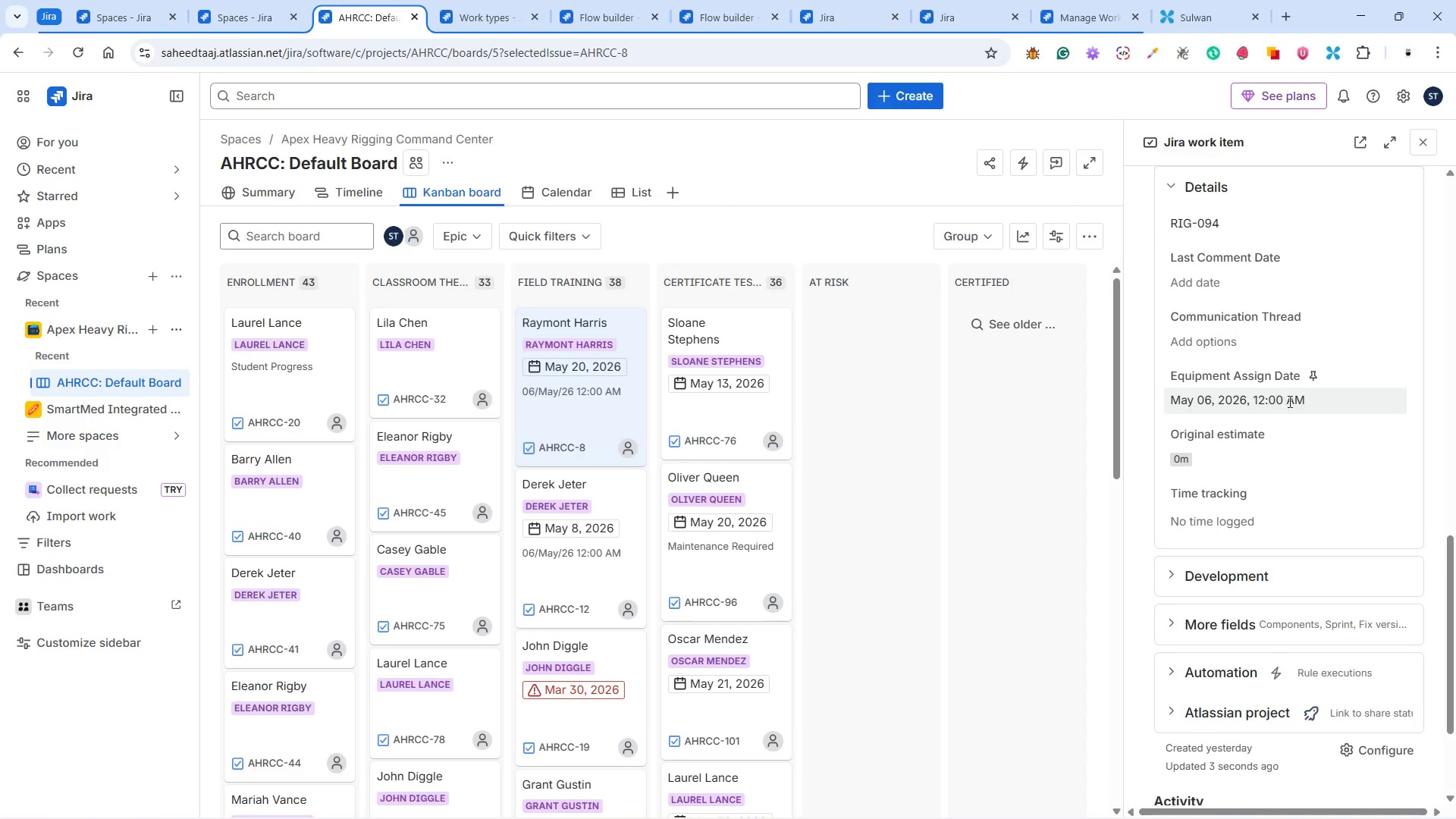 
left_click([1301, 400])
 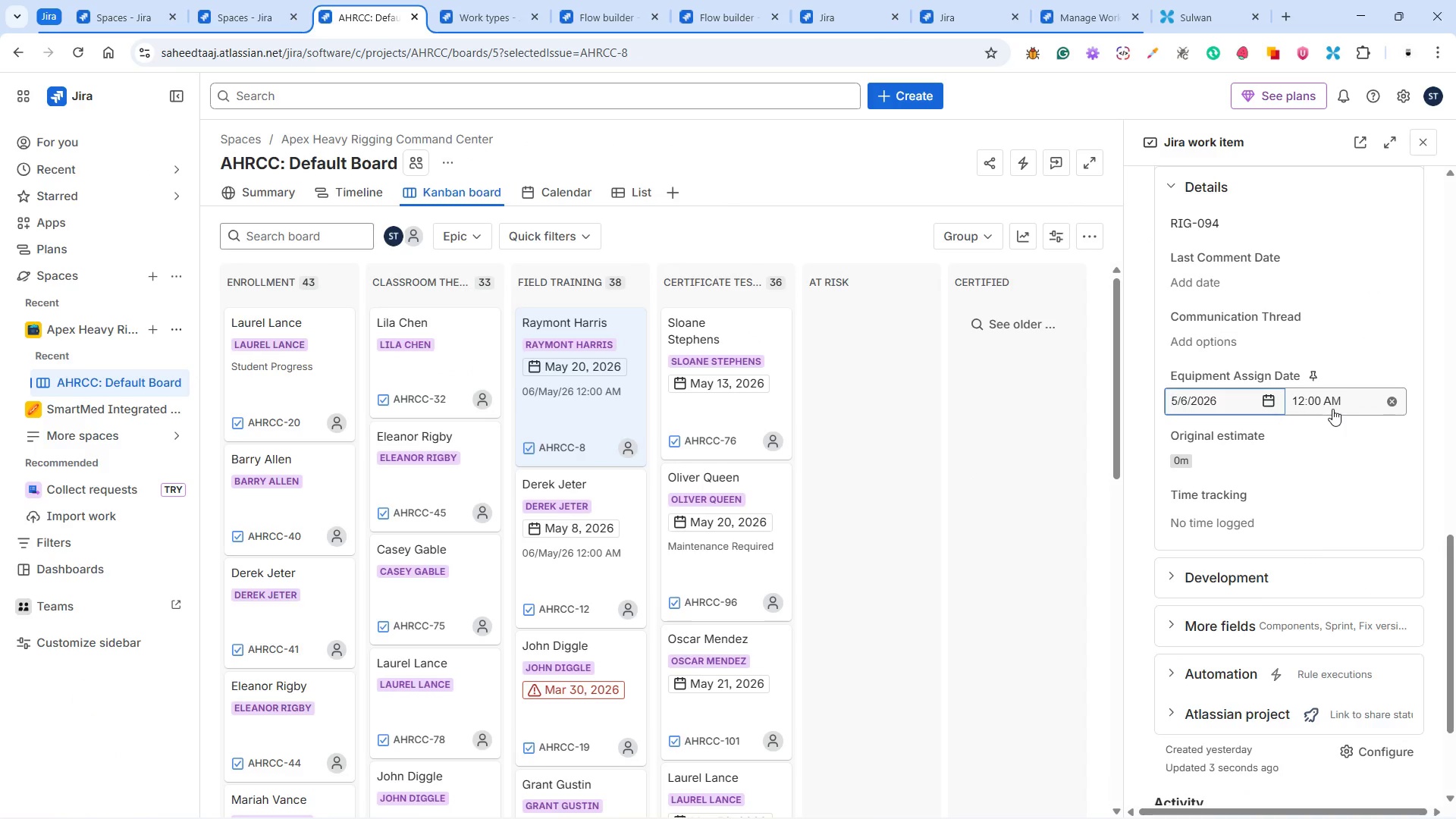 
left_click([1332, 409])
 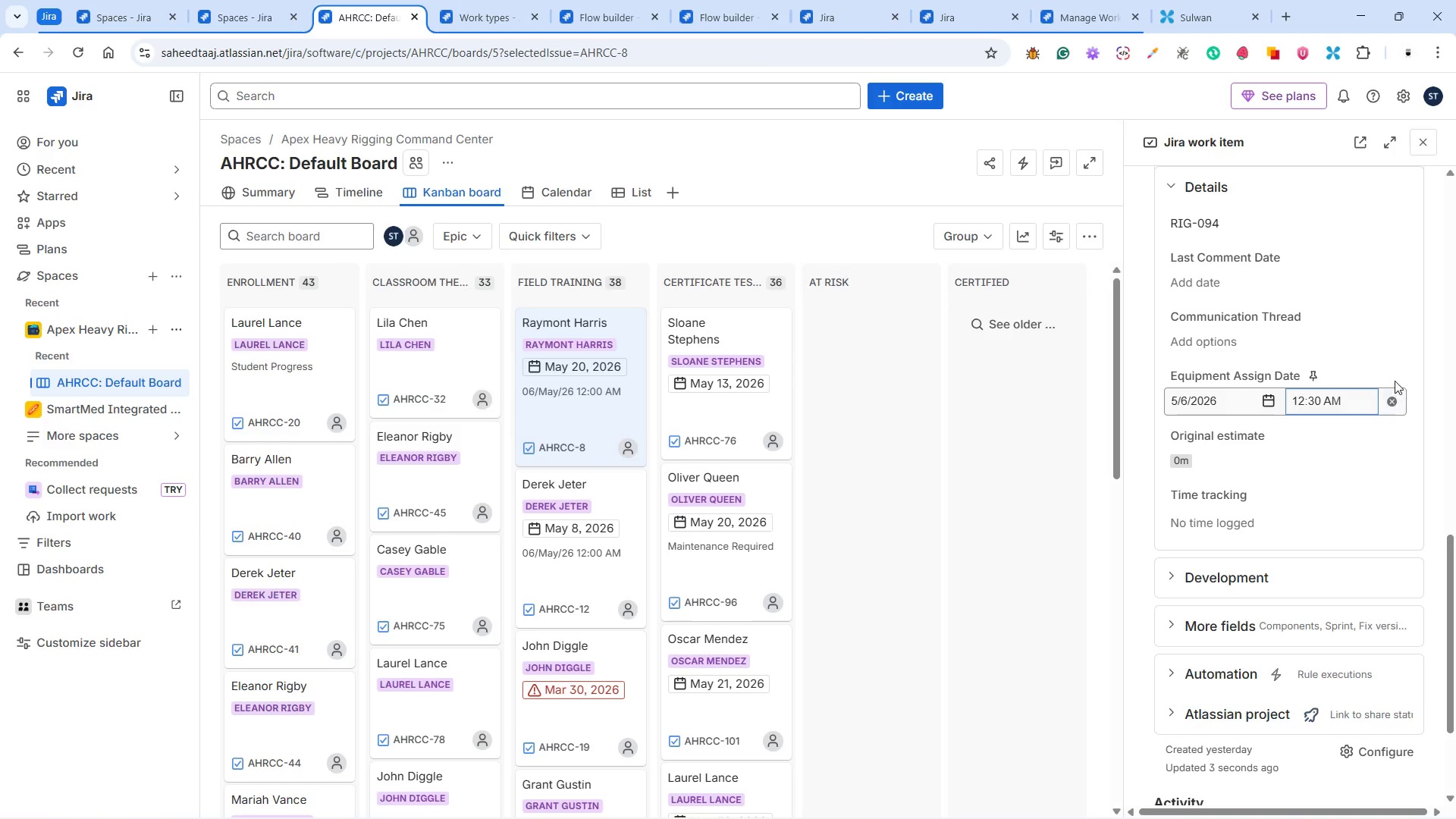 
scroll: coordinate [1386, 434], scroll_direction: down, amount: 2.0
 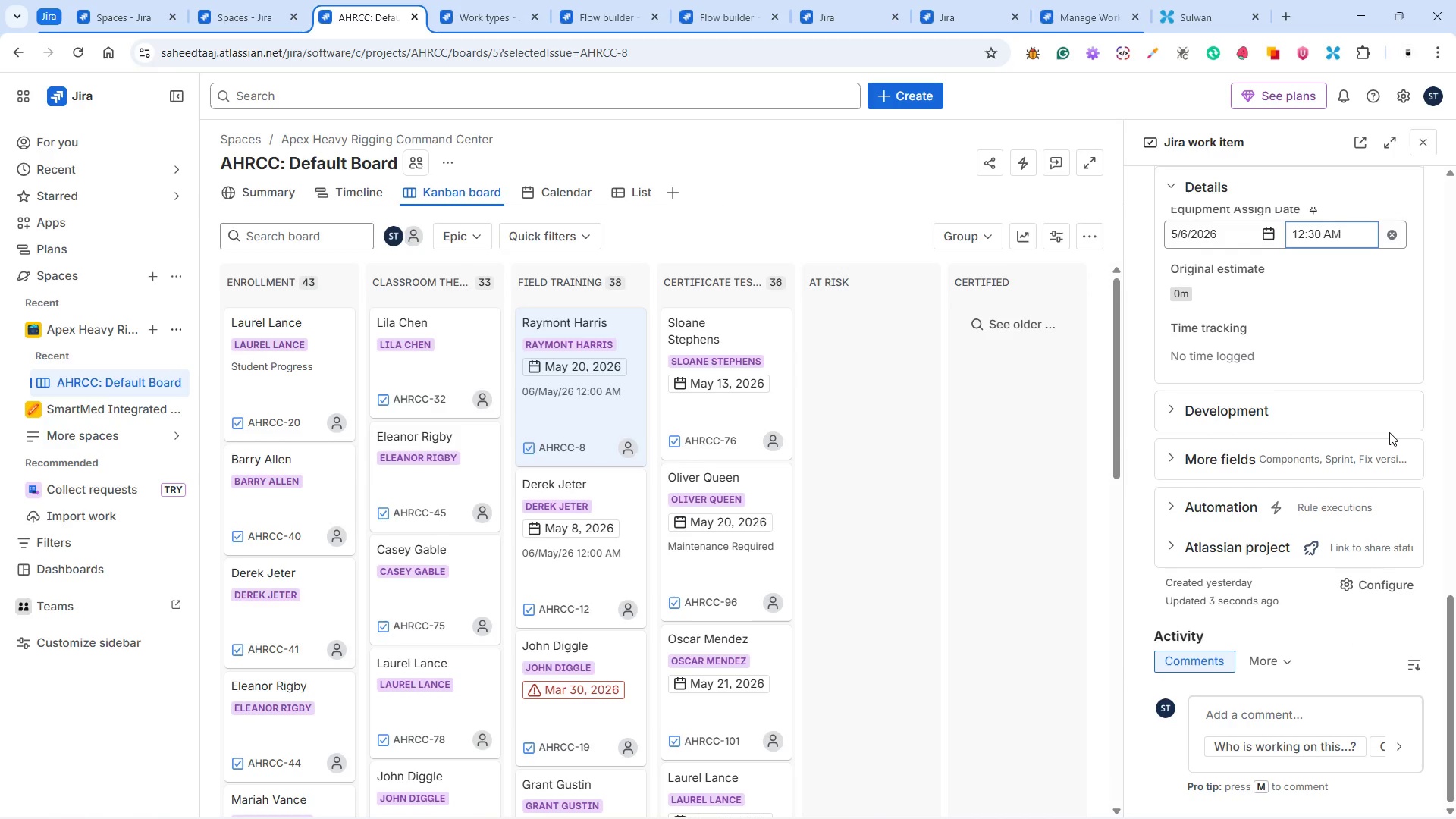 
scroll: coordinate [1389, 431], scroll_direction: up, amount: 2.0
 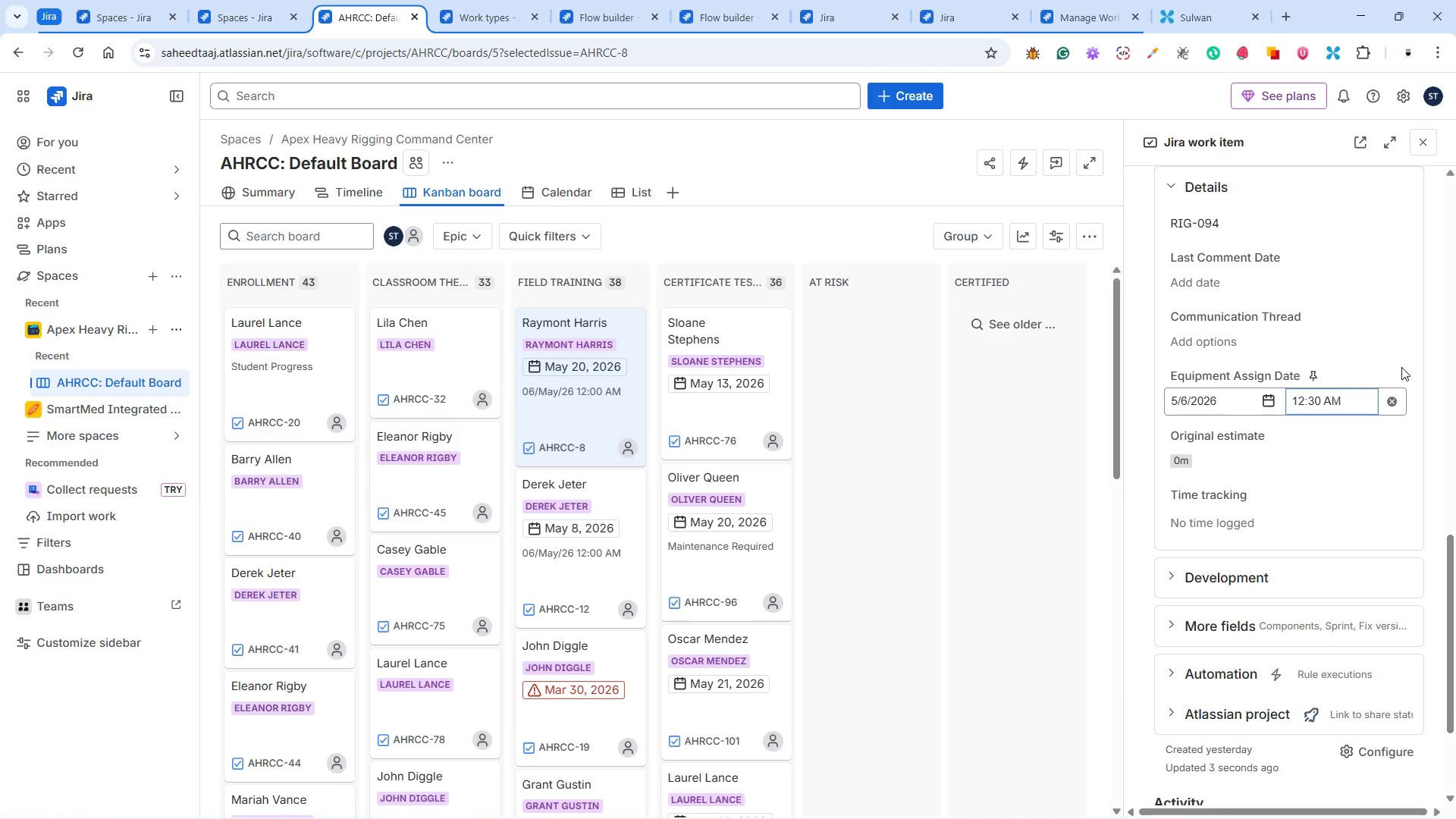 
left_click([1401, 367])
 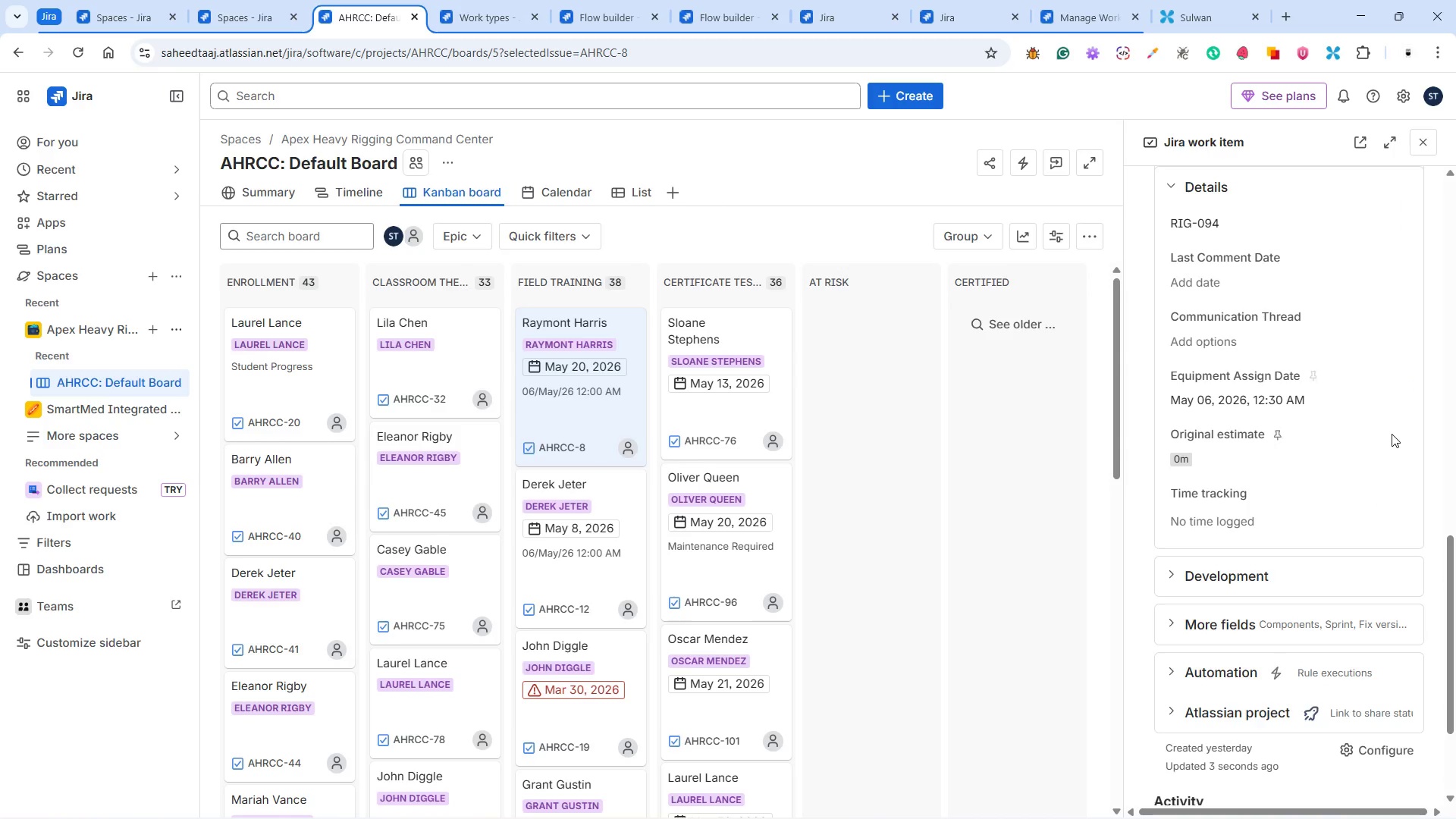 
scroll: coordinate [1389, 436], scroll_direction: down, amount: 4.0
 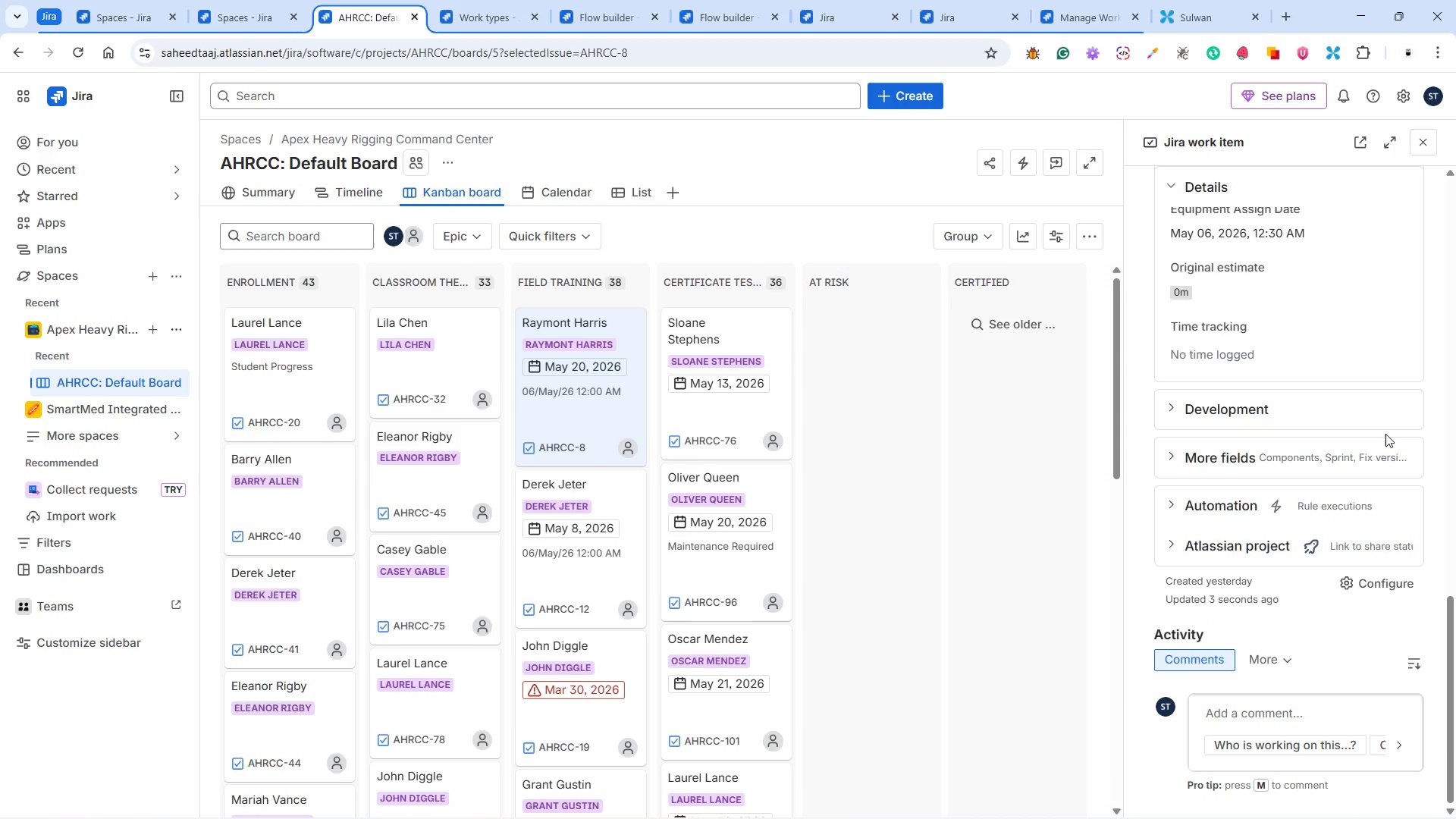 
scroll: coordinate [1382, 438], scroll_direction: up, amount: 5.0
 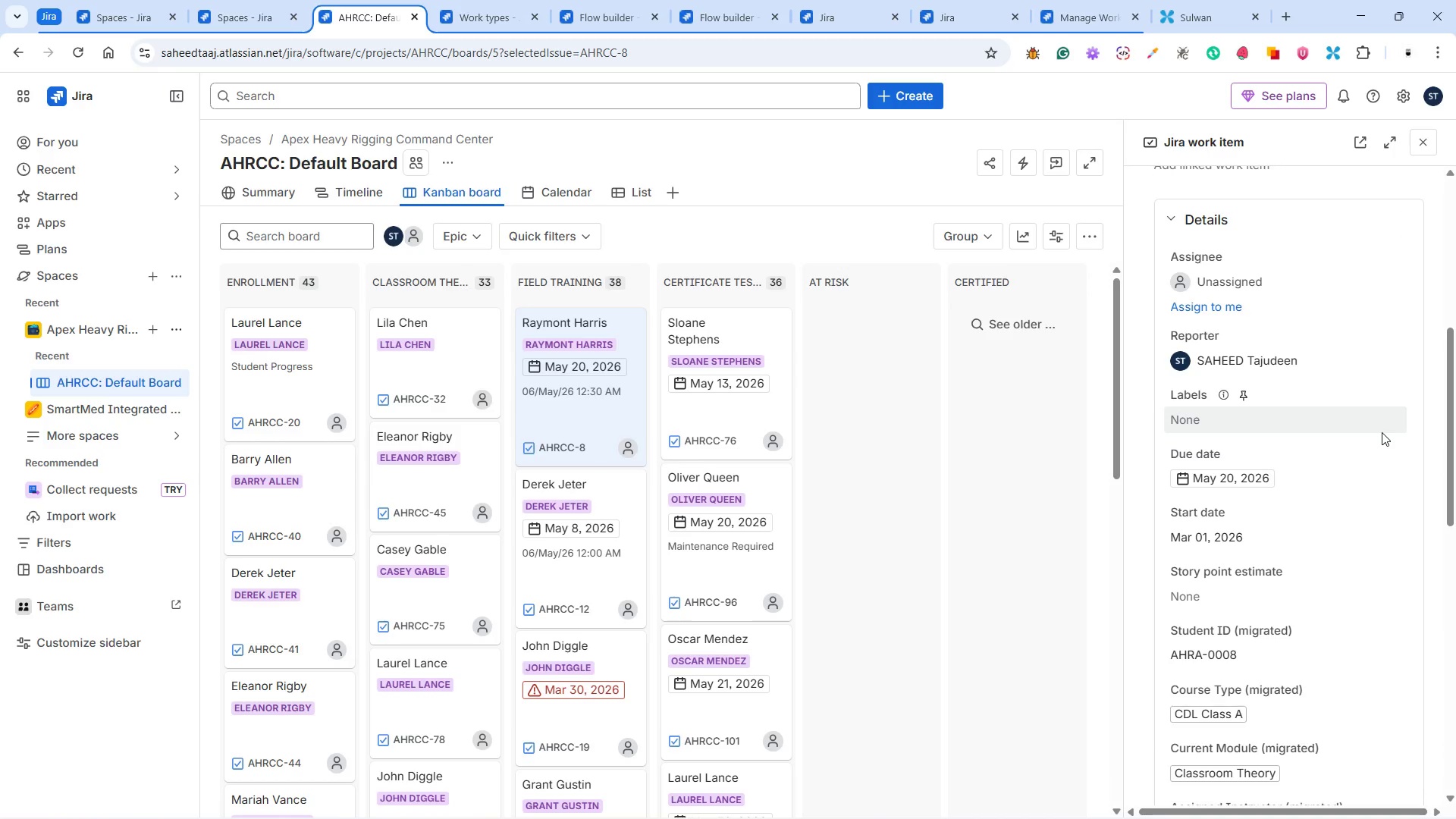 
wait(7.72)
 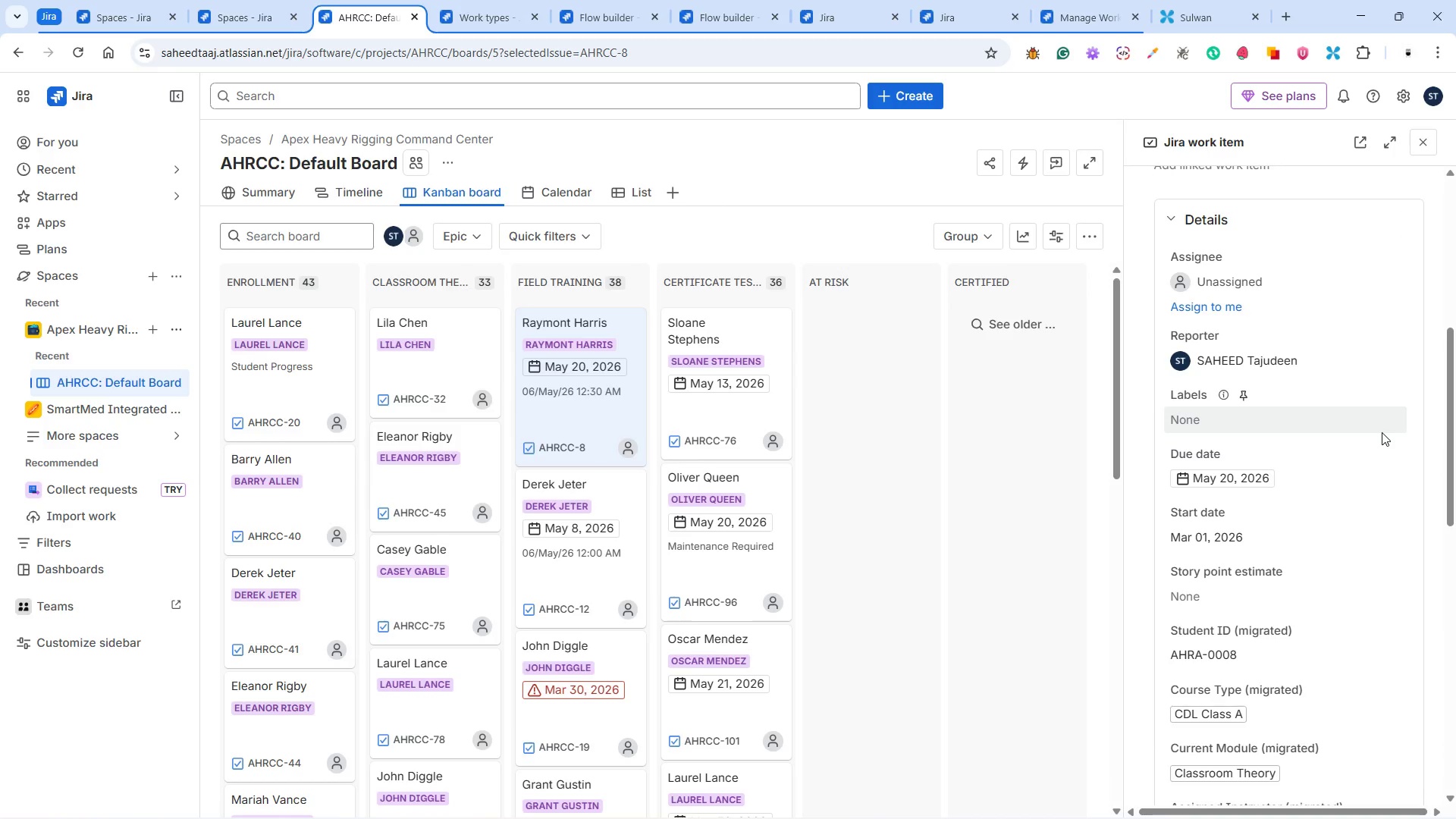 
scroll: coordinate [1275, 637], scroll_direction: down, amount: 19.0
 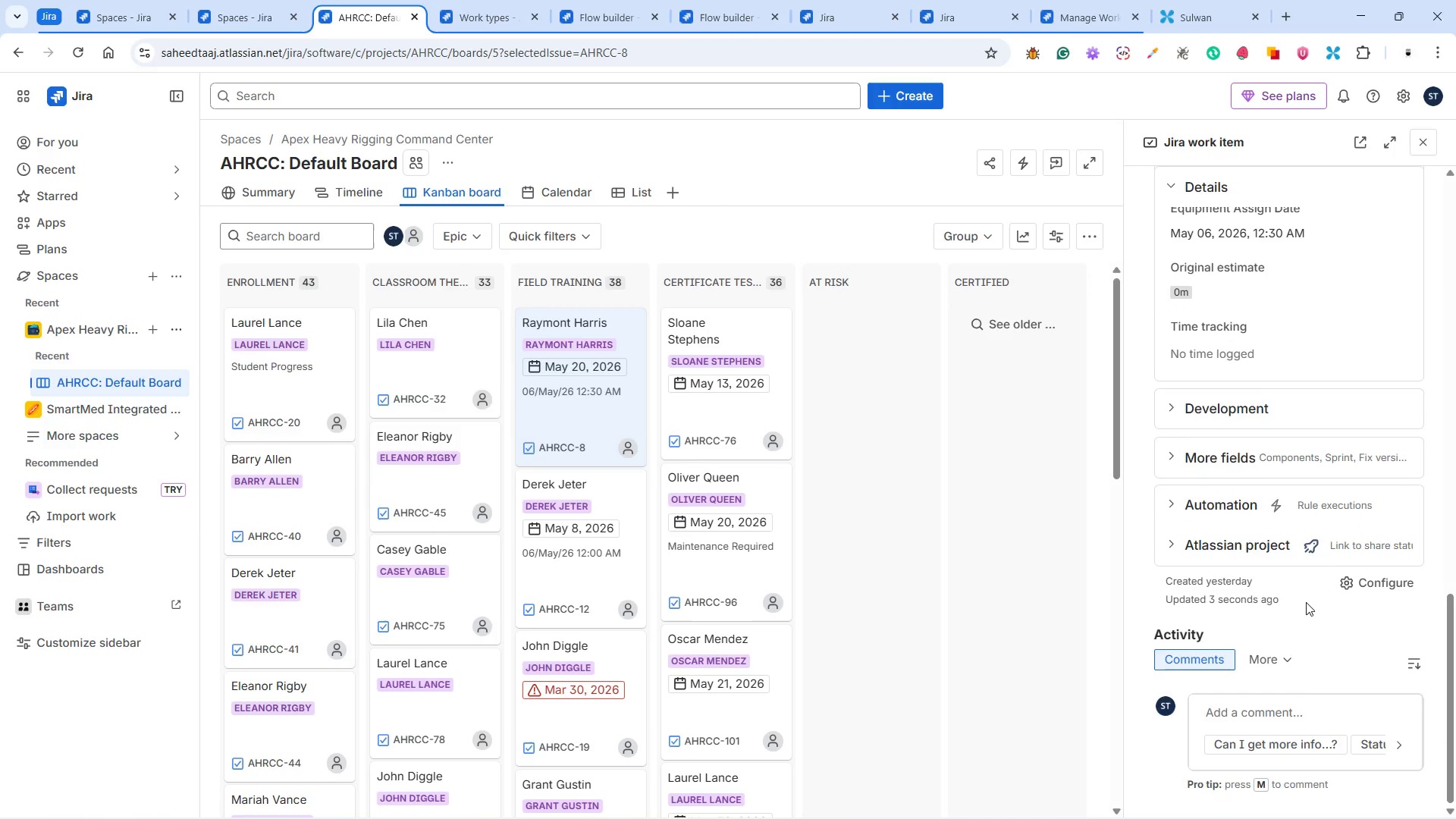 
scroll: coordinate [1306, 602], scroll_direction: up, amount: 2.0
 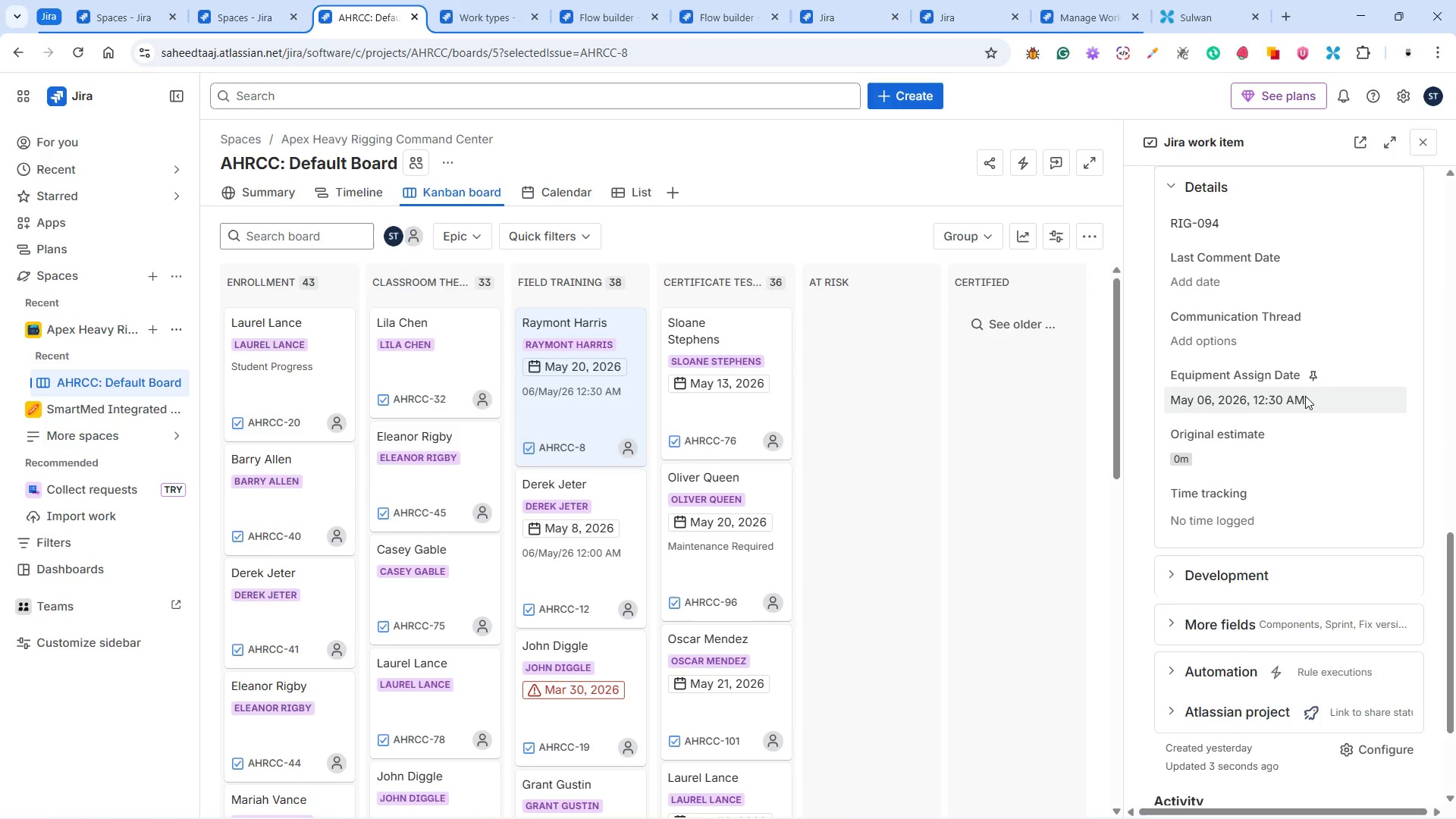 
left_click([1305, 396])
 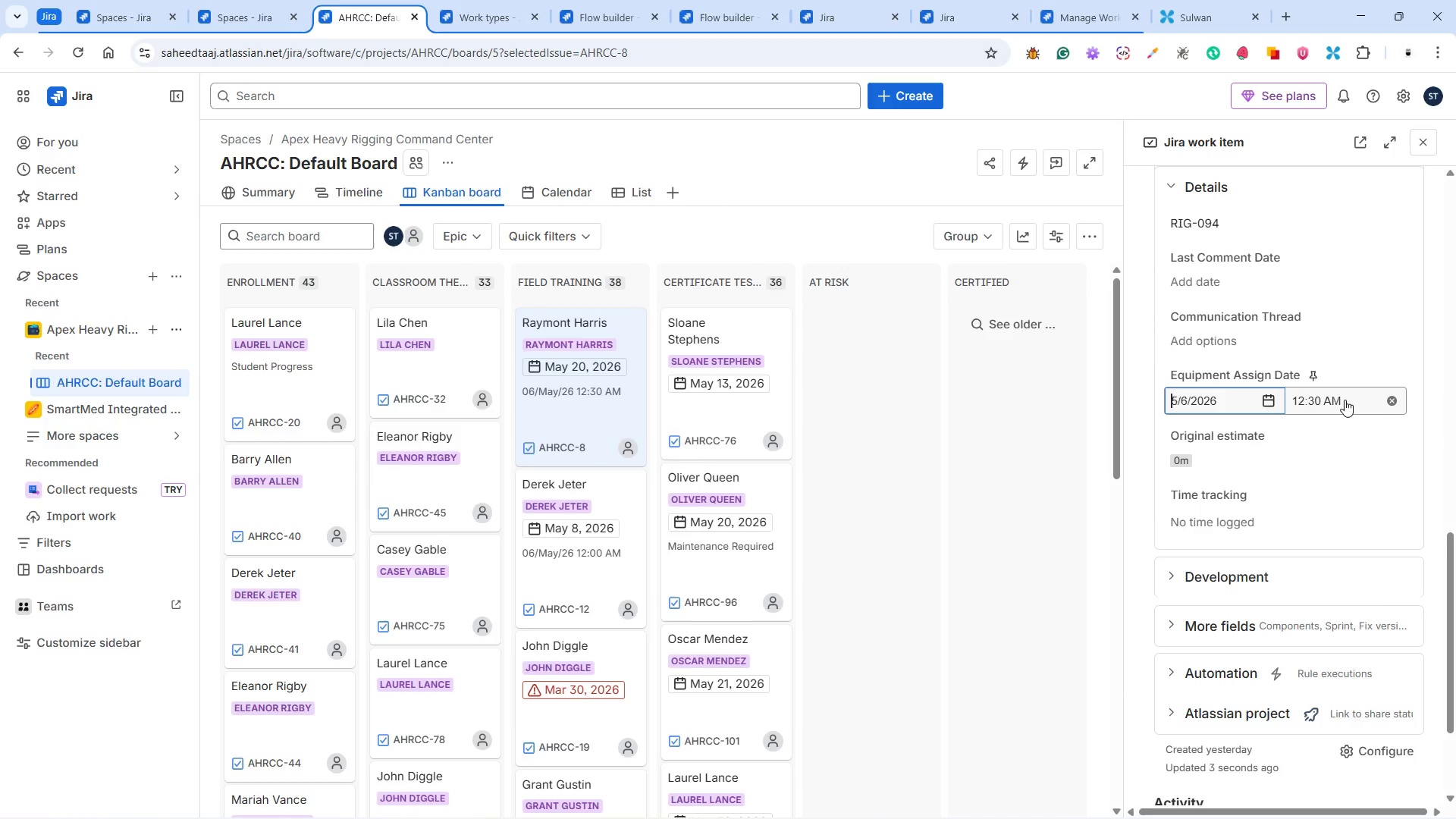 
left_click([1345, 400])
 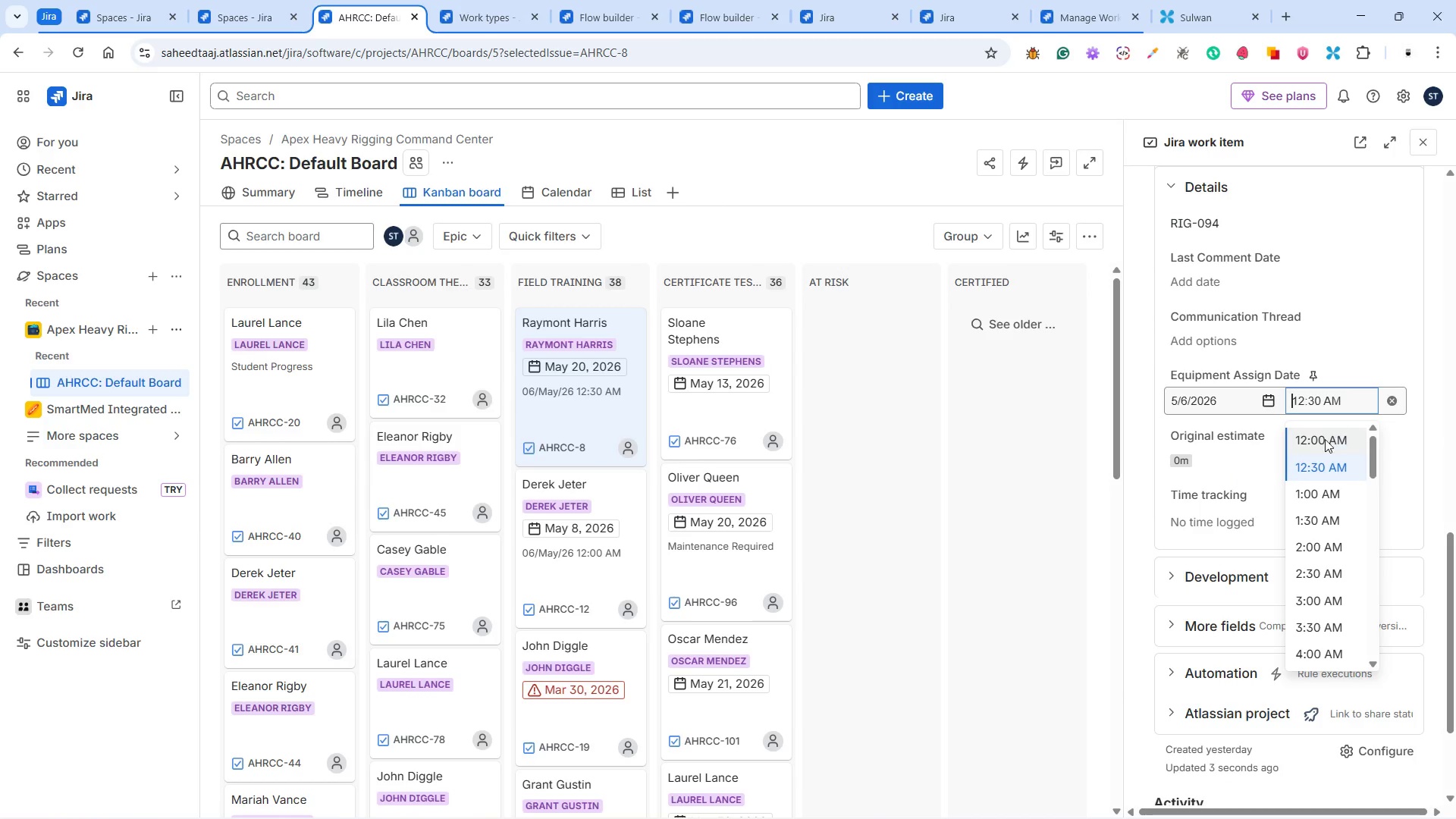 
left_click([1322, 440])
 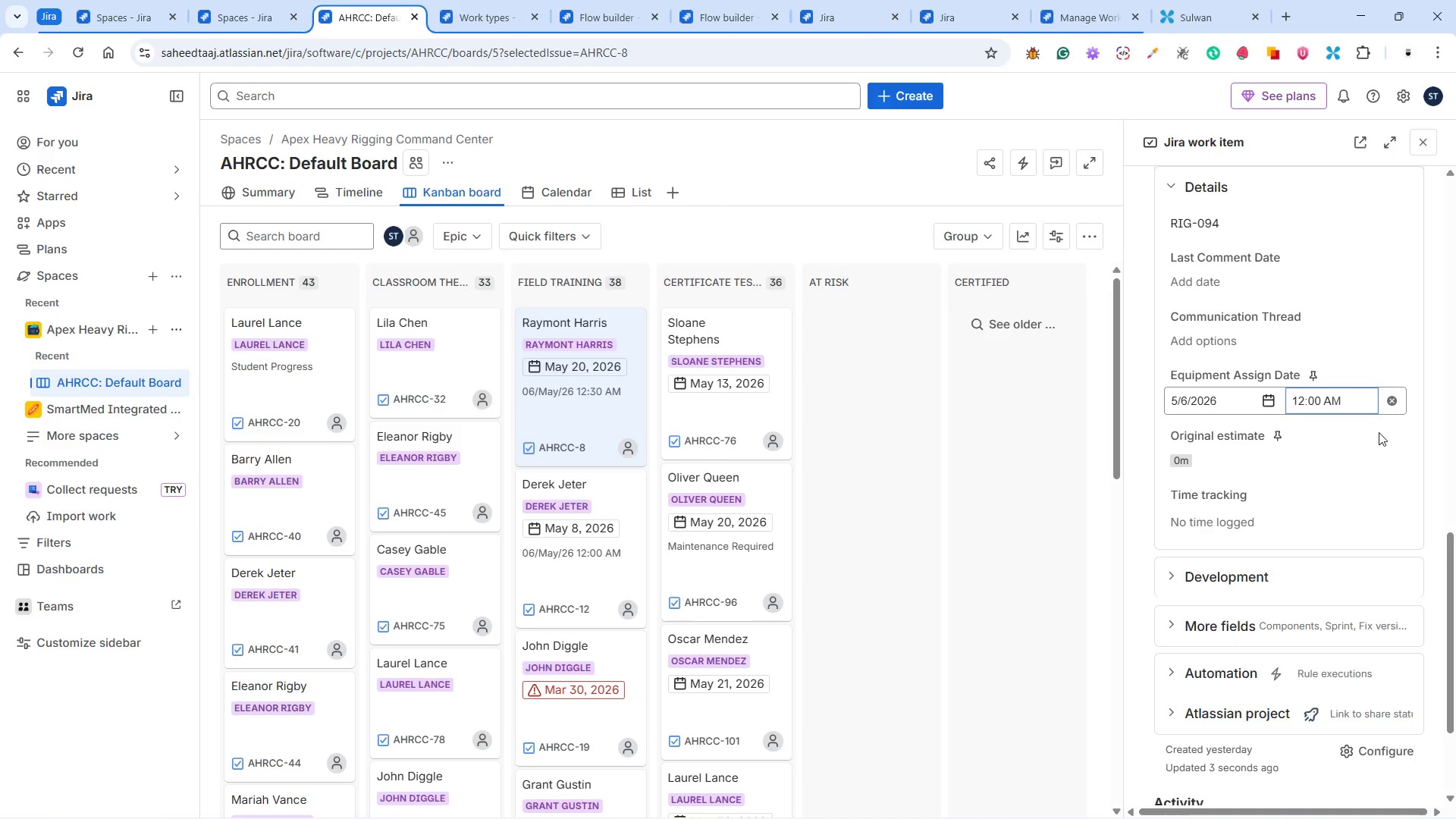 
left_click([1381, 431])
 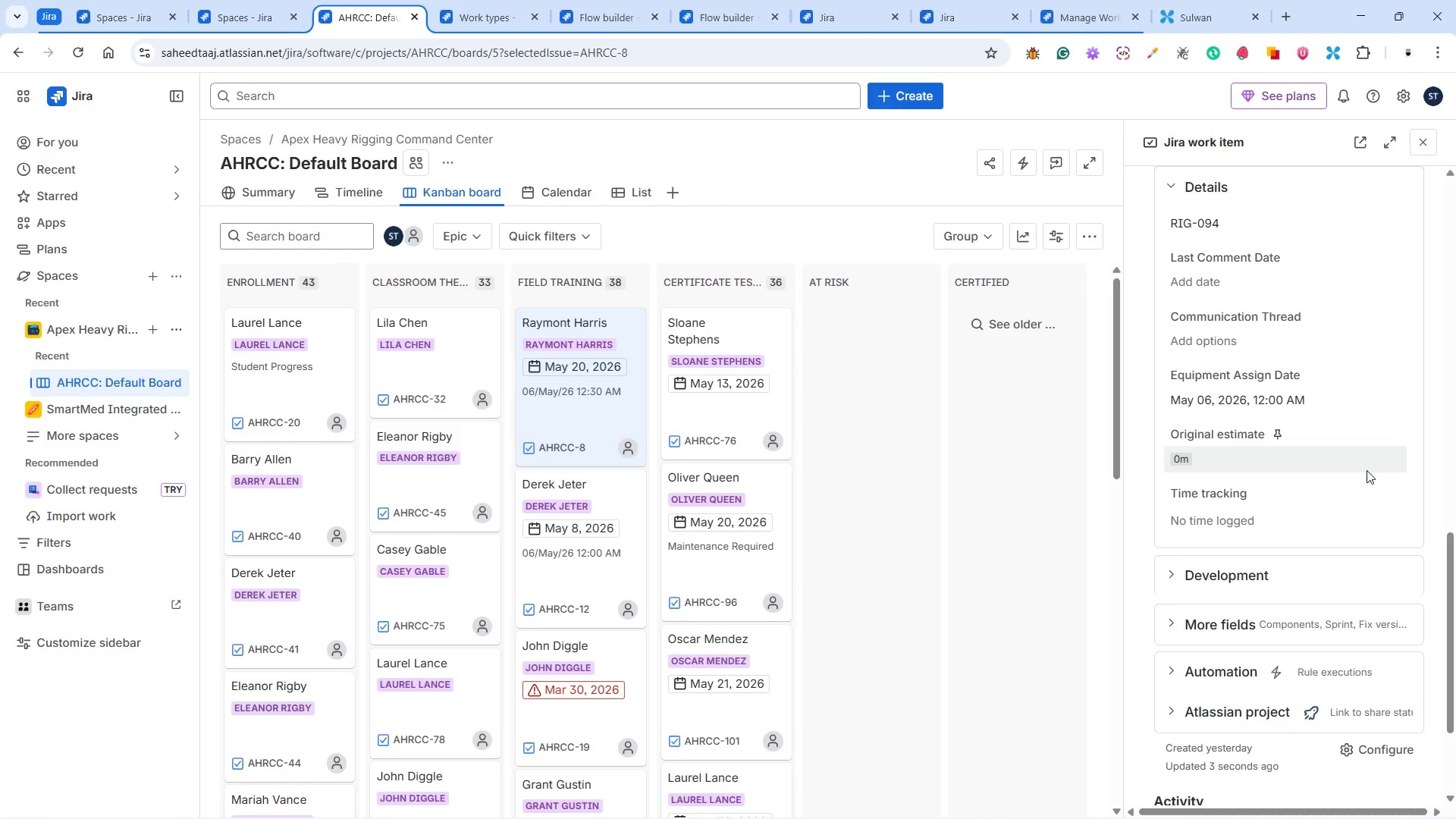 
scroll: coordinate [1363, 450], scroll_direction: down, amount: 8.0
 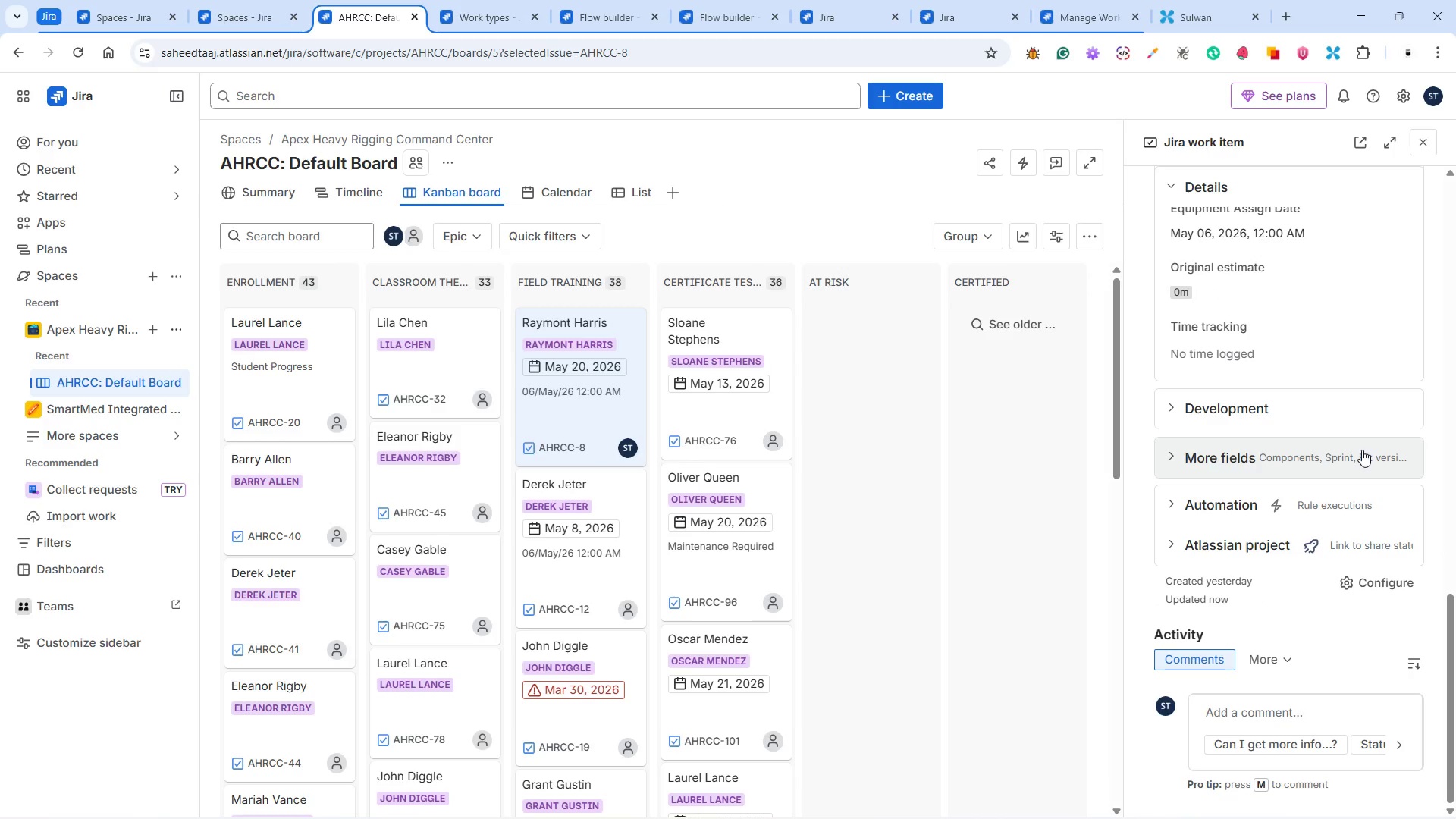 
wait(18.32)
 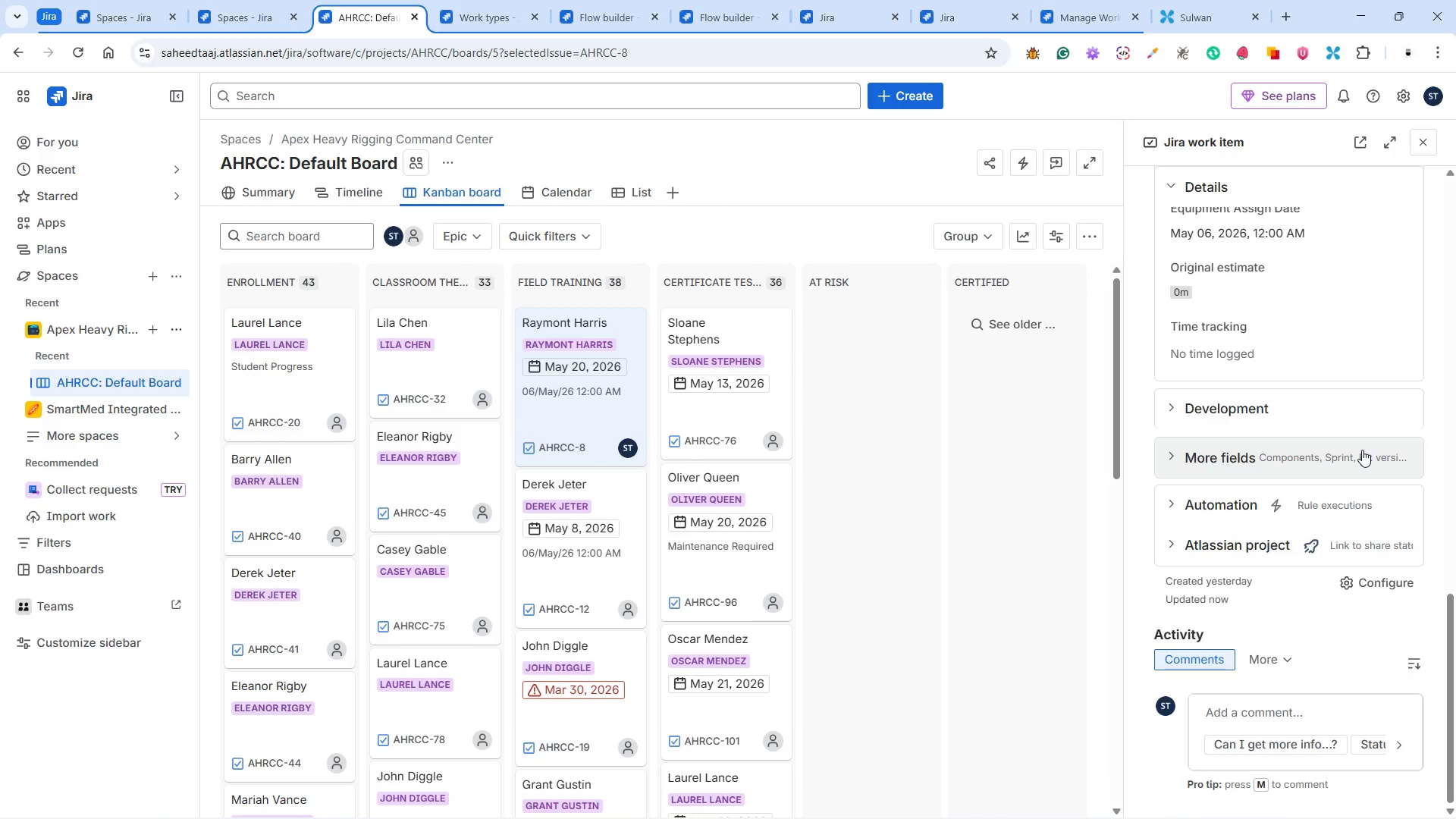 
scroll: coordinate [1362, 450], scroll_direction: up, amount: 15.0
 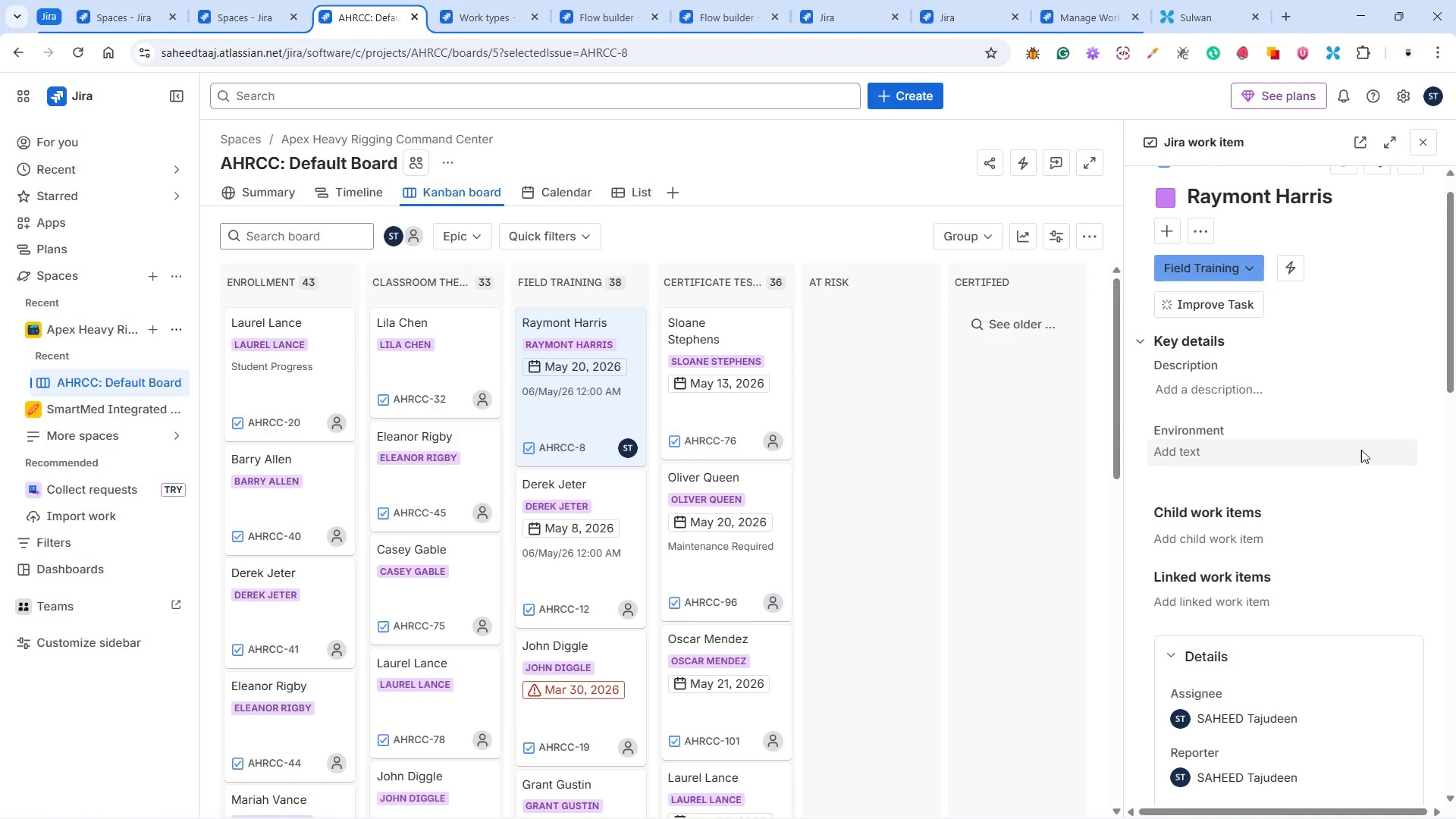 
scroll: coordinate [1360, 452], scroll_direction: down, amount: 4.0
 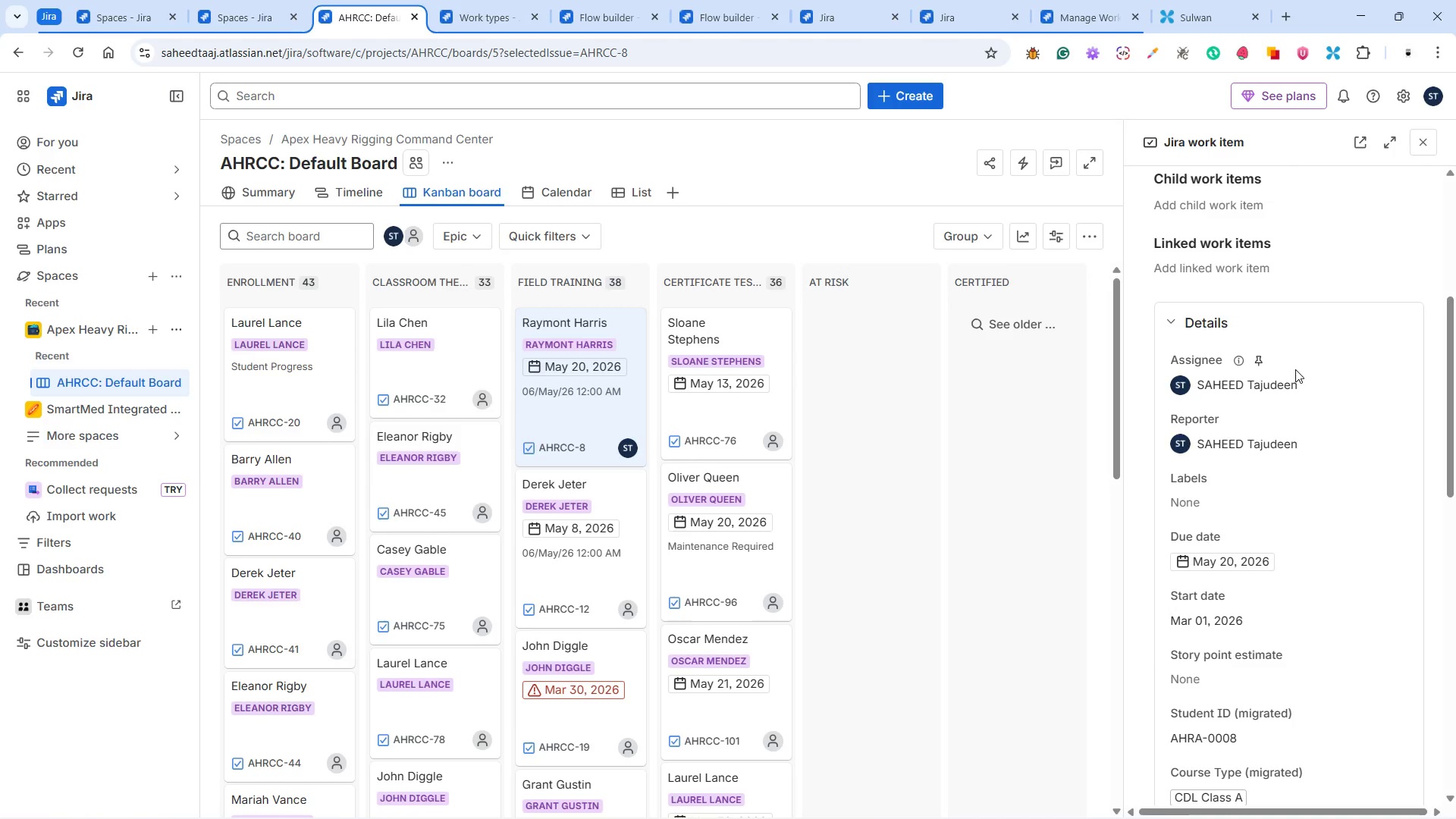 
left_click([1320, 380])
 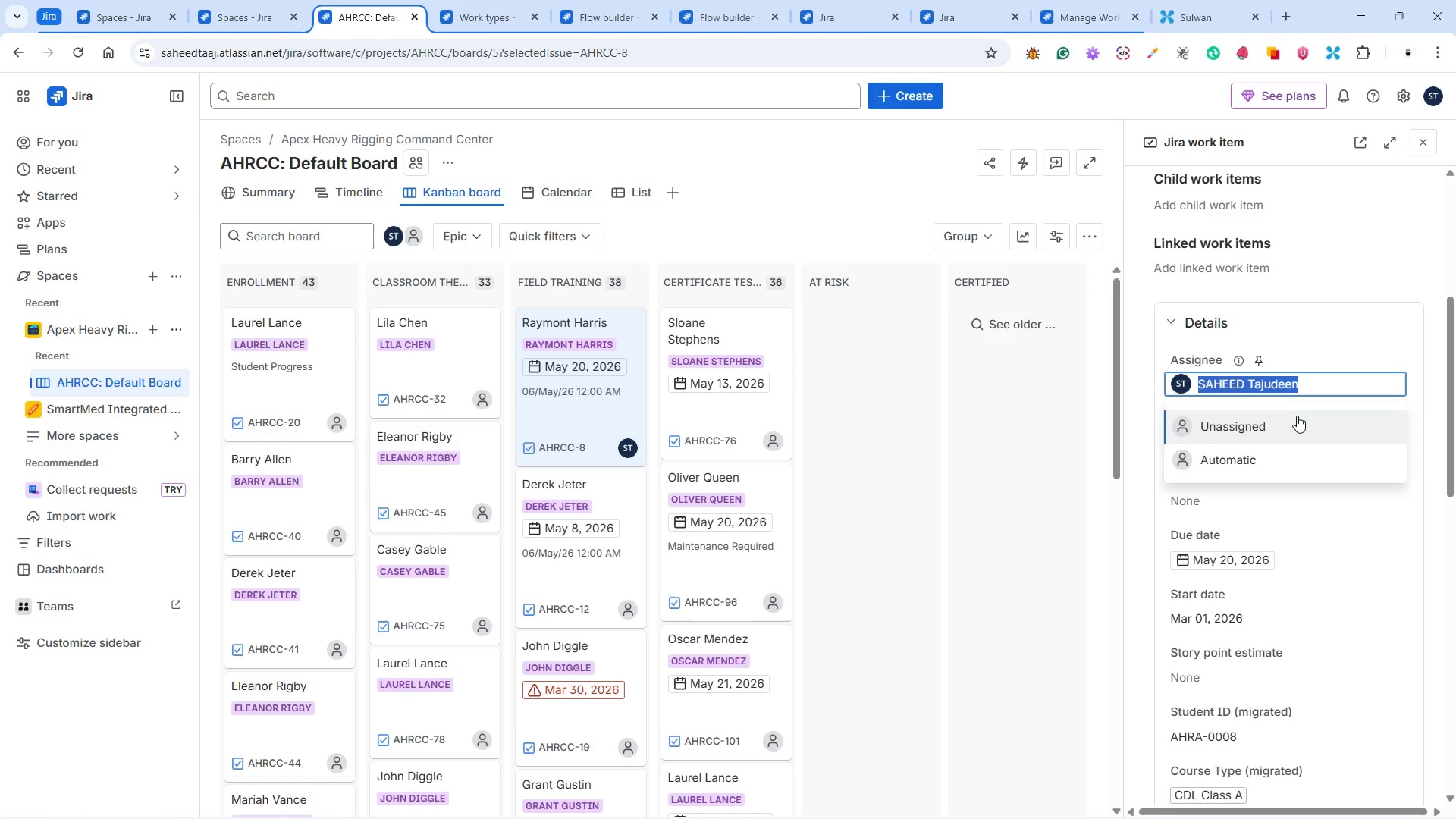 
left_click([1264, 425])
 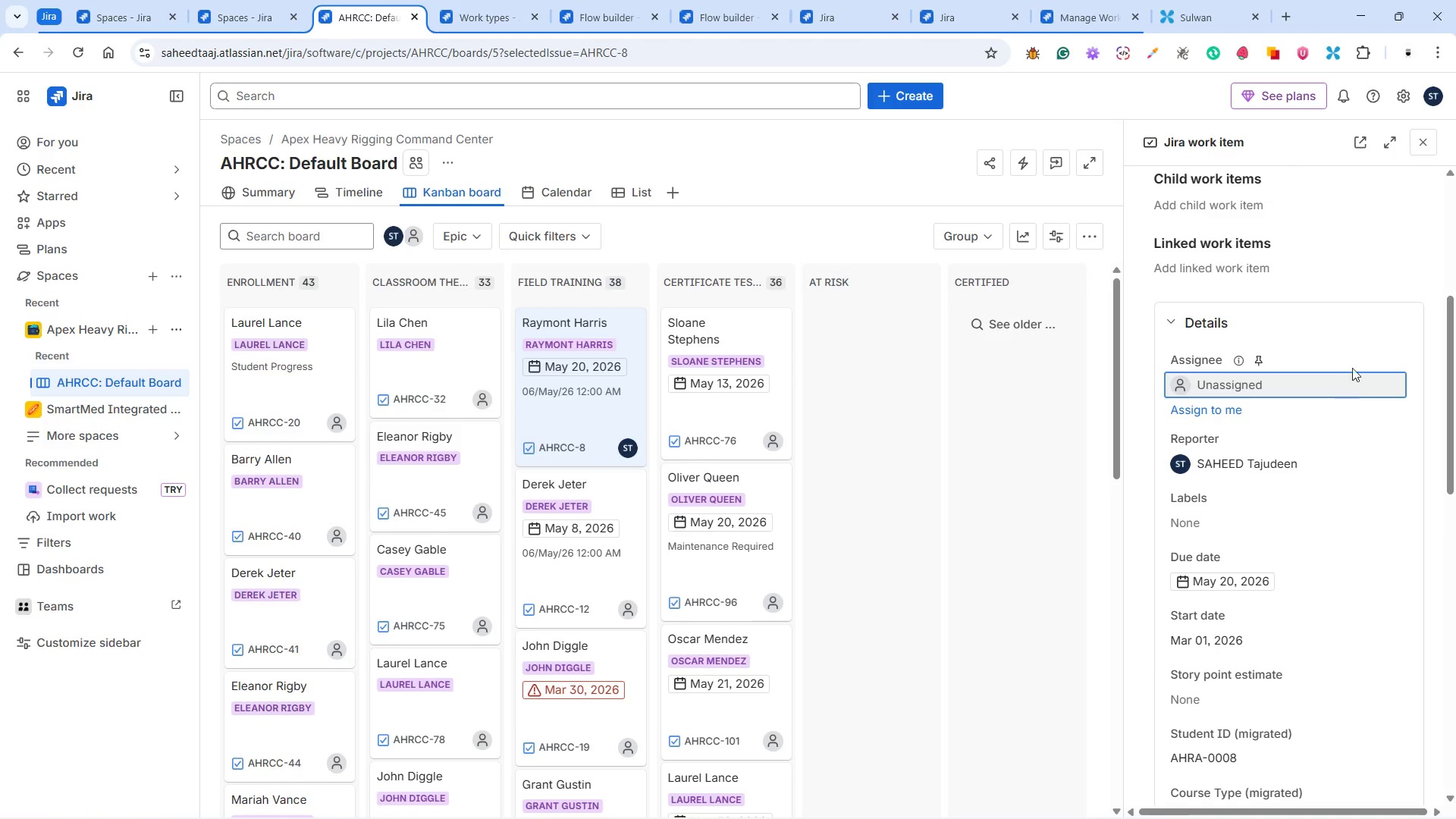 
left_click([1357, 358])
 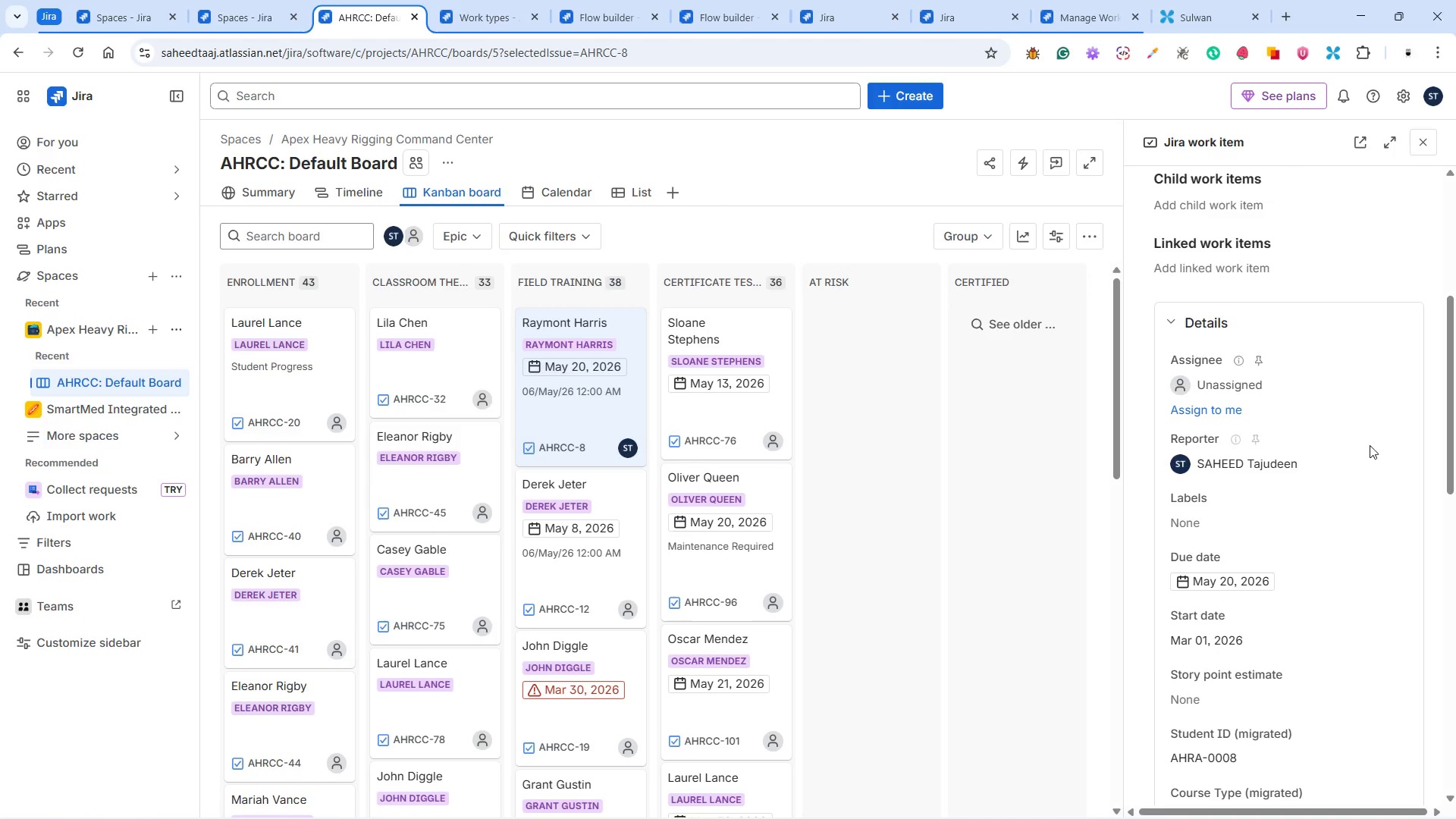 
scroll: coordinate [1357, 453], scroll_direction: down, amount: 17.0
 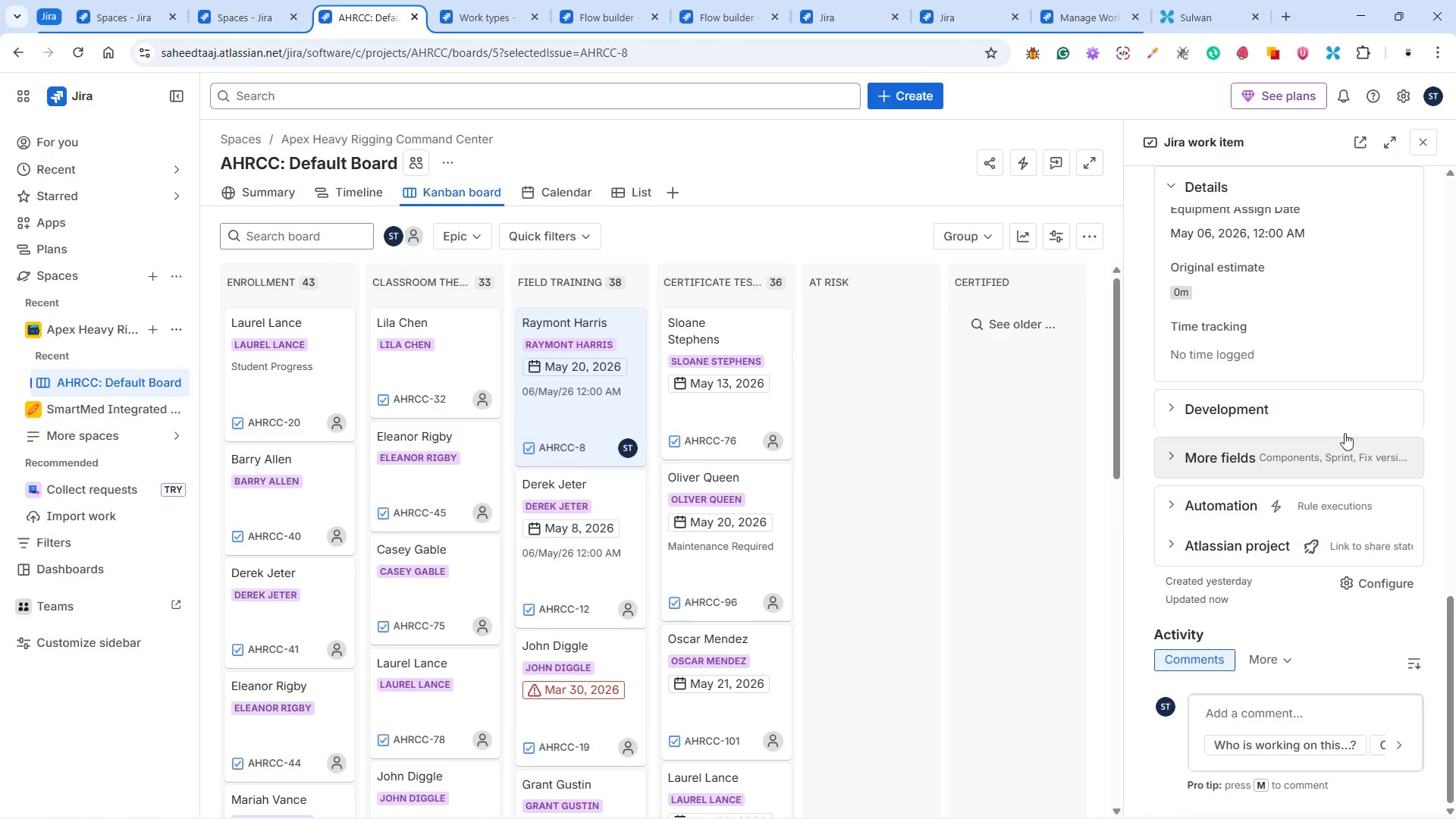 
scroll: coordinate [1337, 416], scroll_direction: up, amount: 2.0
 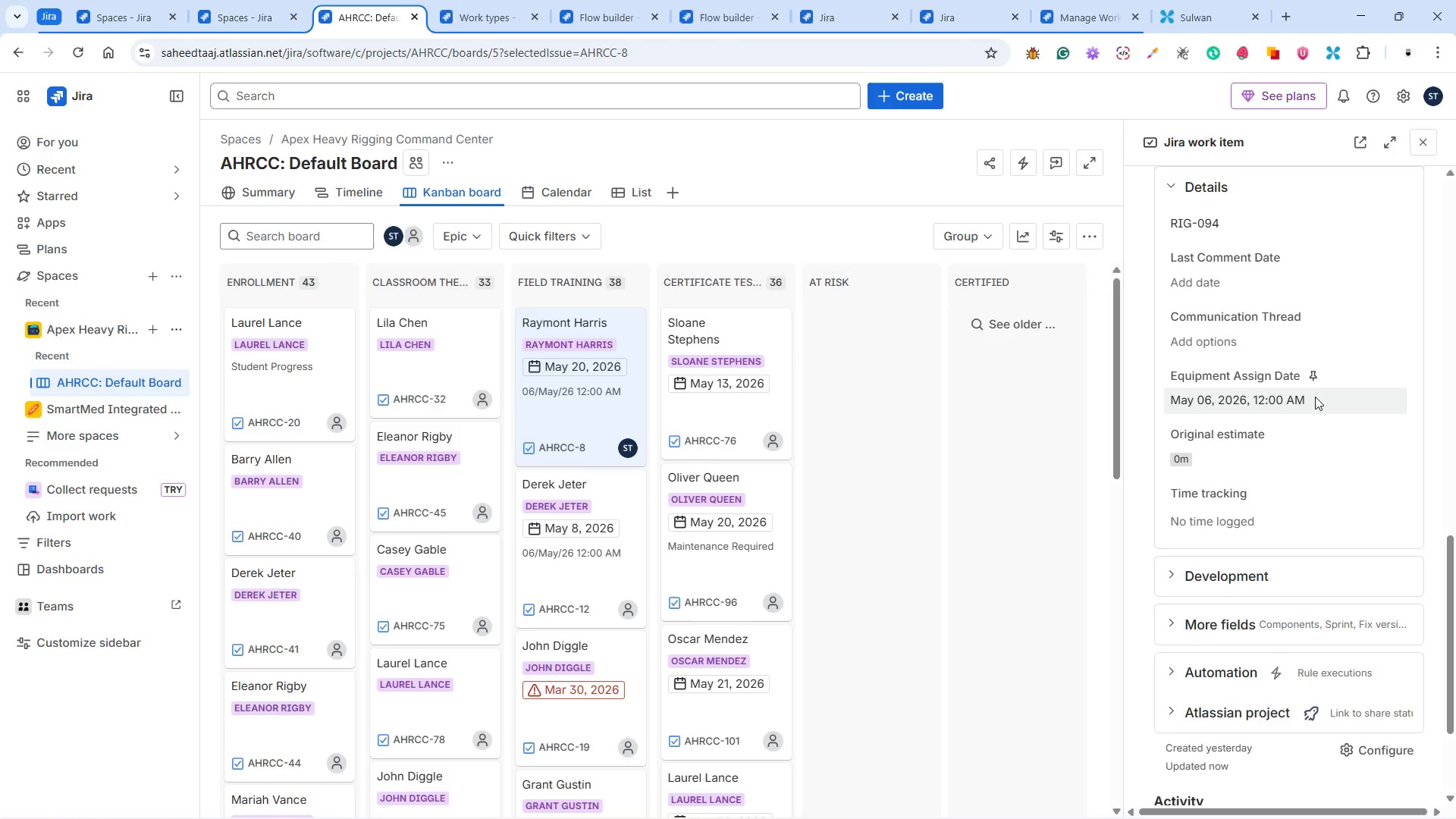 
left_click([1314, 396])
 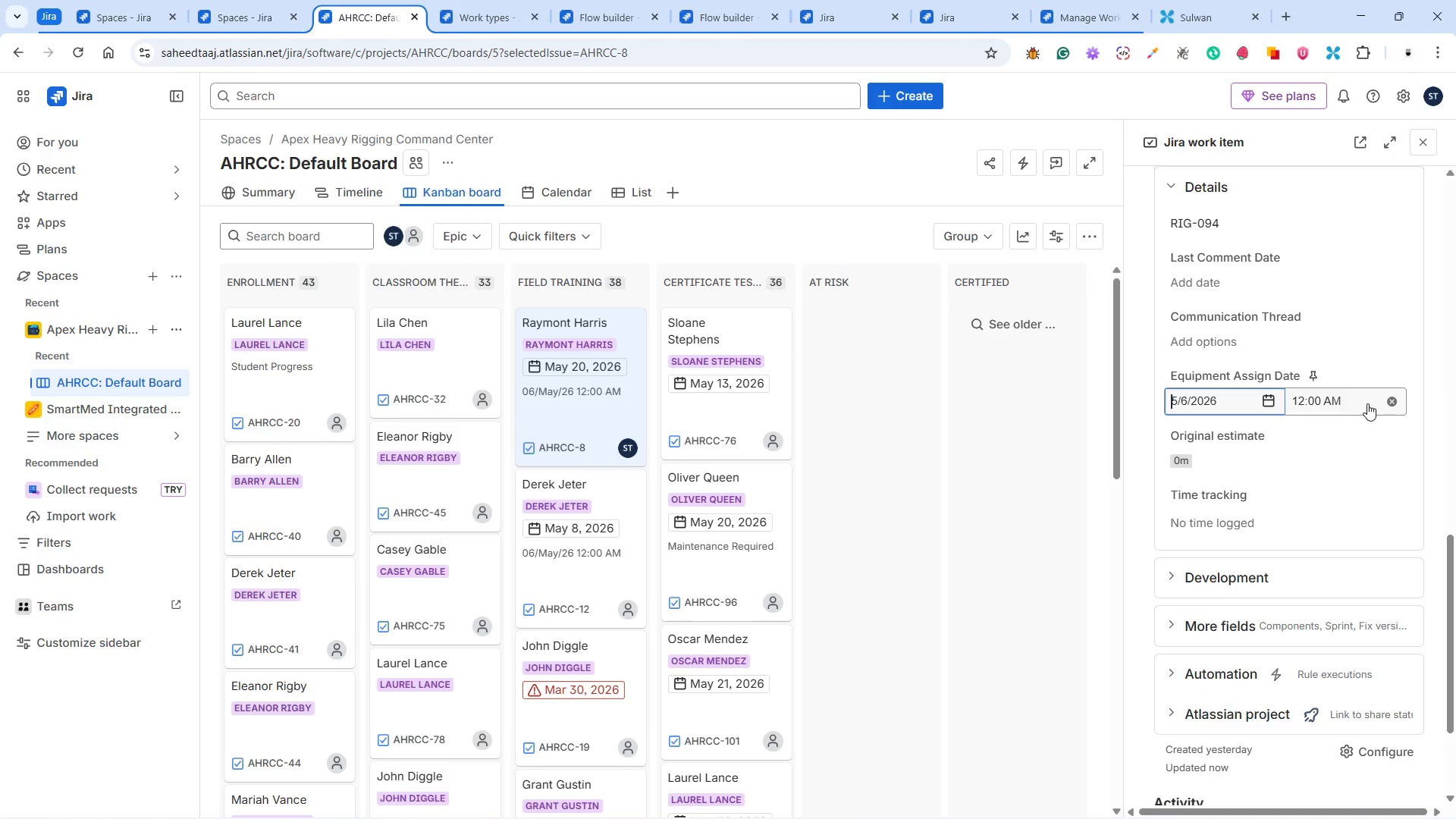 
left_click([1358, 400])
 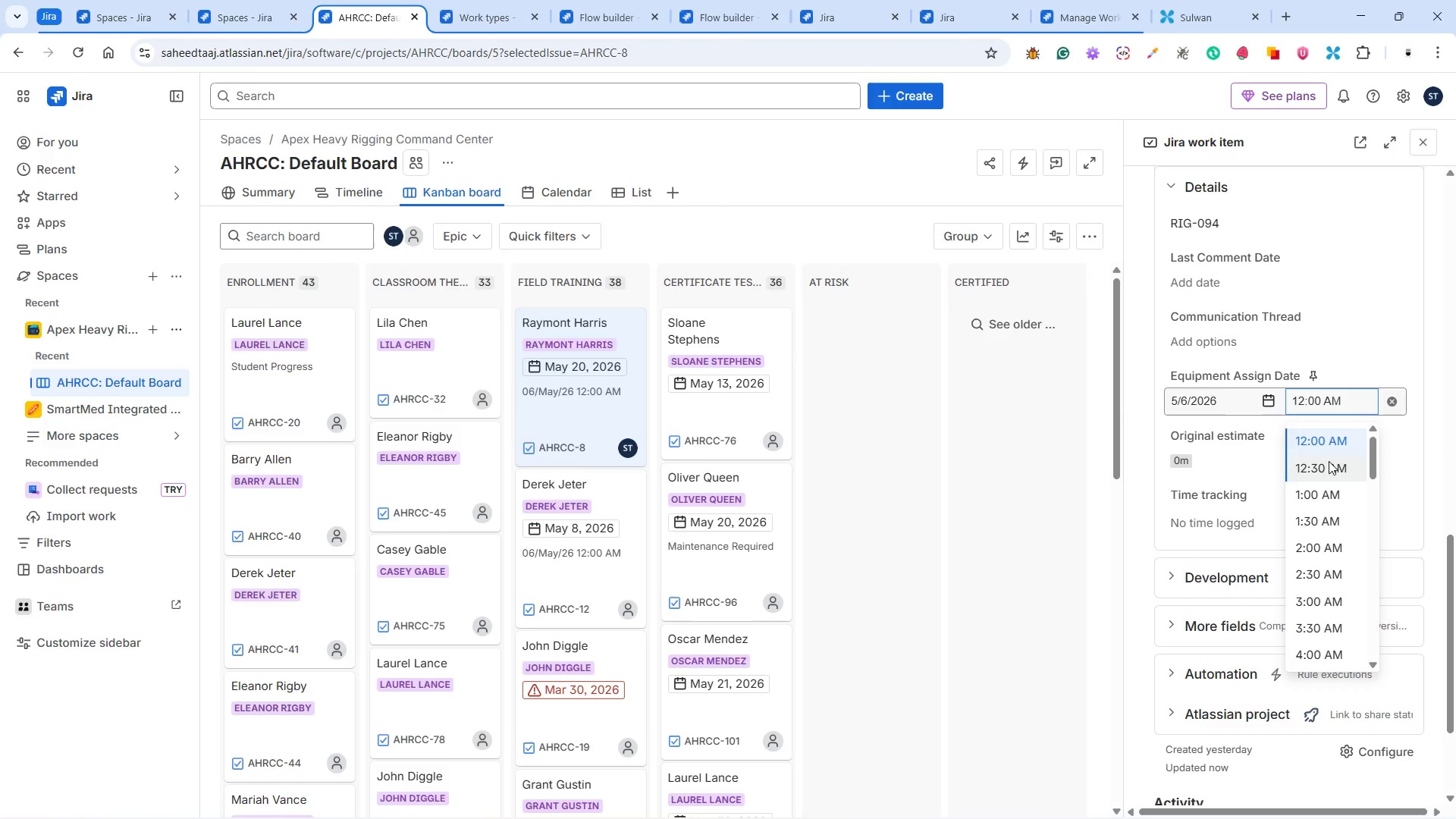 
left_click([1325, 467])
 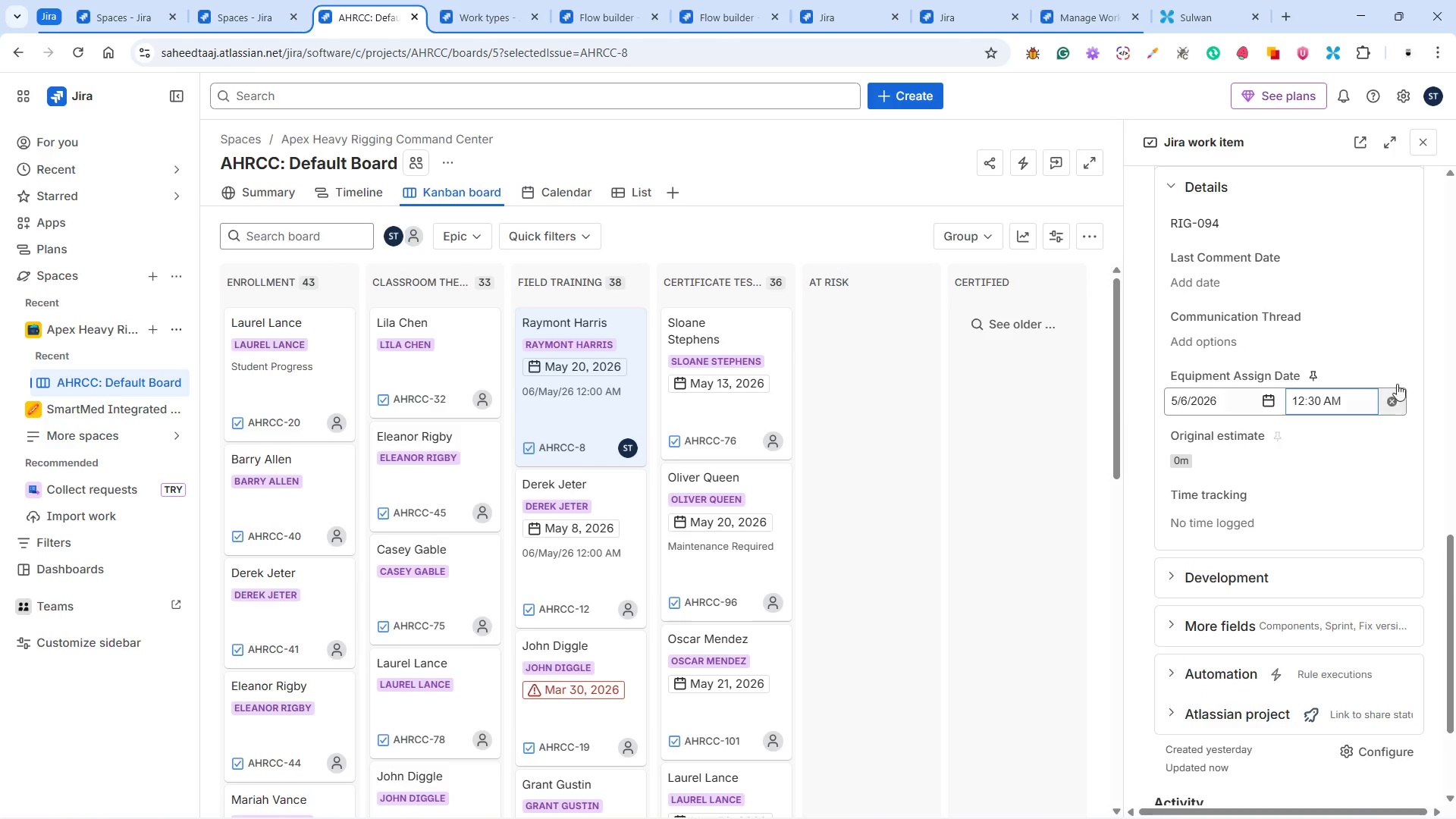 
left_click([1400, 369])
 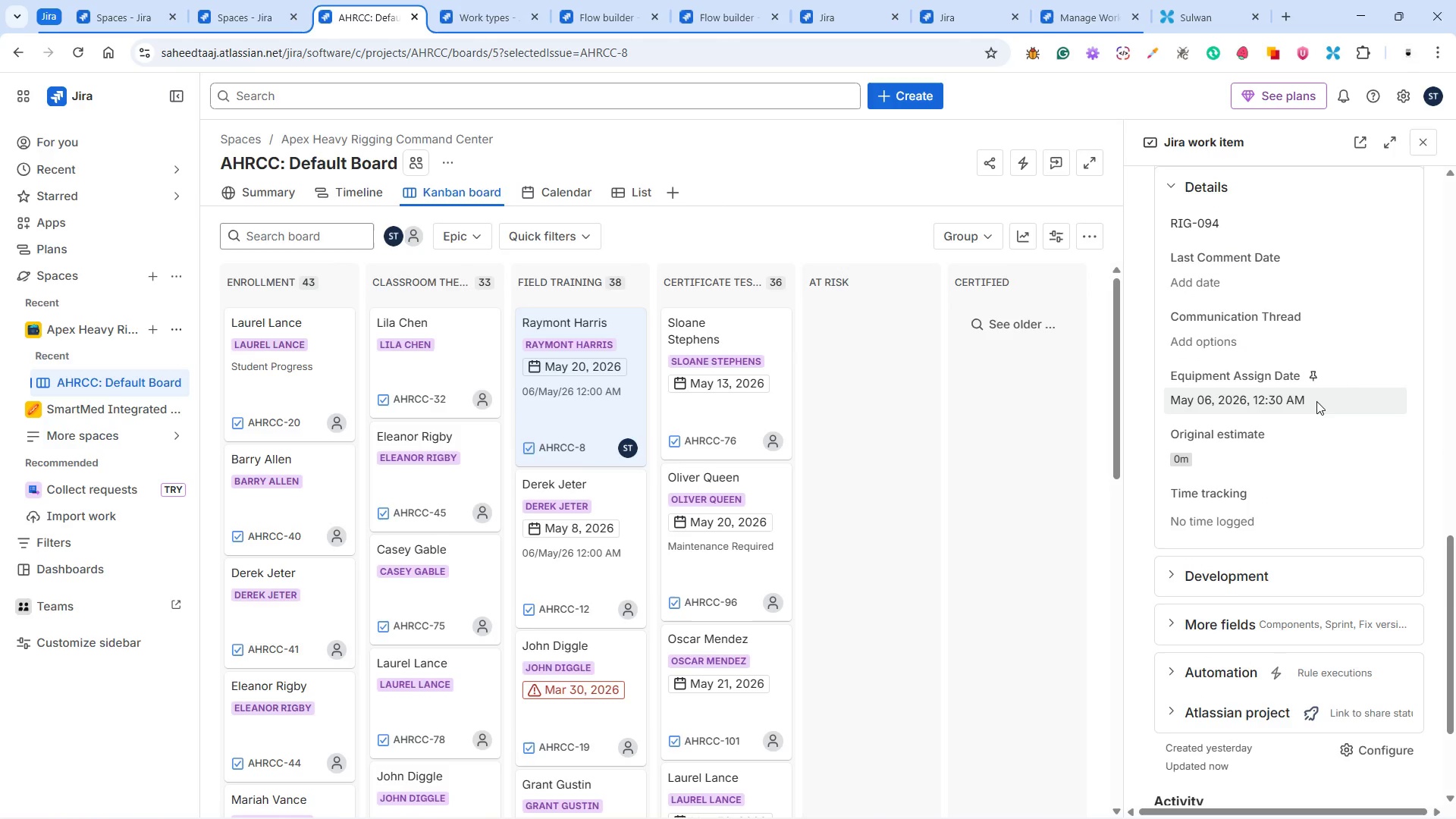 
scroll: coordinate [1310, 402], scroll_direction: up, amount: 15.0
 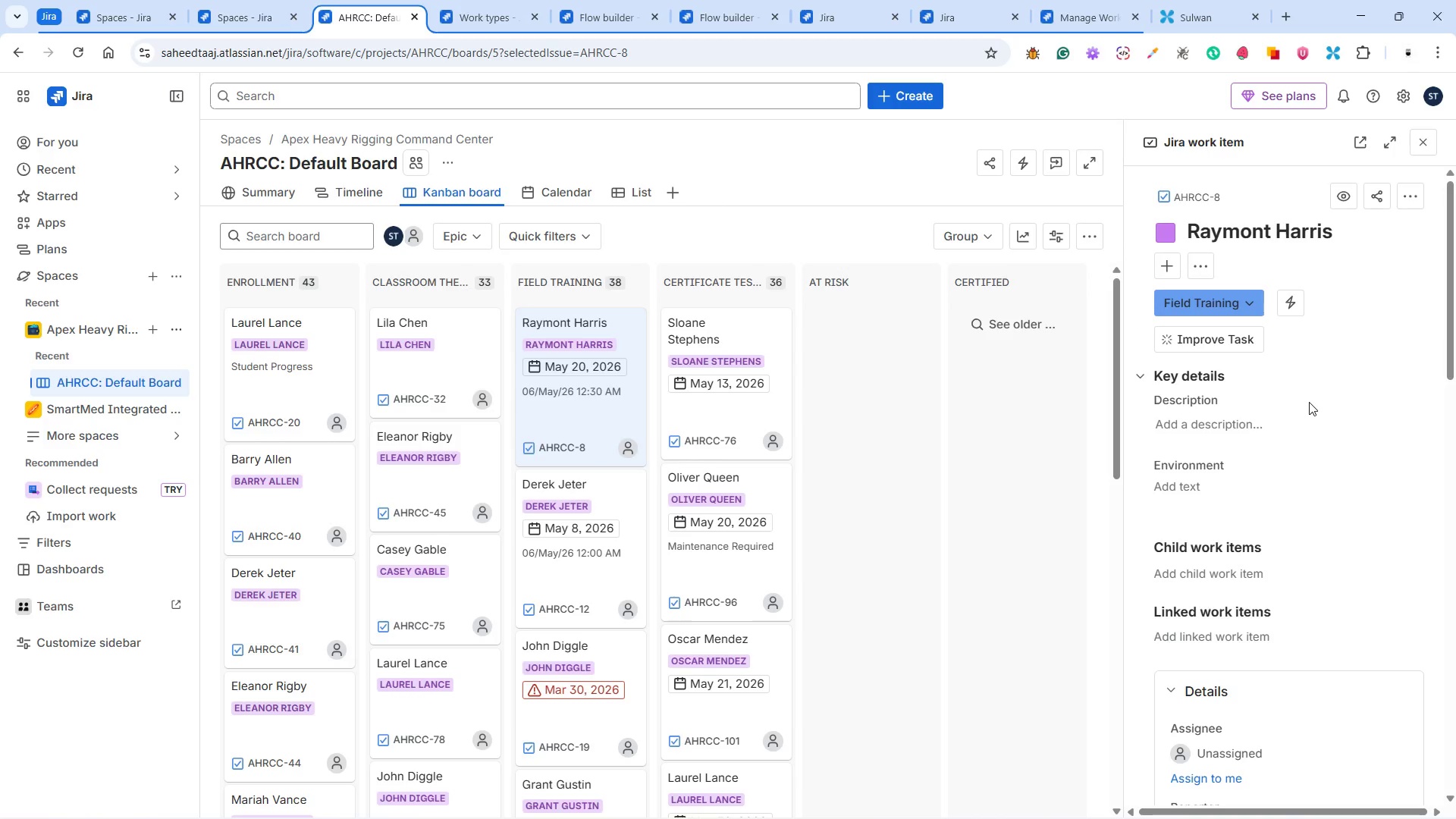 
scroll: coordinate [1307, 405], scroll_direction: down, amount: 3.0
 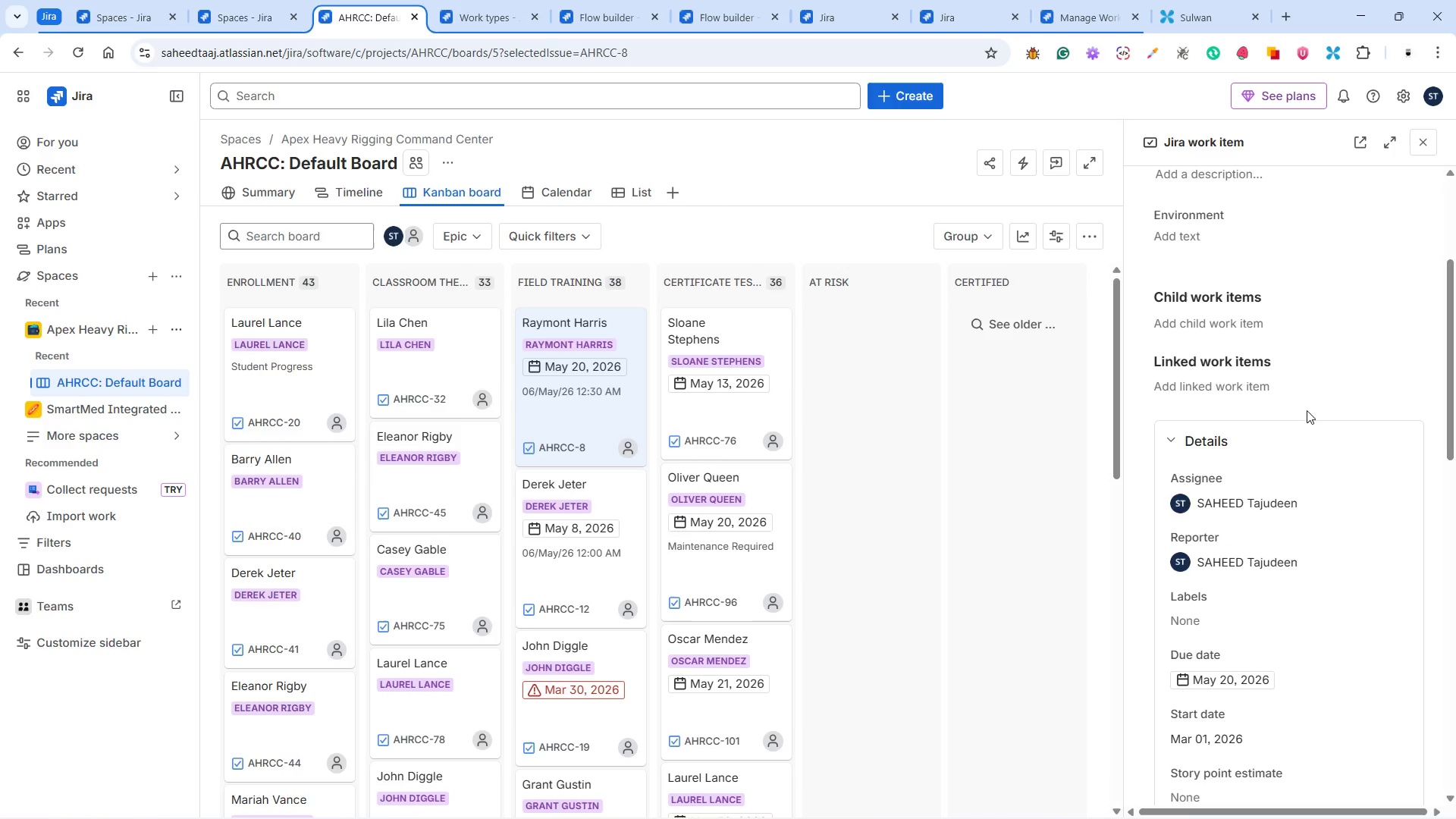 
left_click([1303, 500])
 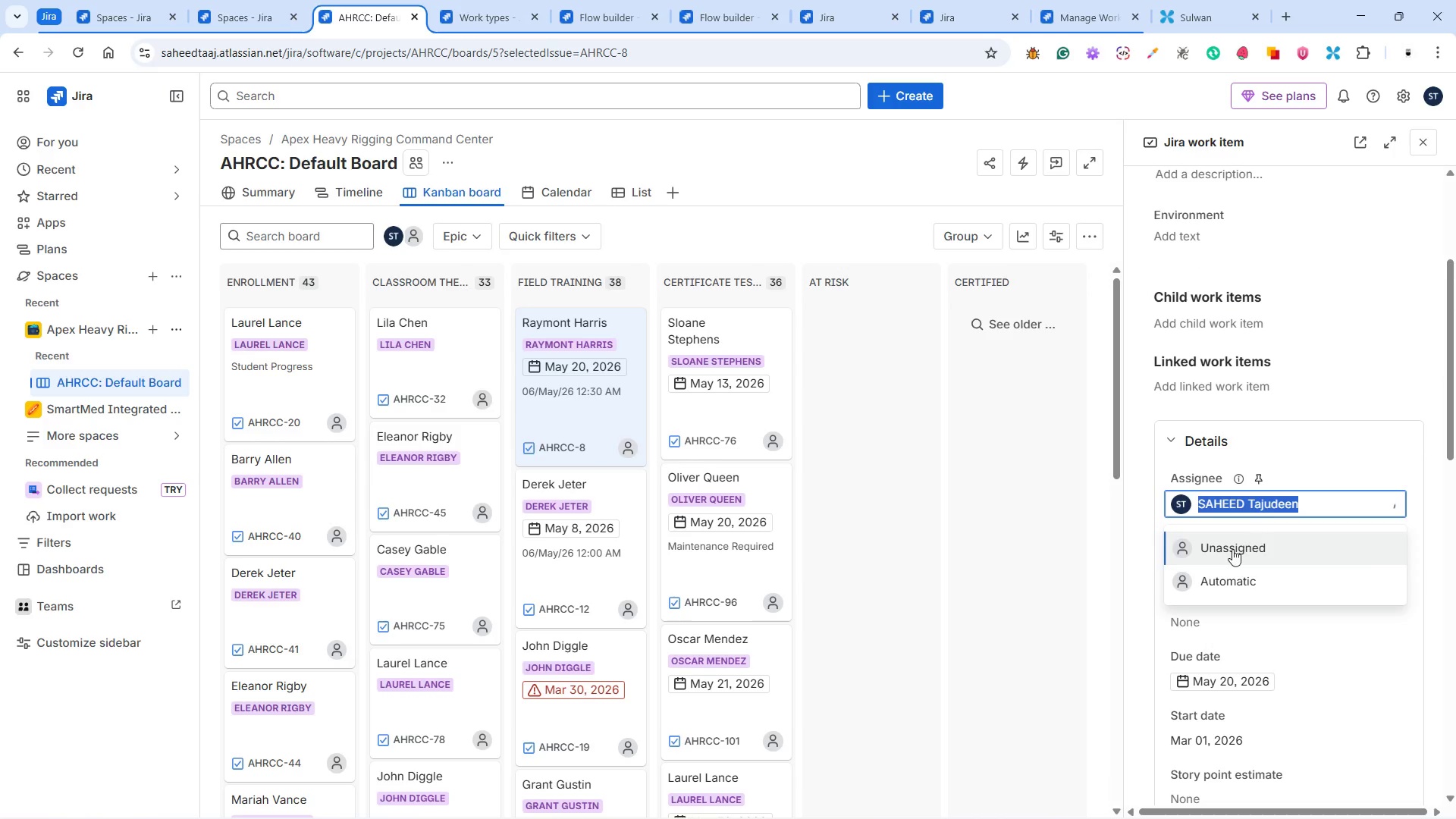 
left_click([1230, 541])
 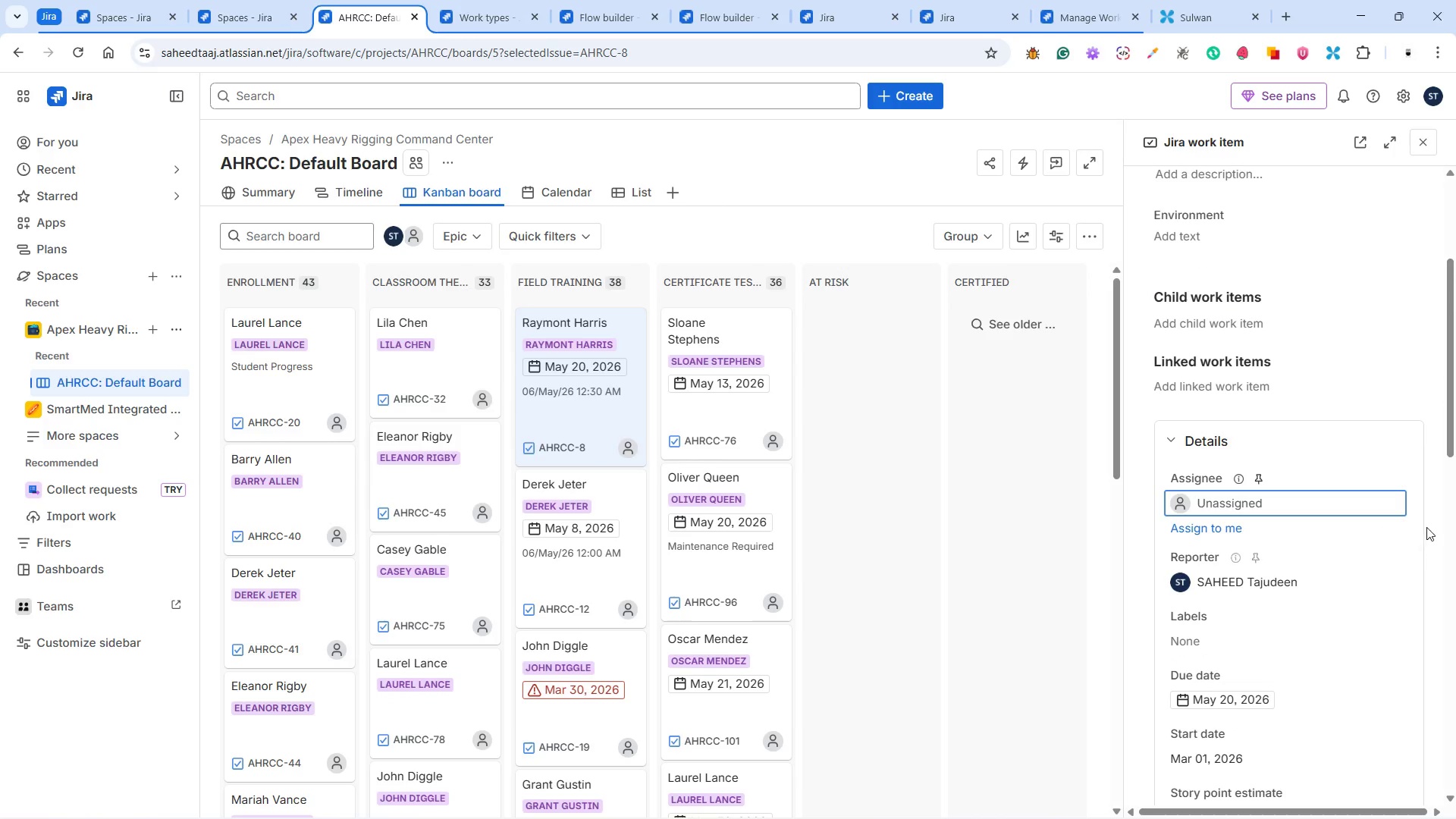 
left_click([1409, 475])
 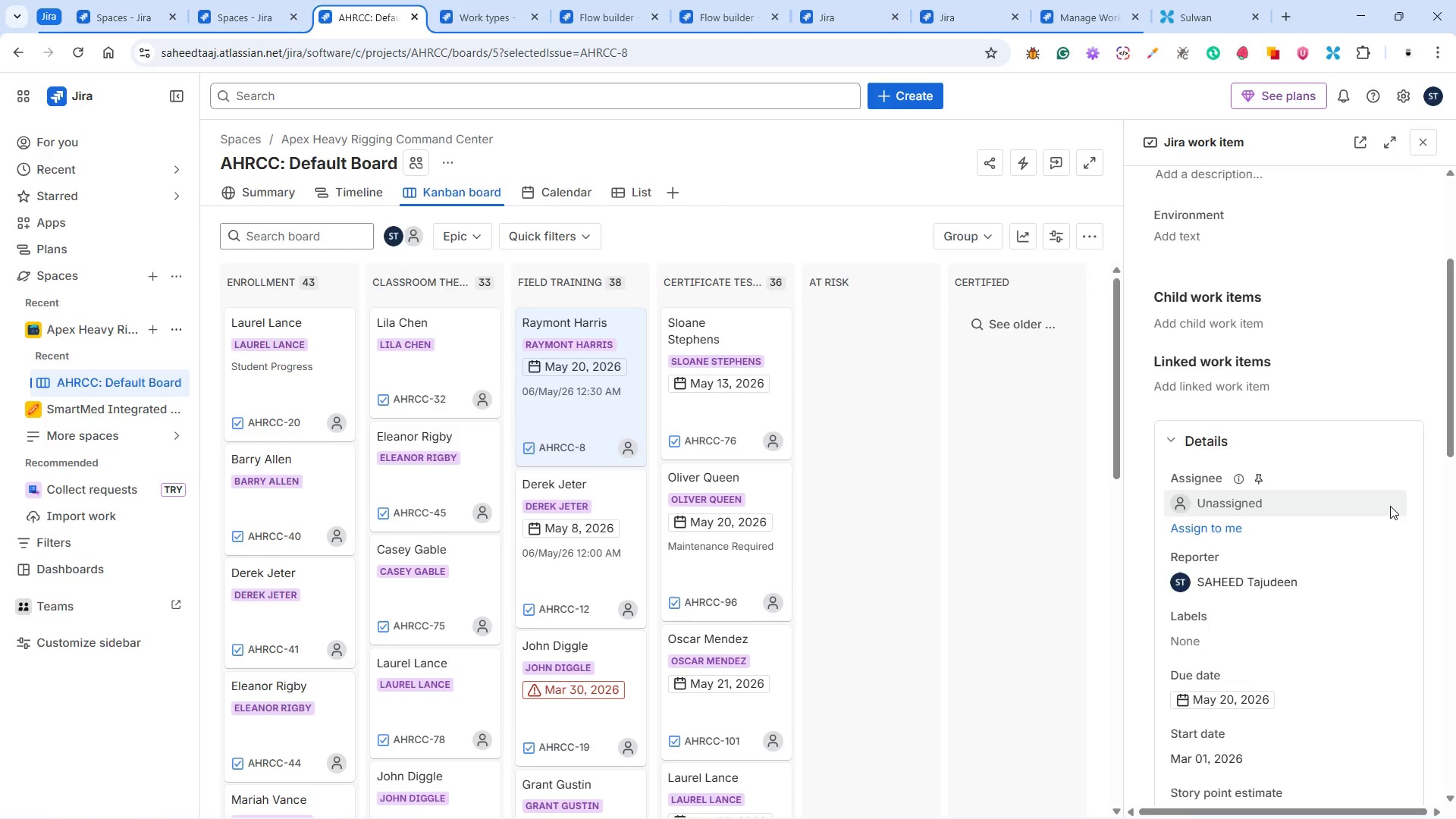 
scroll: coordinate [1389, 506], scroll_direction: down, amount: 6.0
 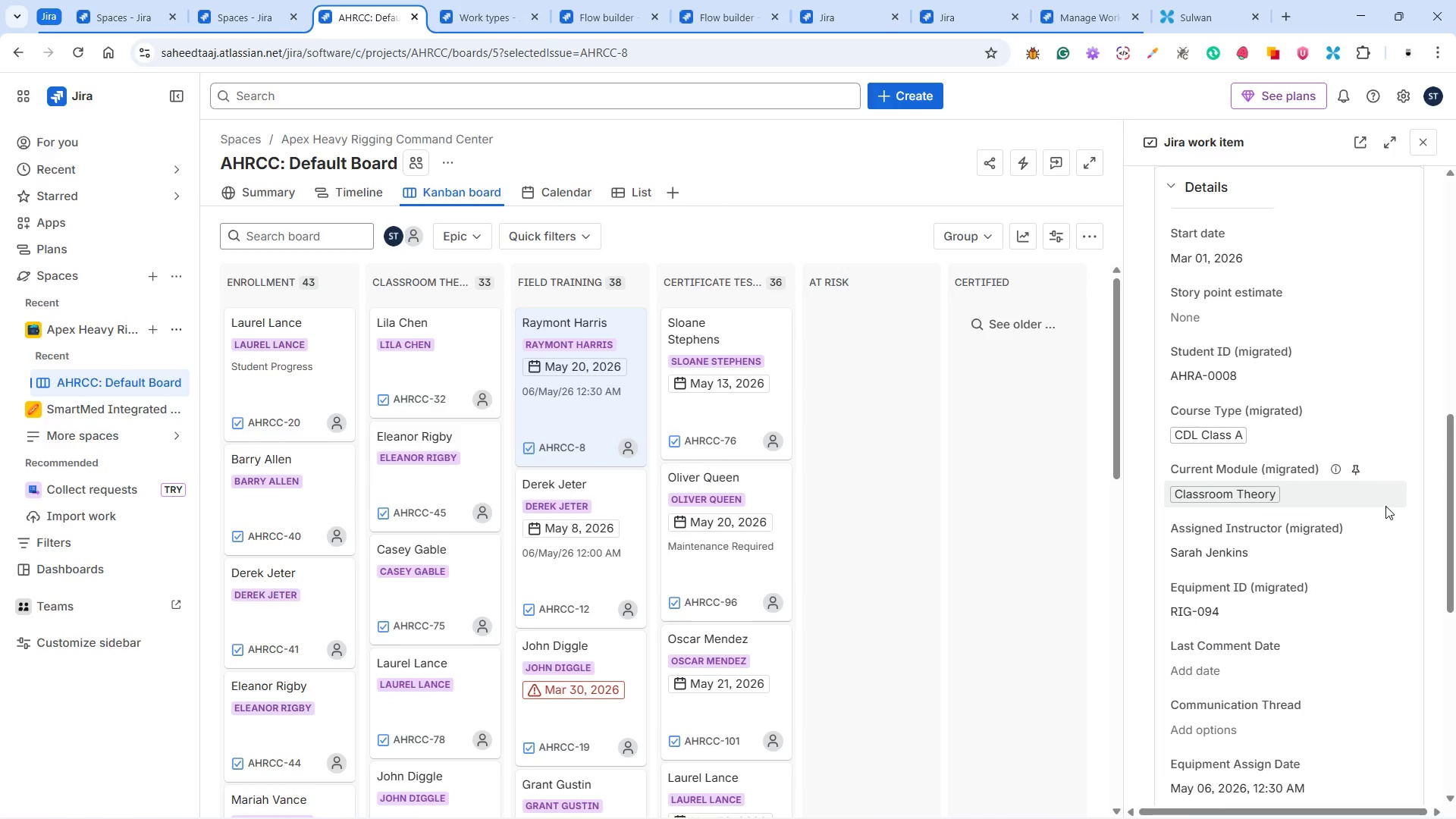 
scroll: coordinate [1385, 506], scroll_direction: up, amount: 4.0
 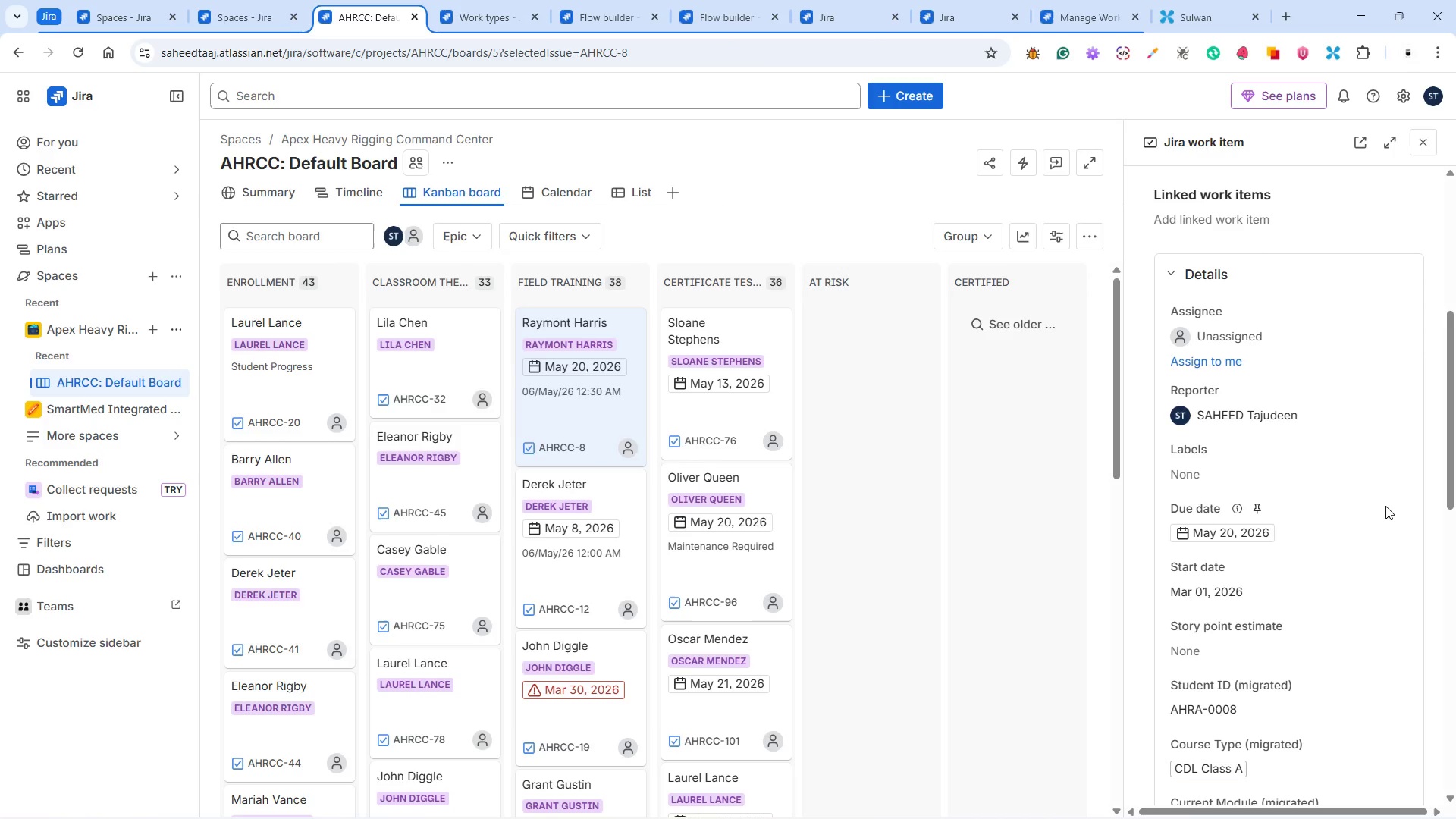 
scroll: coordinate [1385, 504], scroll_direction: down, amount: 13.0
 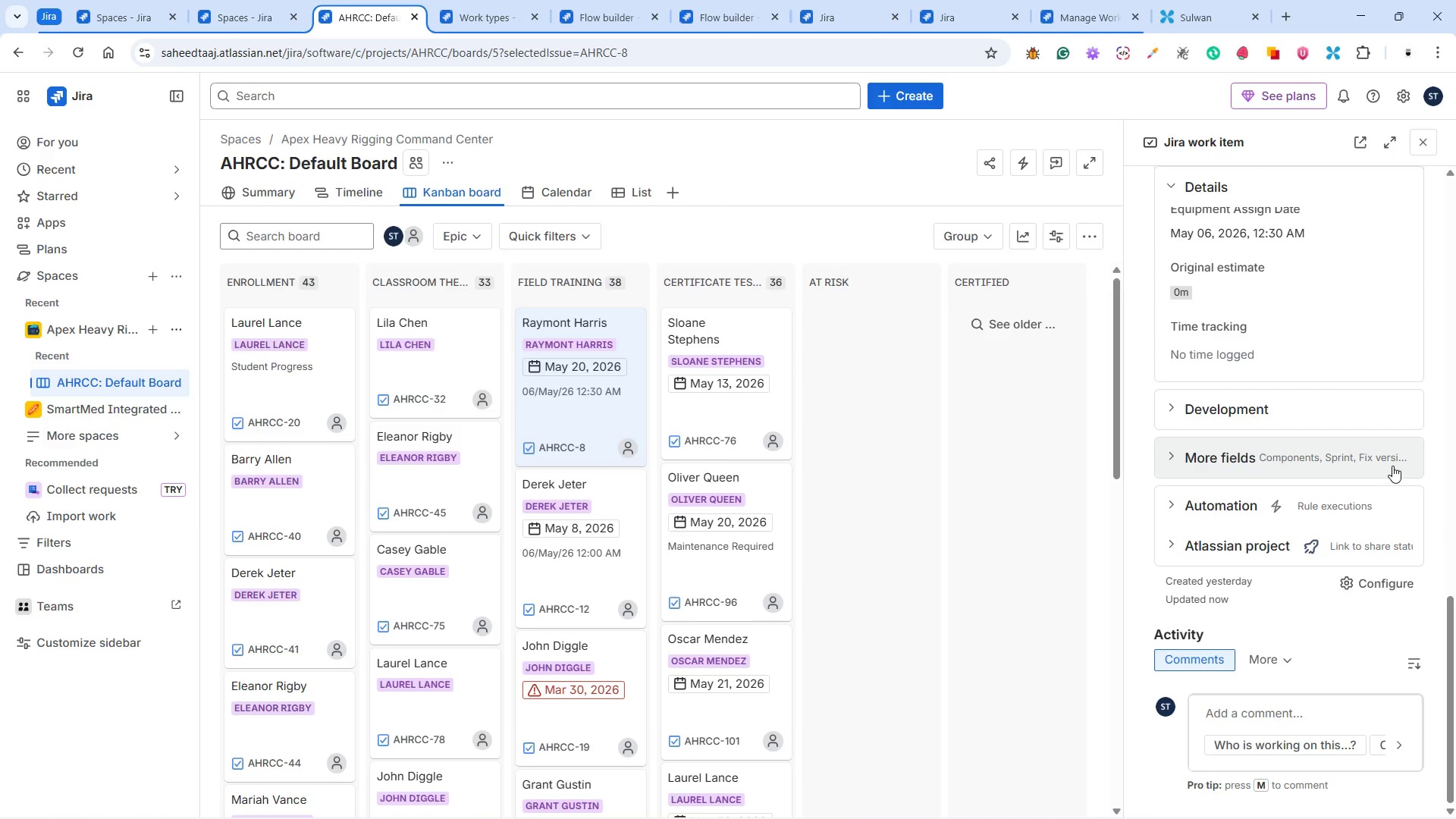 
scroll: coordinate [1392, 466], scroll_direction: up, amount: 3.0
 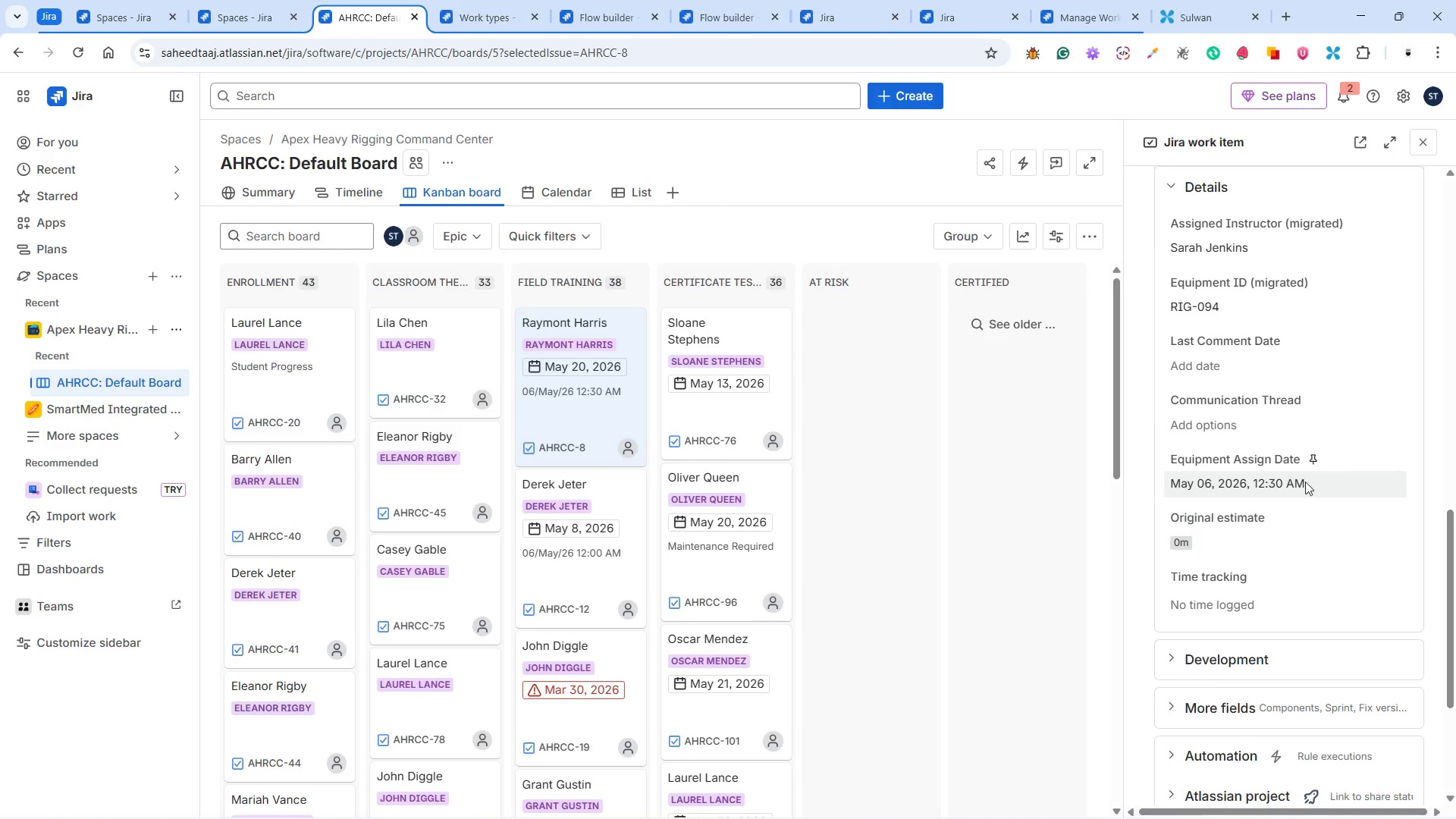 
left_click([1304, 482])
 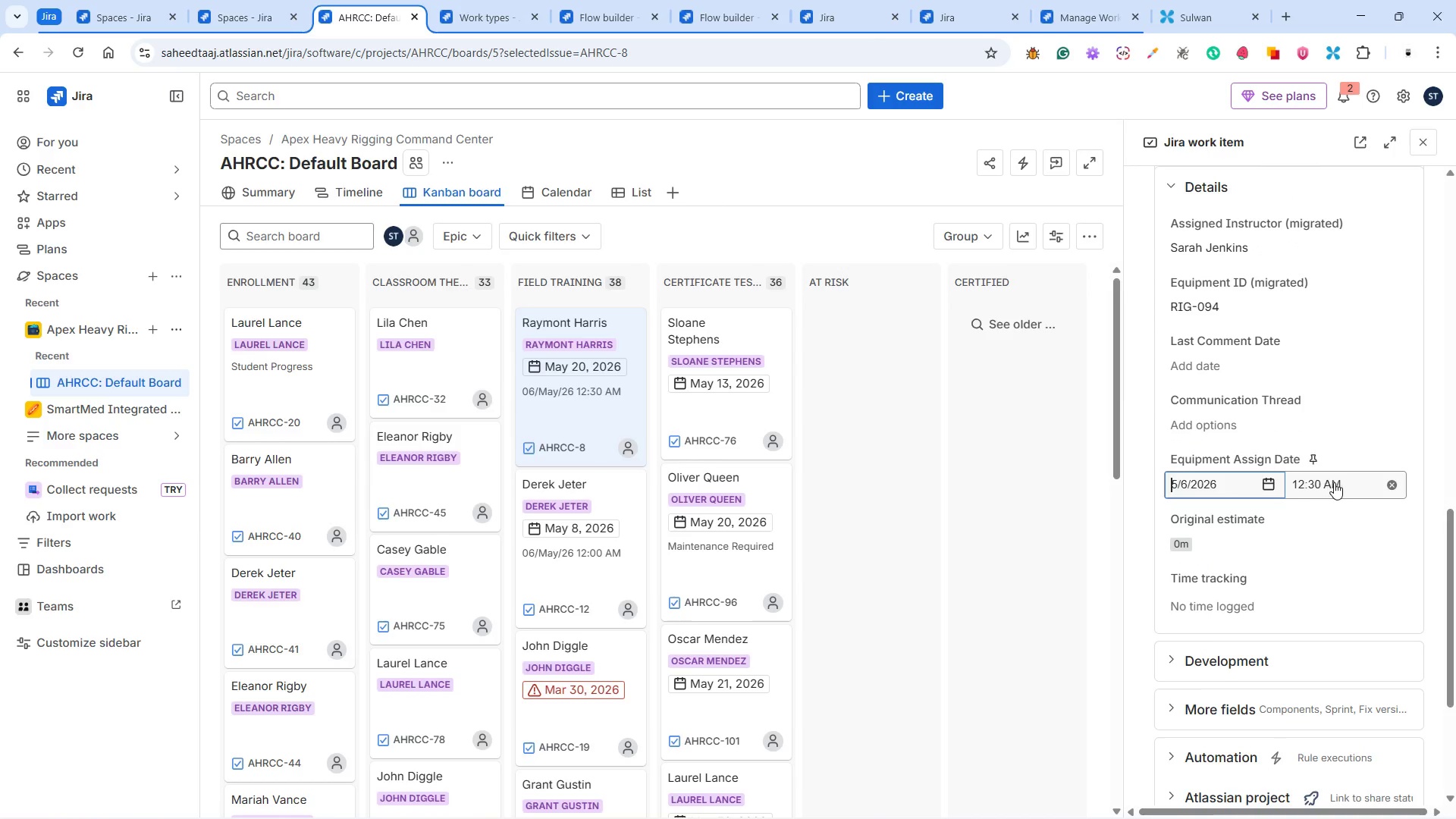 
left_click([1335, 482])
 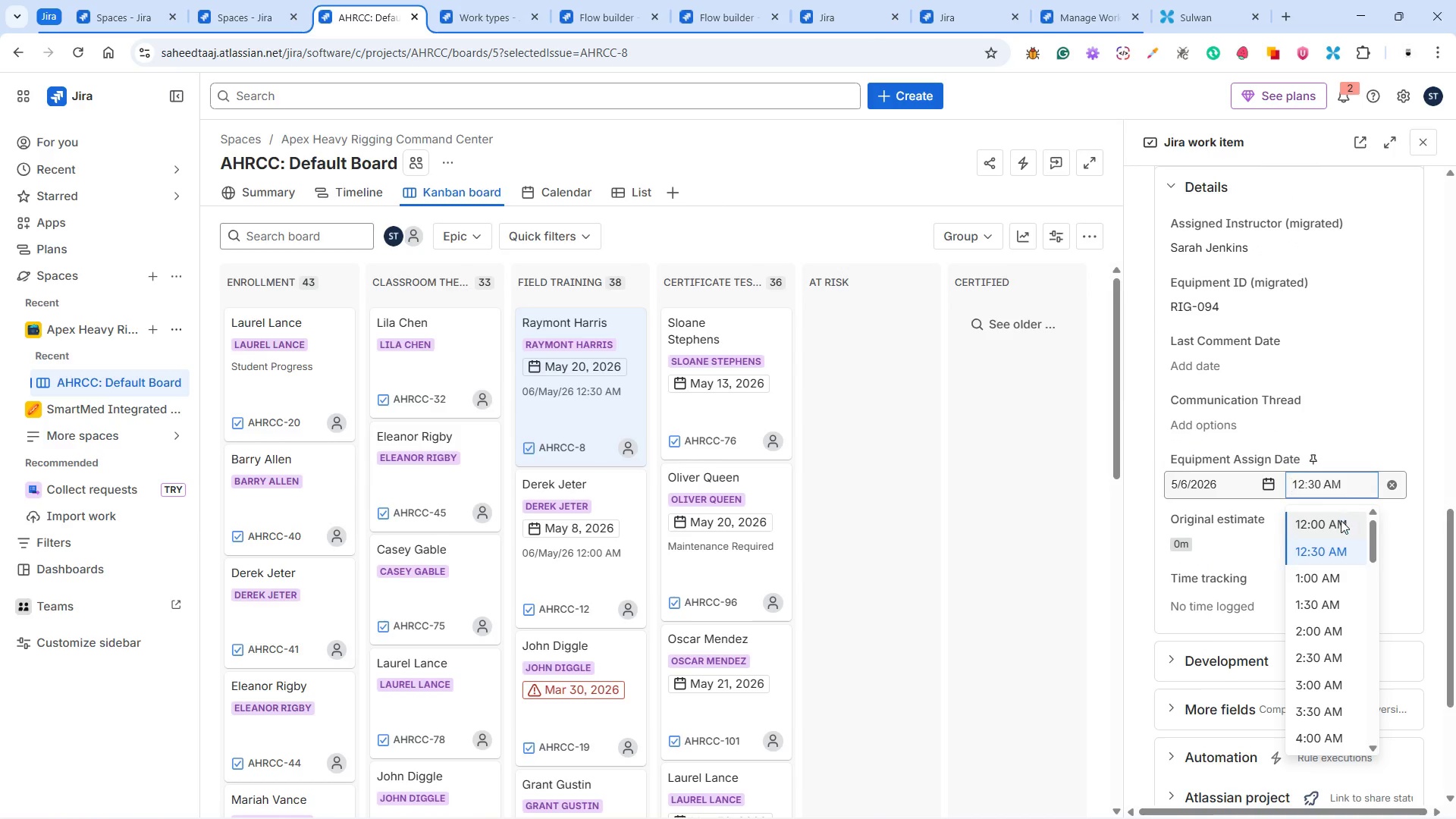 
left_click([1335, 522])
 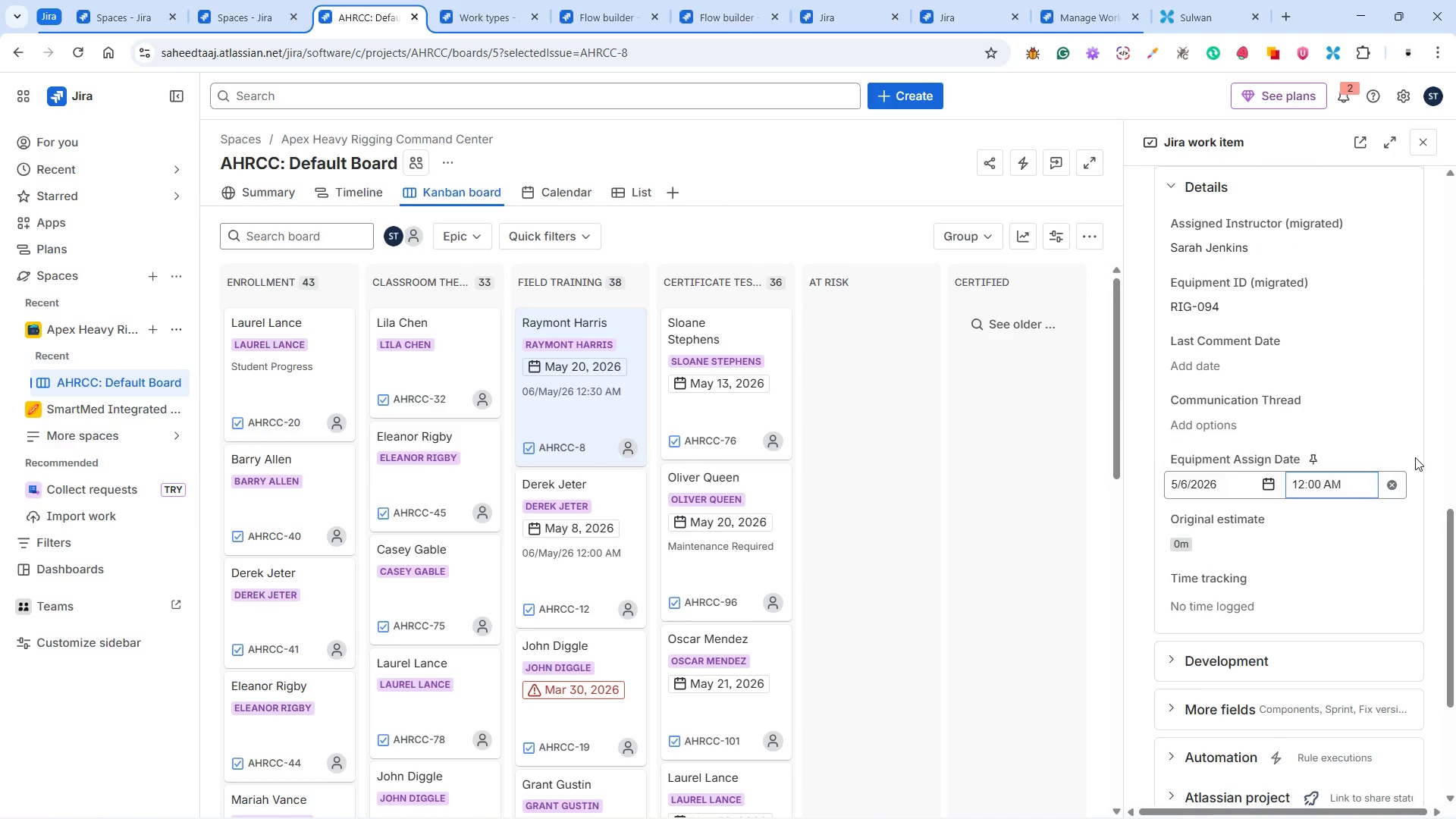 
left_click([1416, 456])
 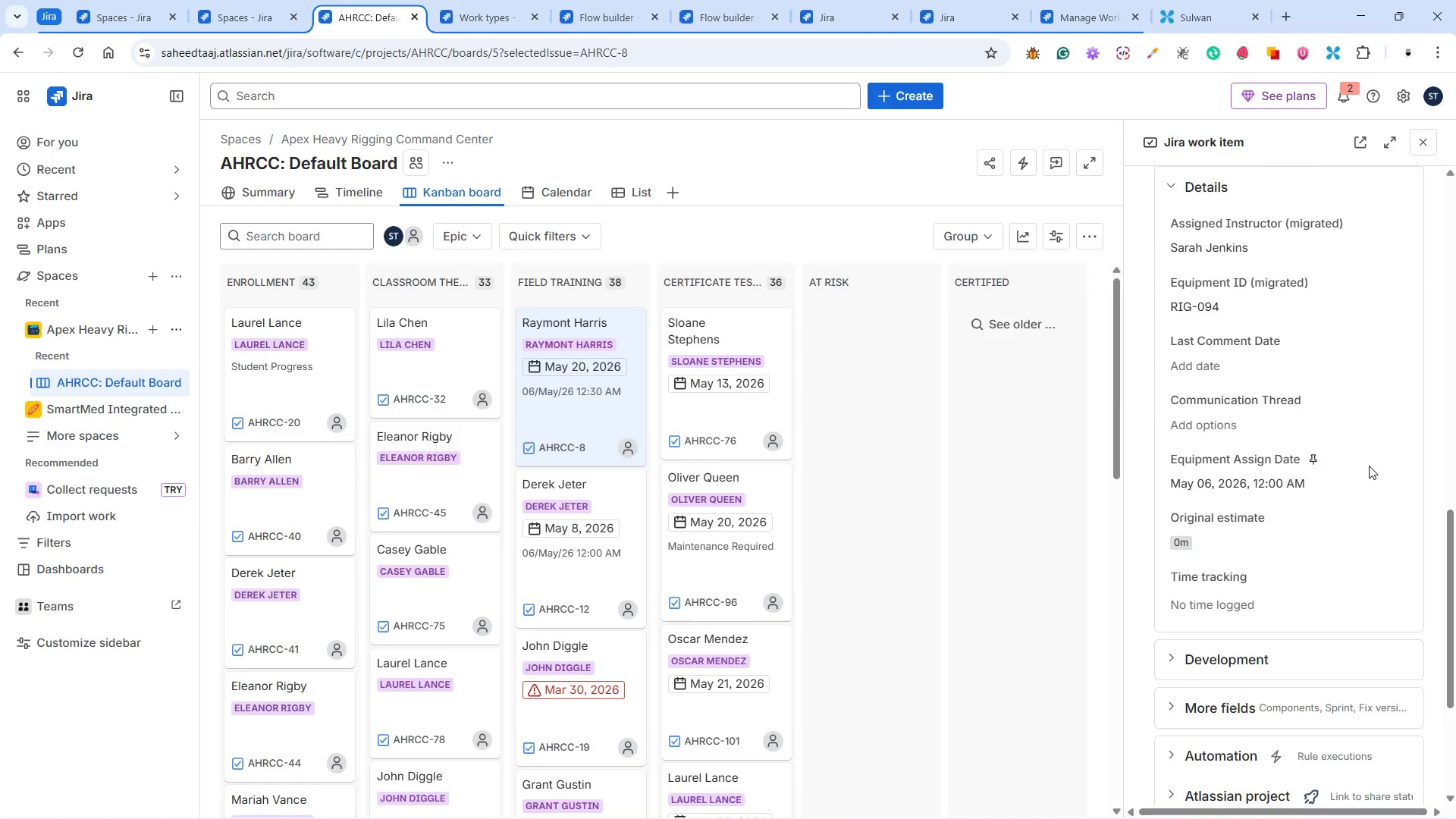 
scroll: coordinate [1367, 463], scroll_direction: down, amount: 10.0
 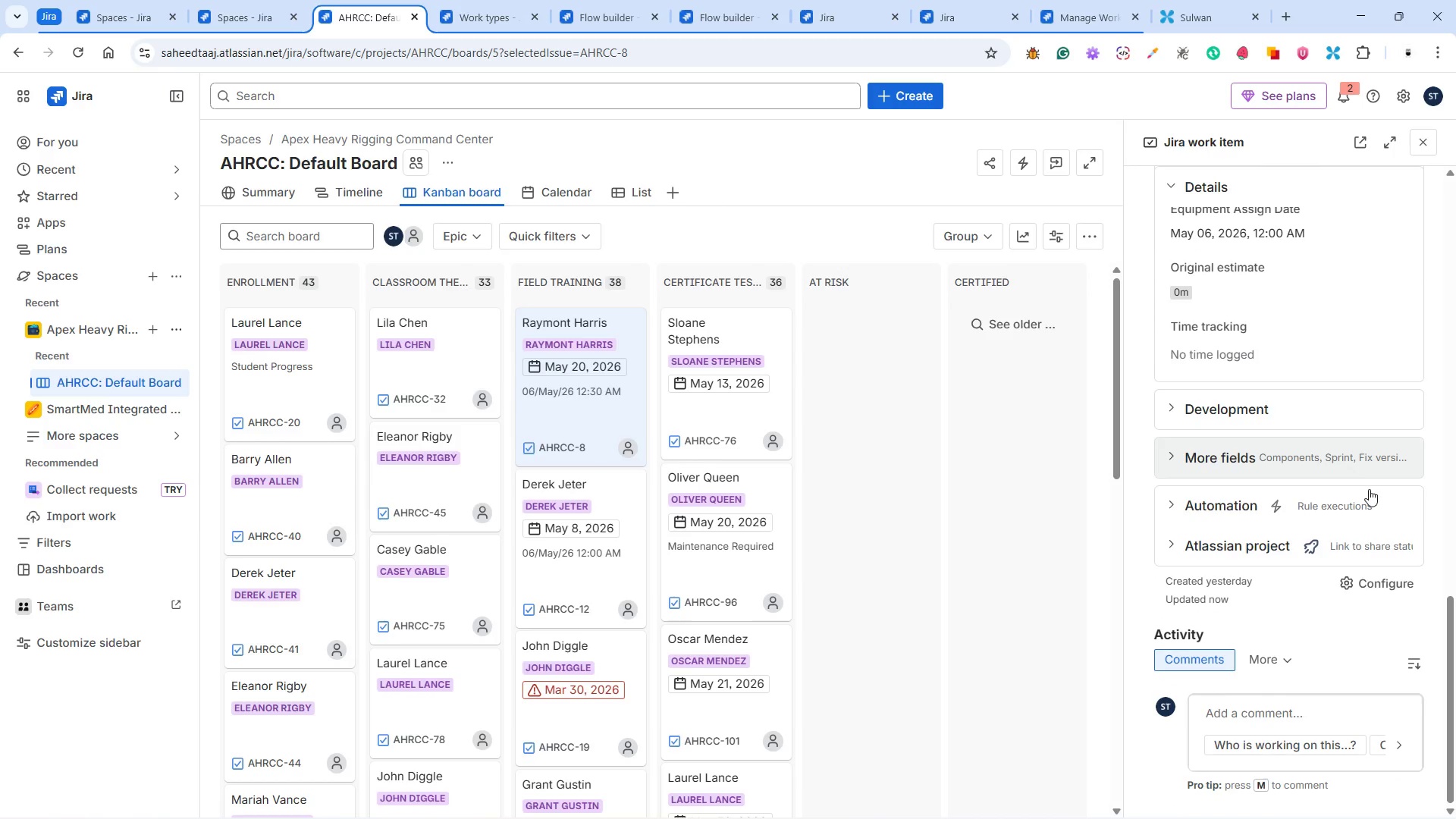 
scroll: coordinate [1371, 489], scroll_direction: up, amount: 12.0
 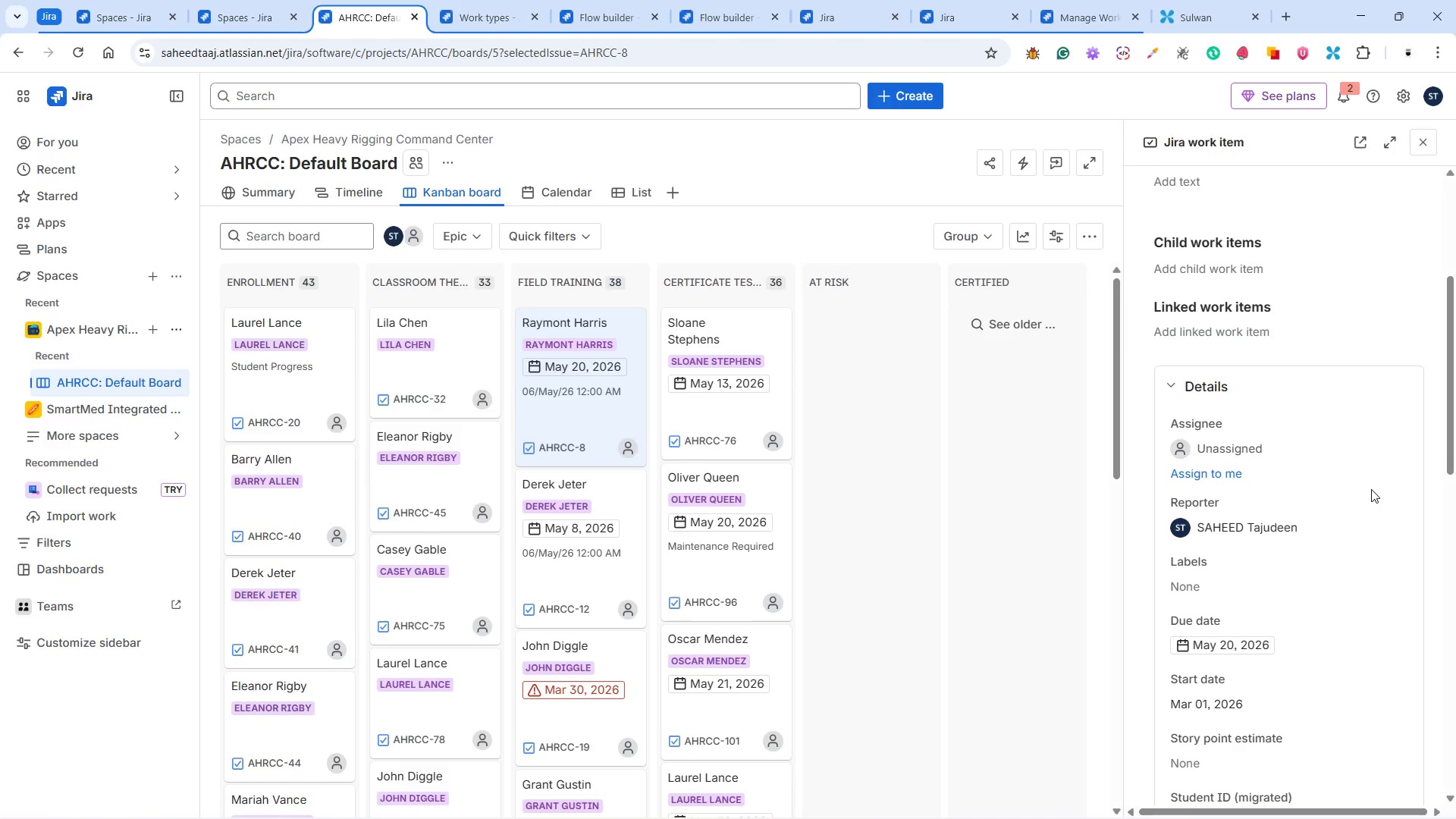 
scroll: coordinate [1375, 487], scroll_direction: down, amount: 12.0
 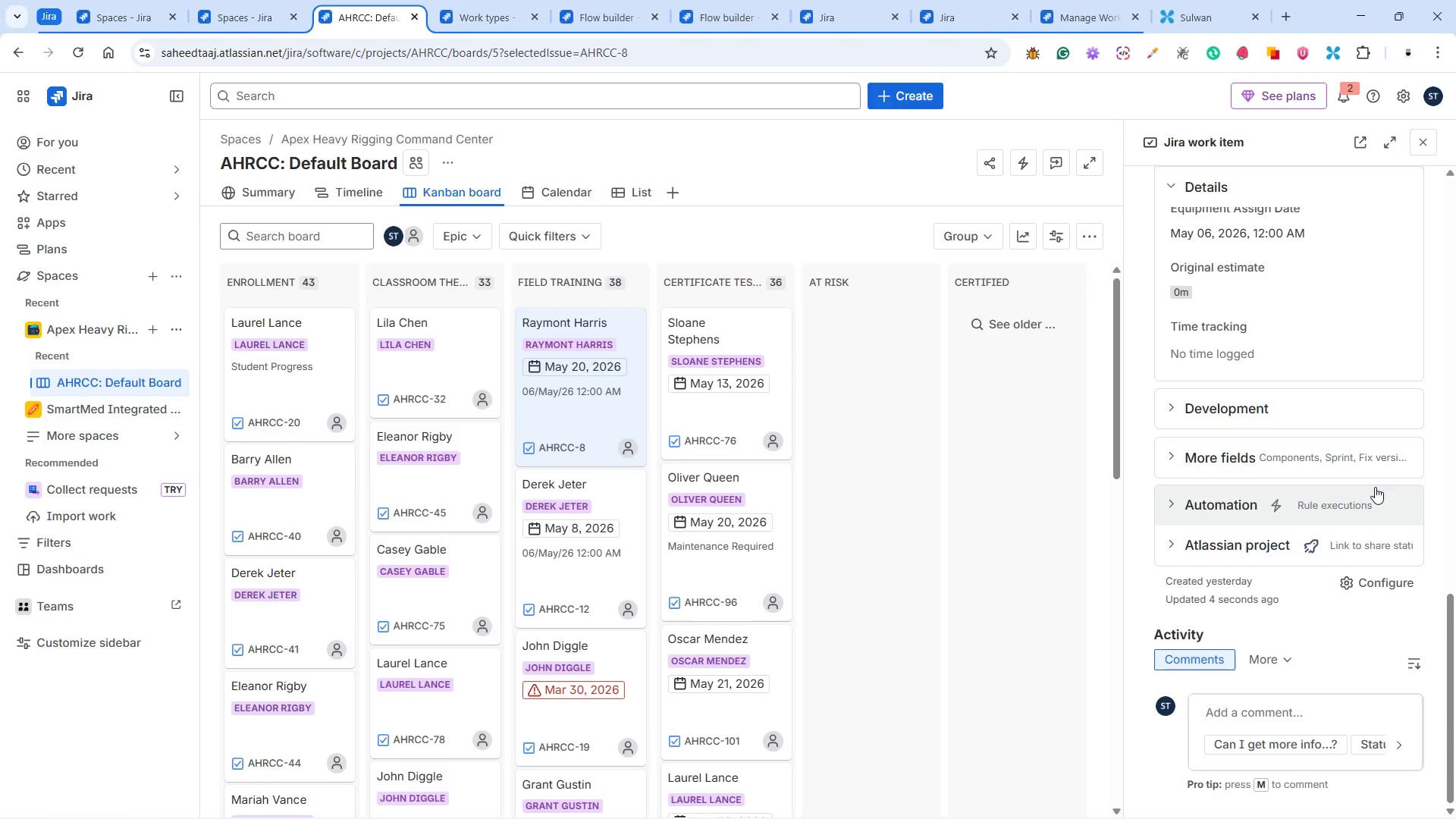 
scroll: coordinate [1375, 487], scroll_direction: up, amount: 2.0
 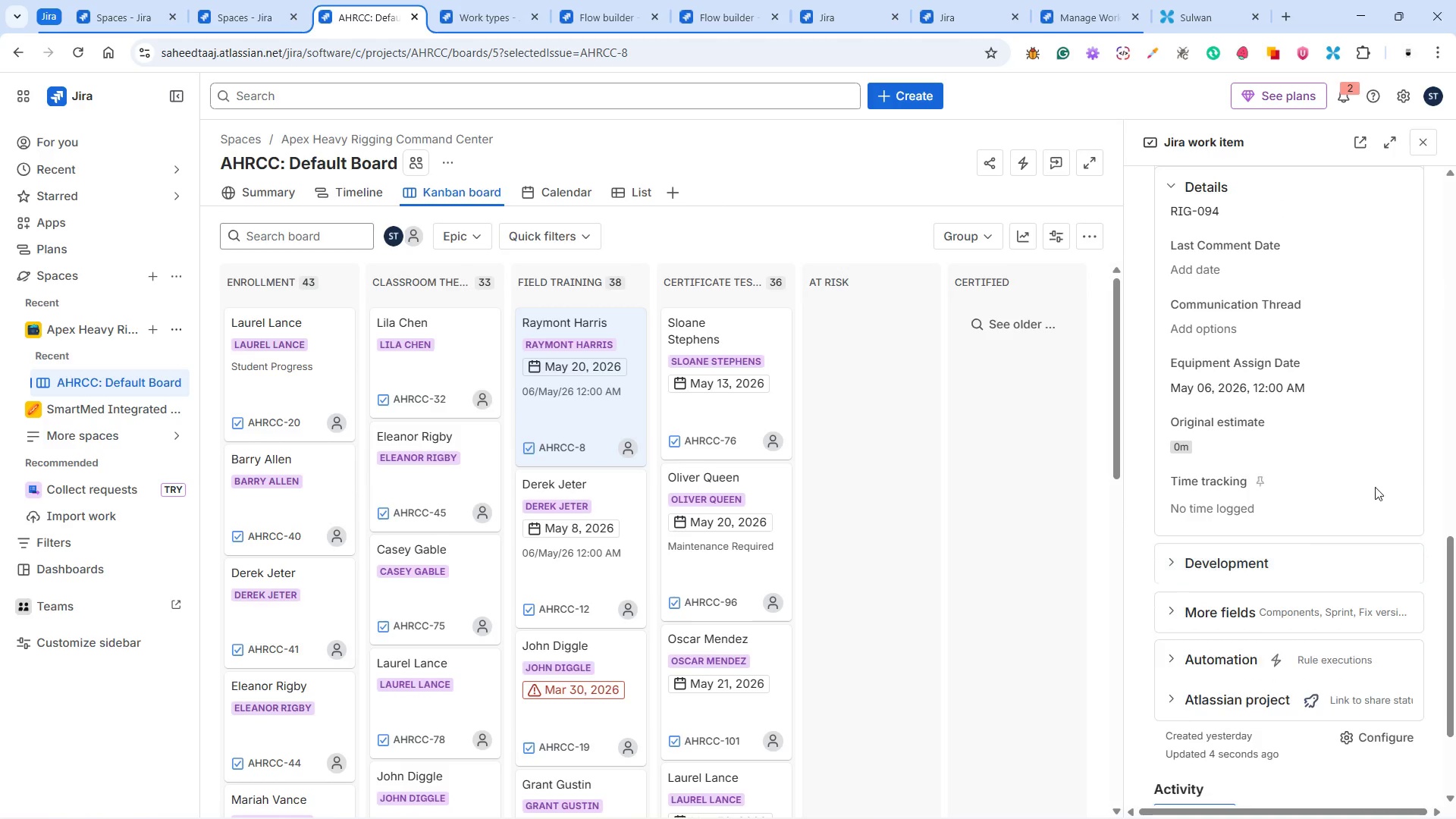 
scroll: coordinate [1375, 487], scroll_direction: down, amount: 3.0
 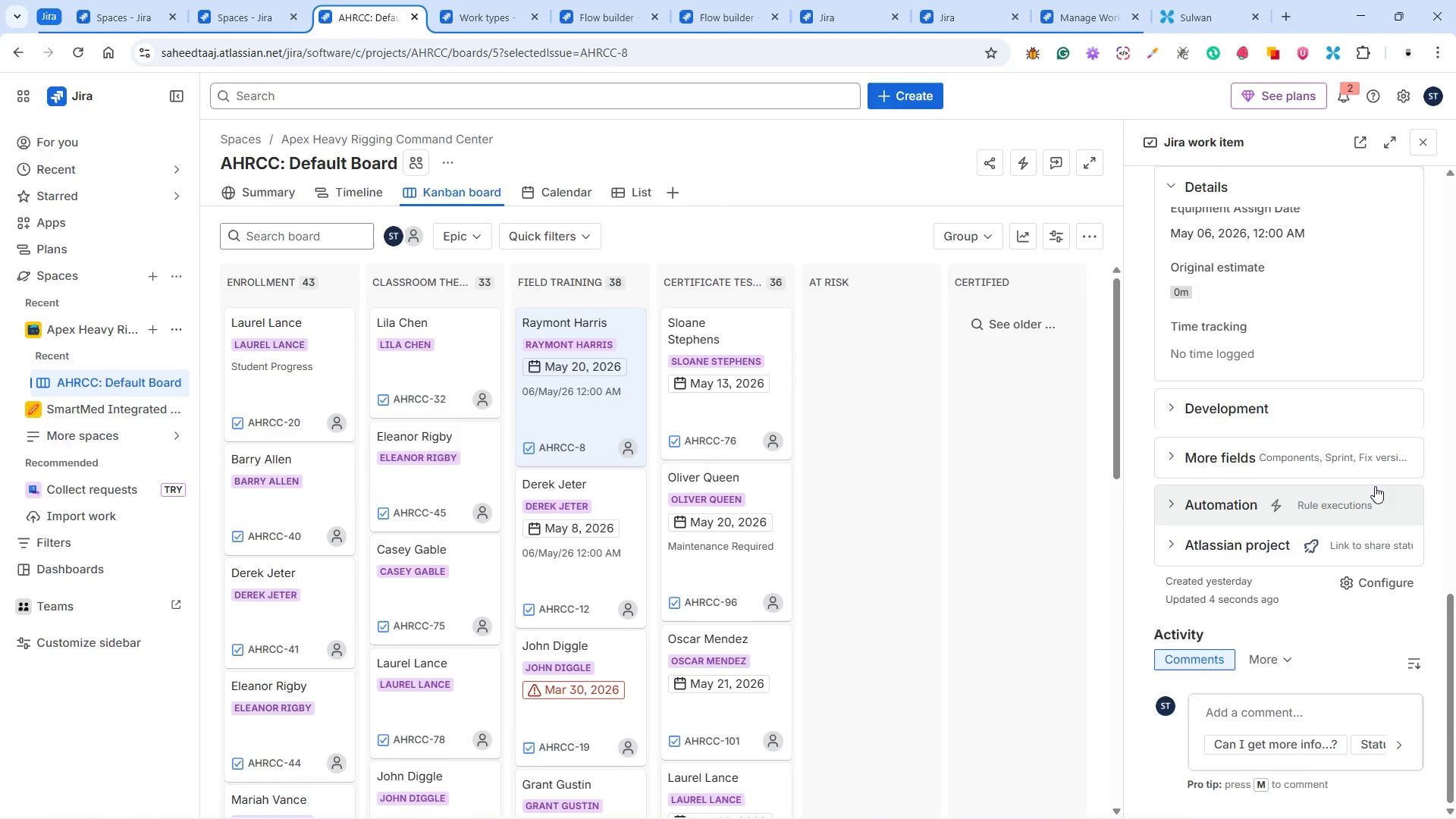 
wait(9.34)
 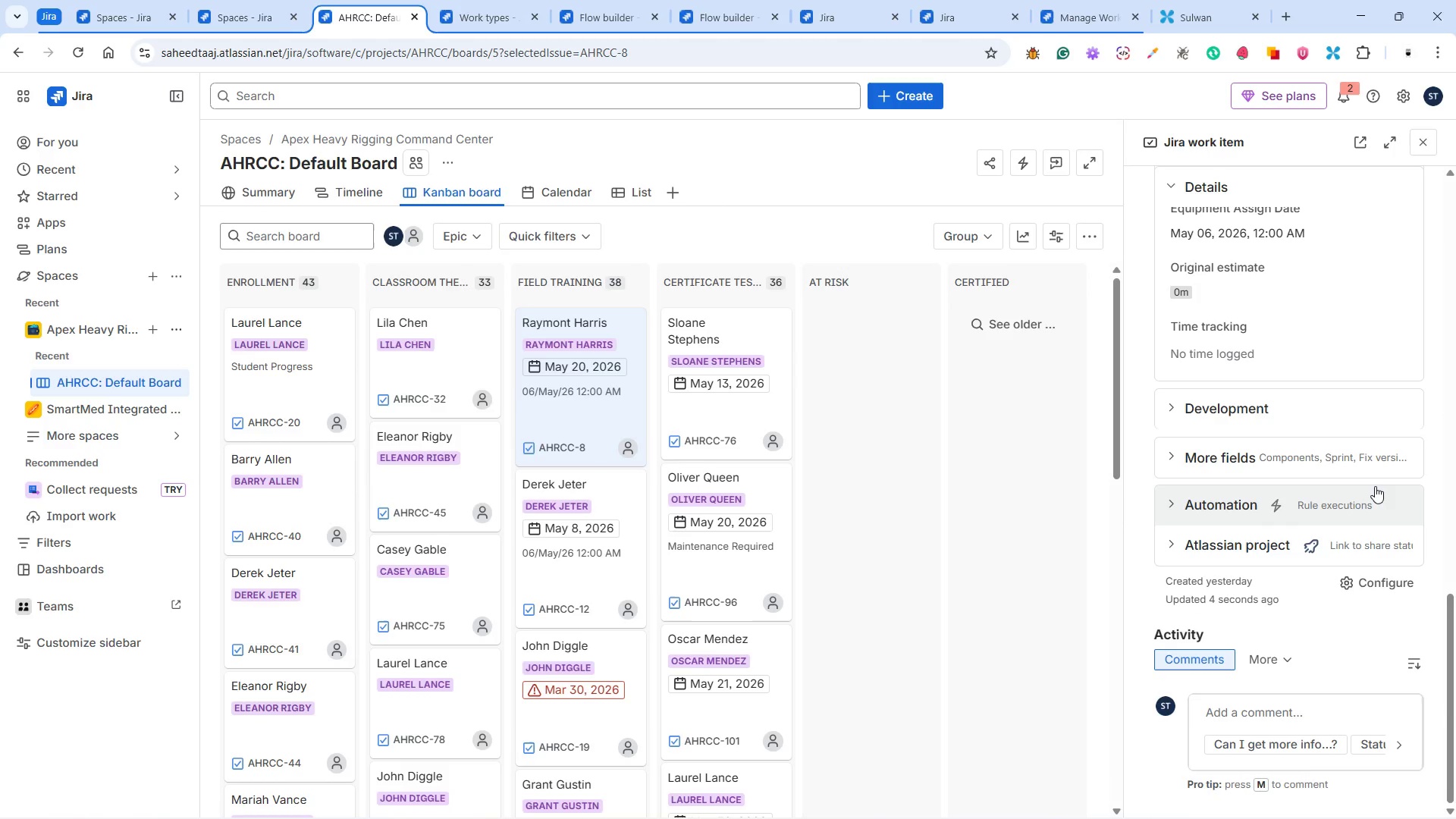 
scroll: coordinate [1315, 491], scroll_direction: up, amount: 11.0
 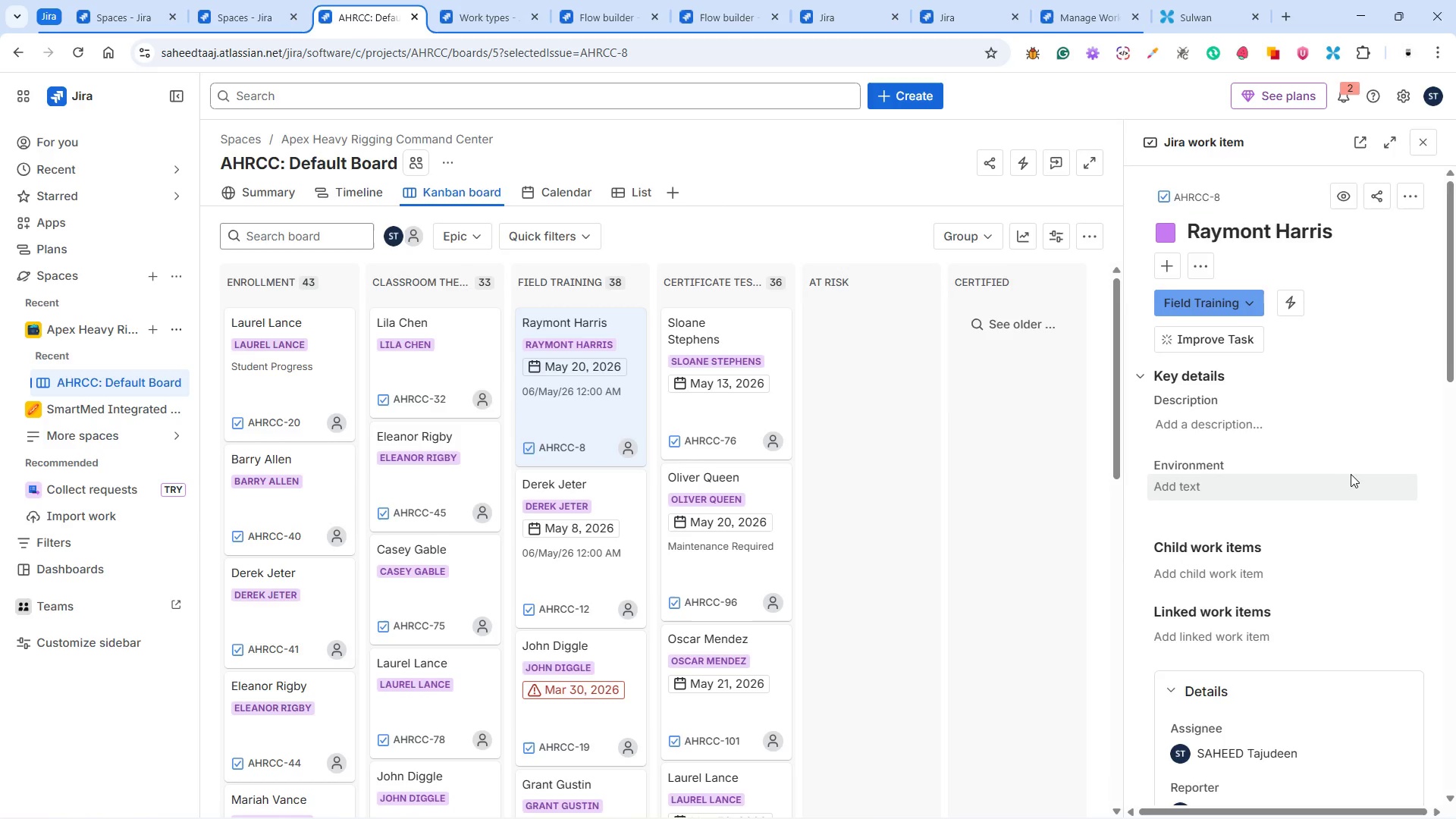 
scroll: coordinate [1363, 444], scroll_direction: down, amount: 8.0
 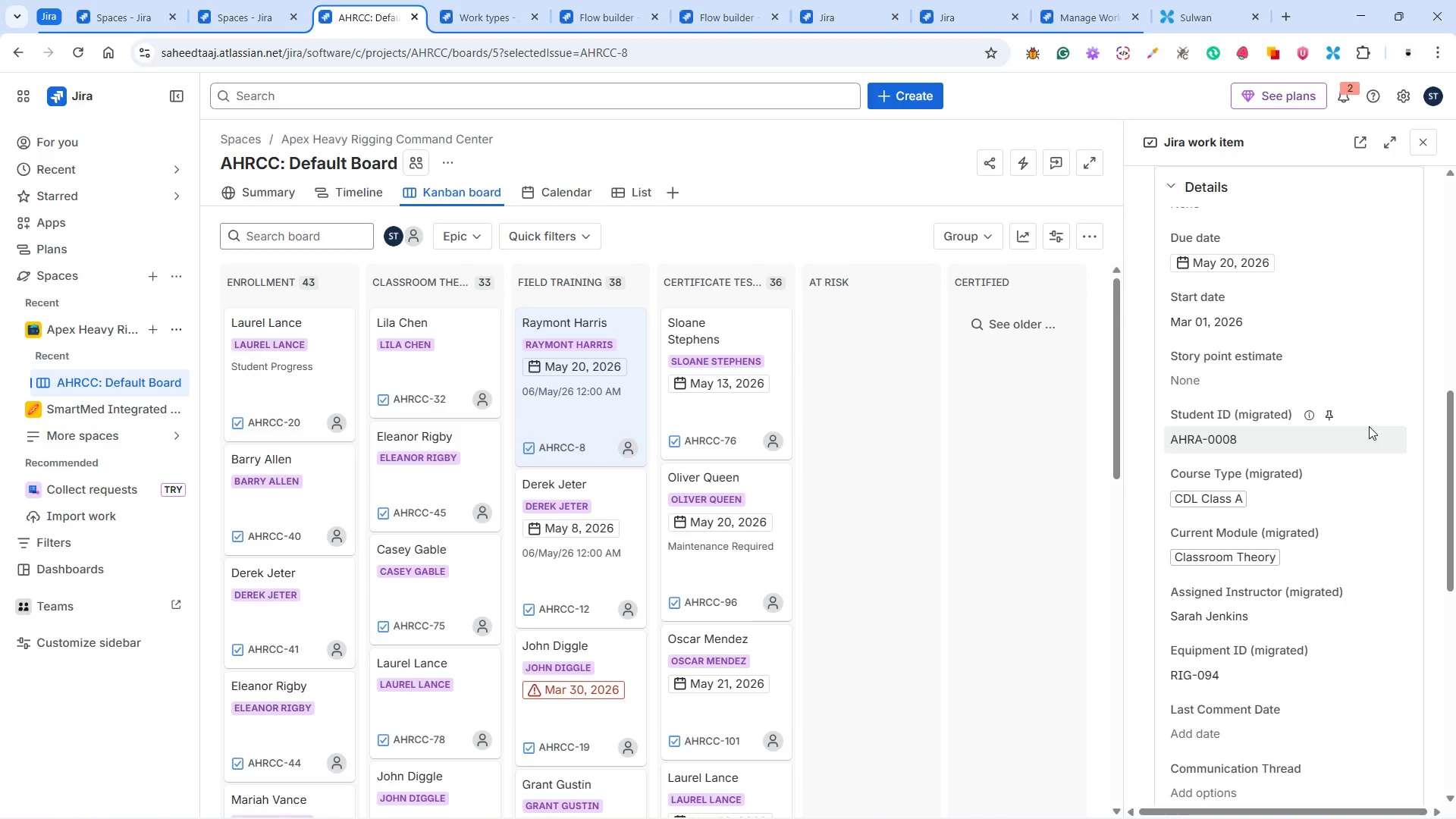 
wait(18.55)
 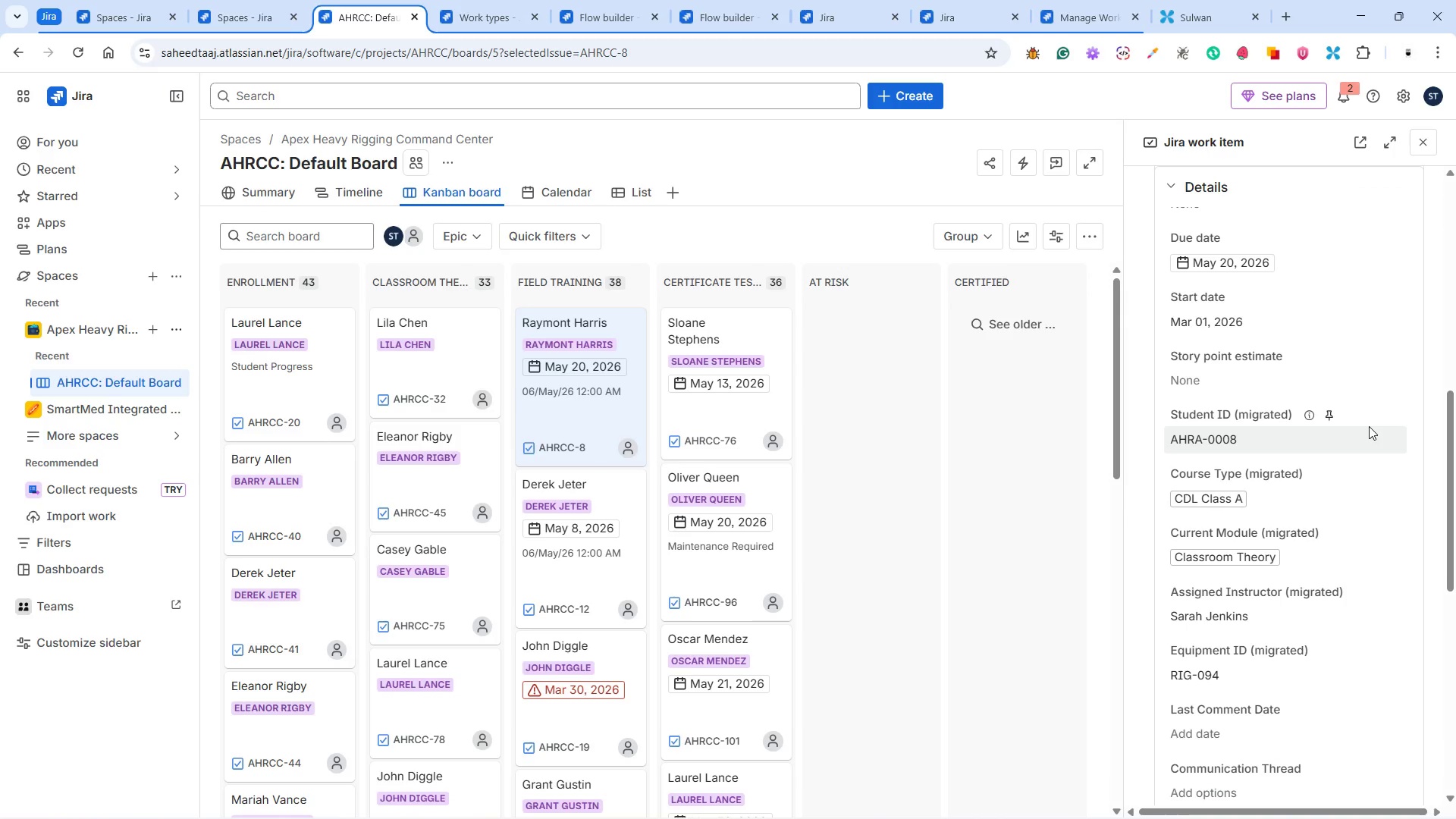 
left_click([369, 594])
 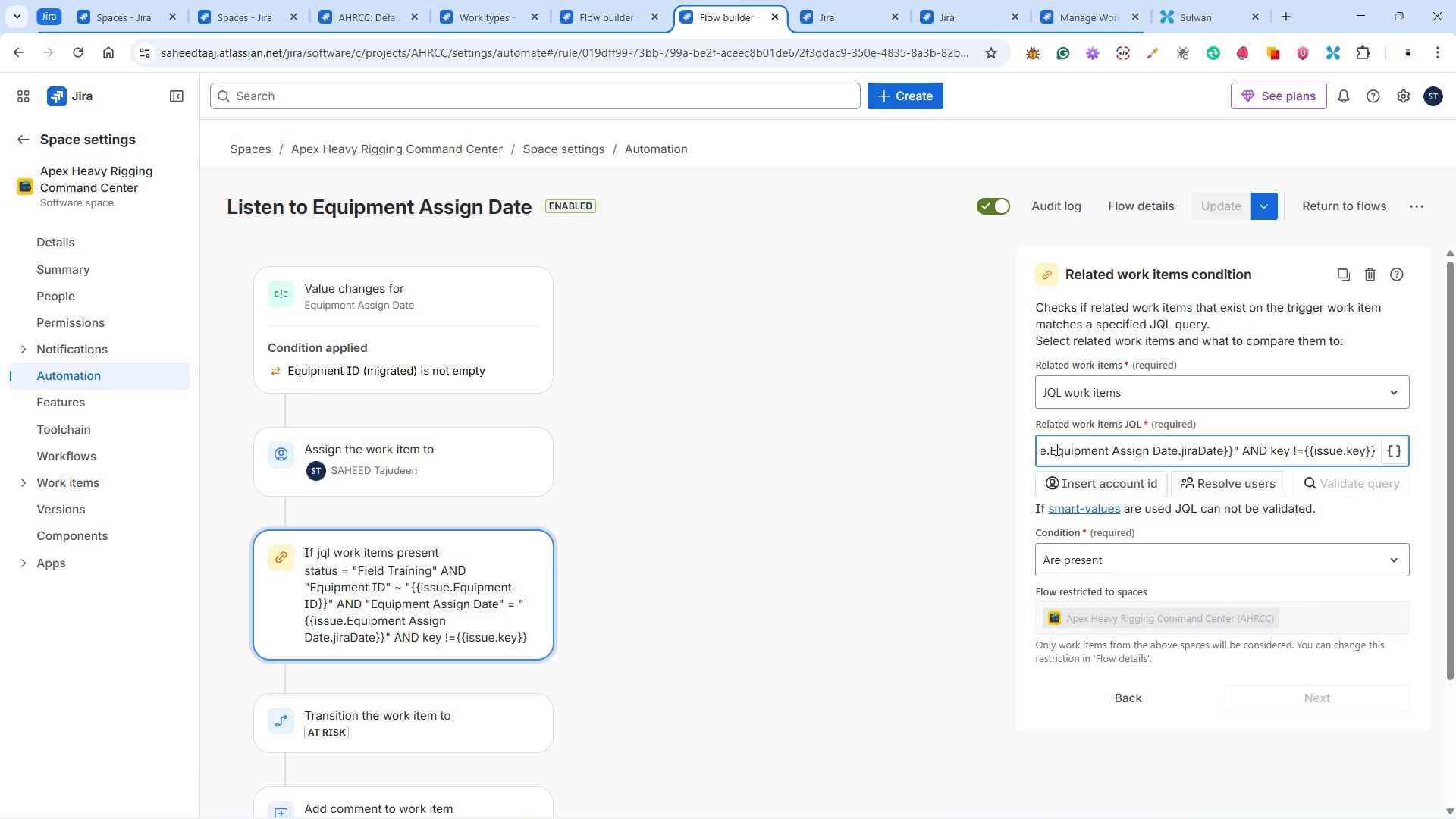 
wait(5.91)
 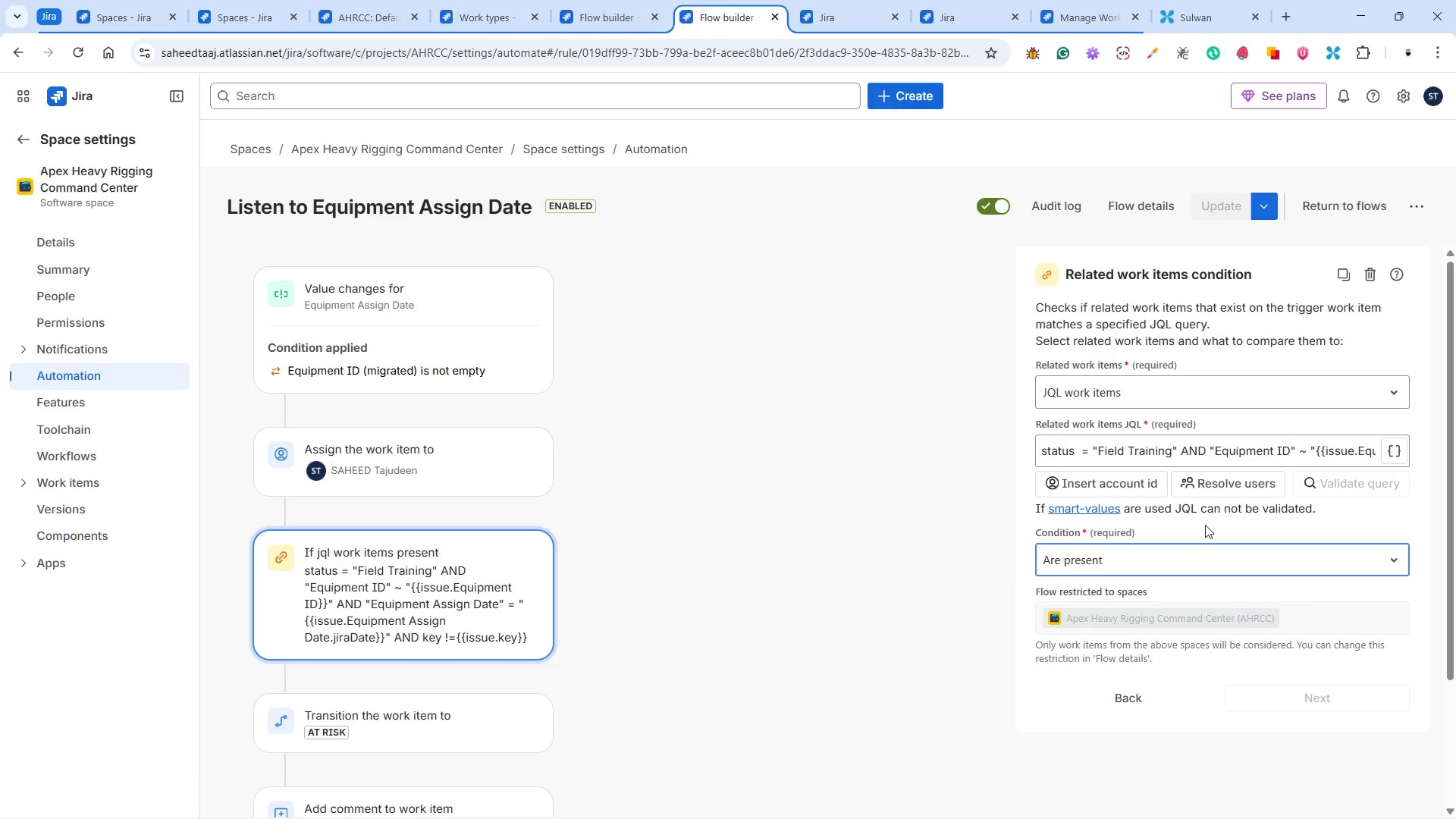 
left_click([1044, 452])
 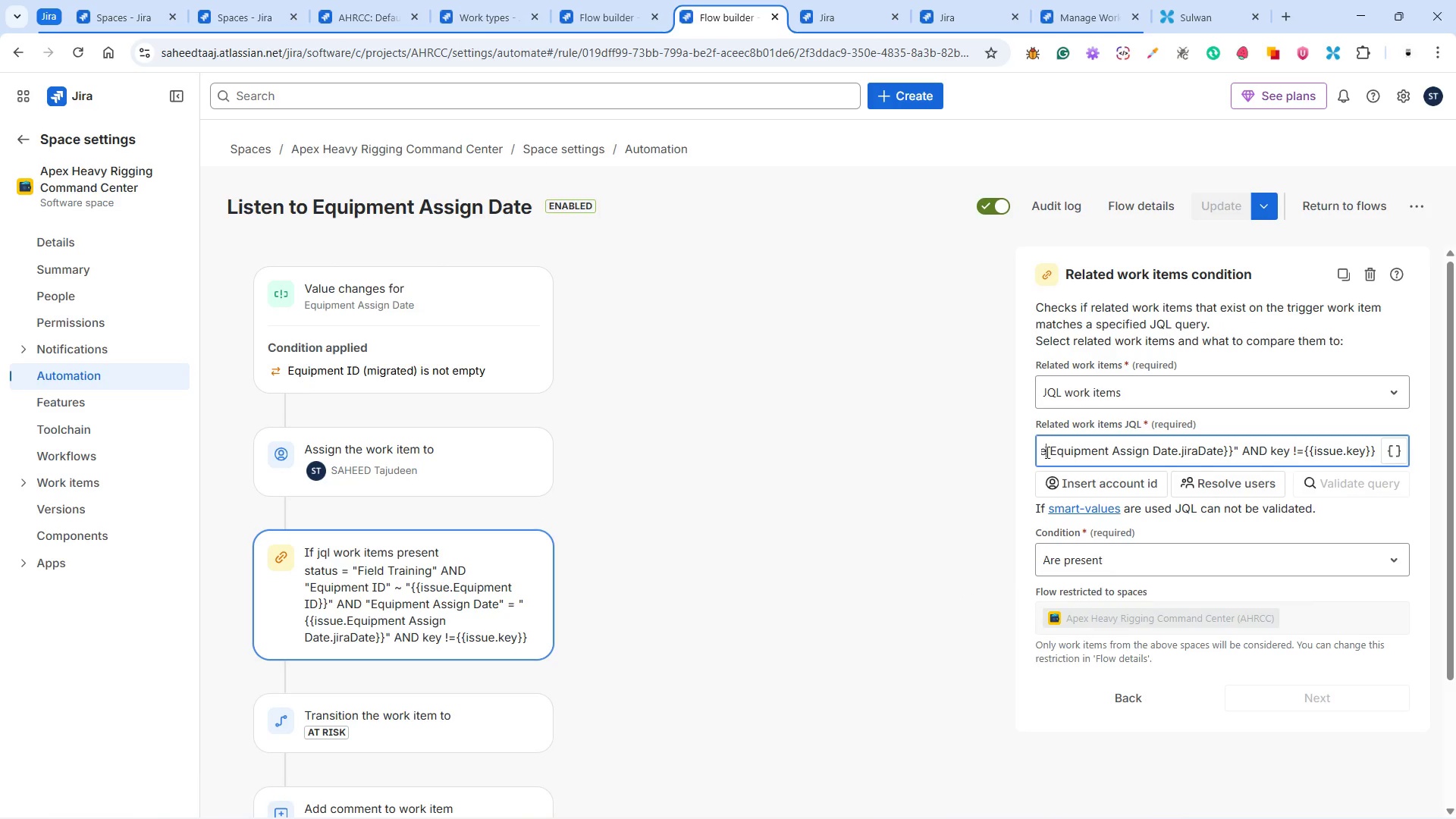 
left_click_drag(start_coordinate=[1044, 450], to_coordinate=[1034, 450])
 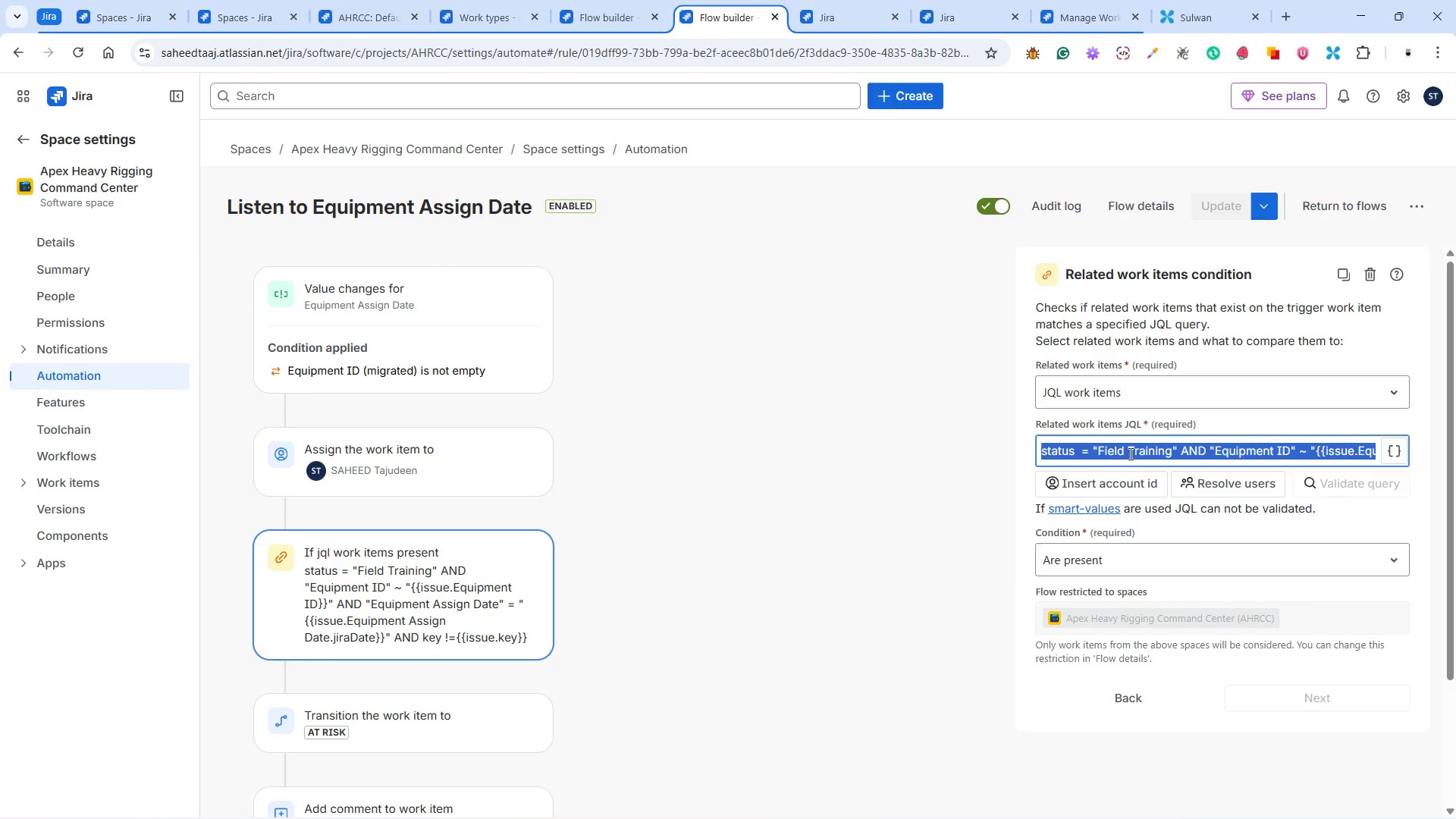 
left_click([1131, 452])
 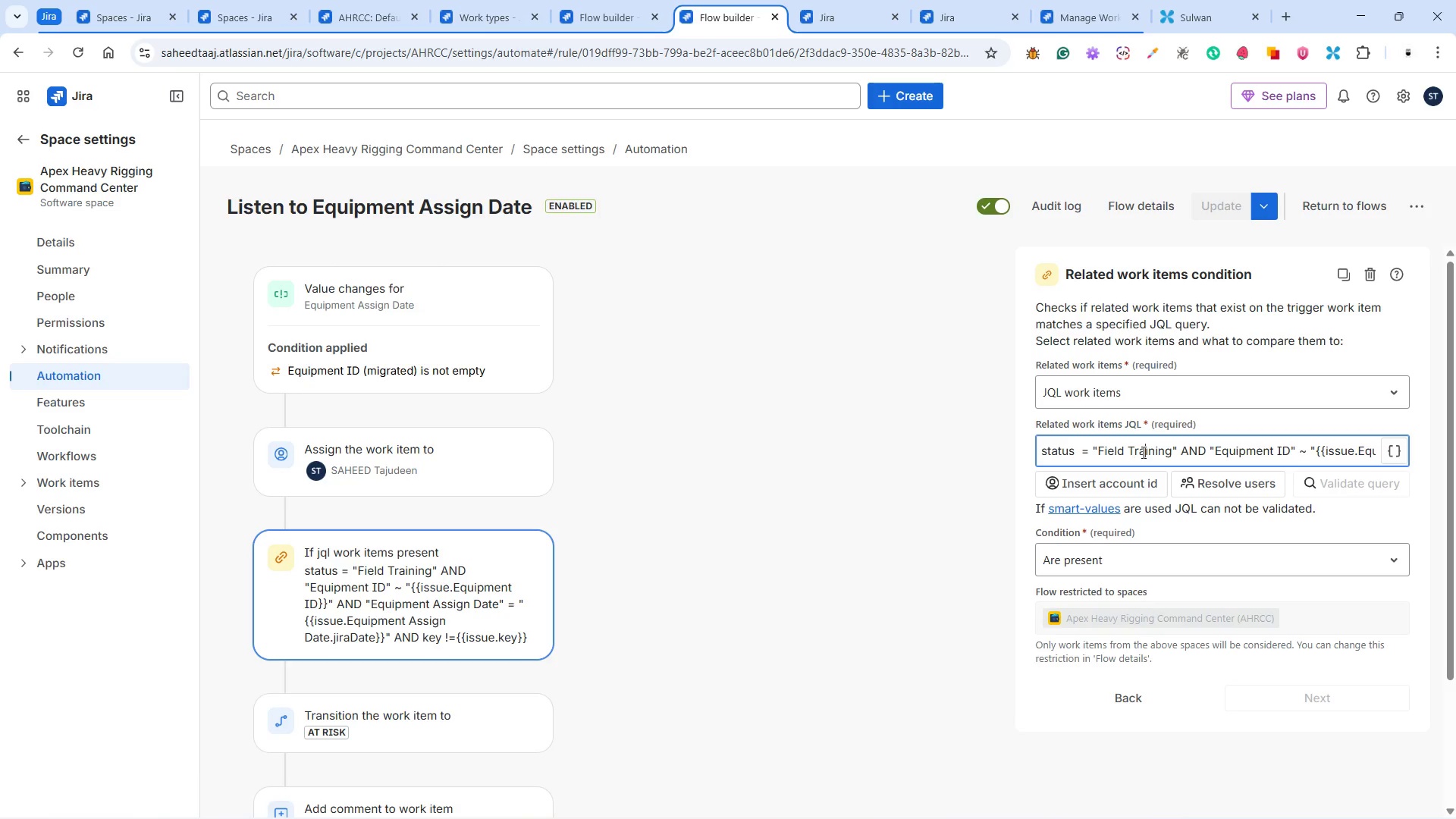 
double_click([1141, 451])
 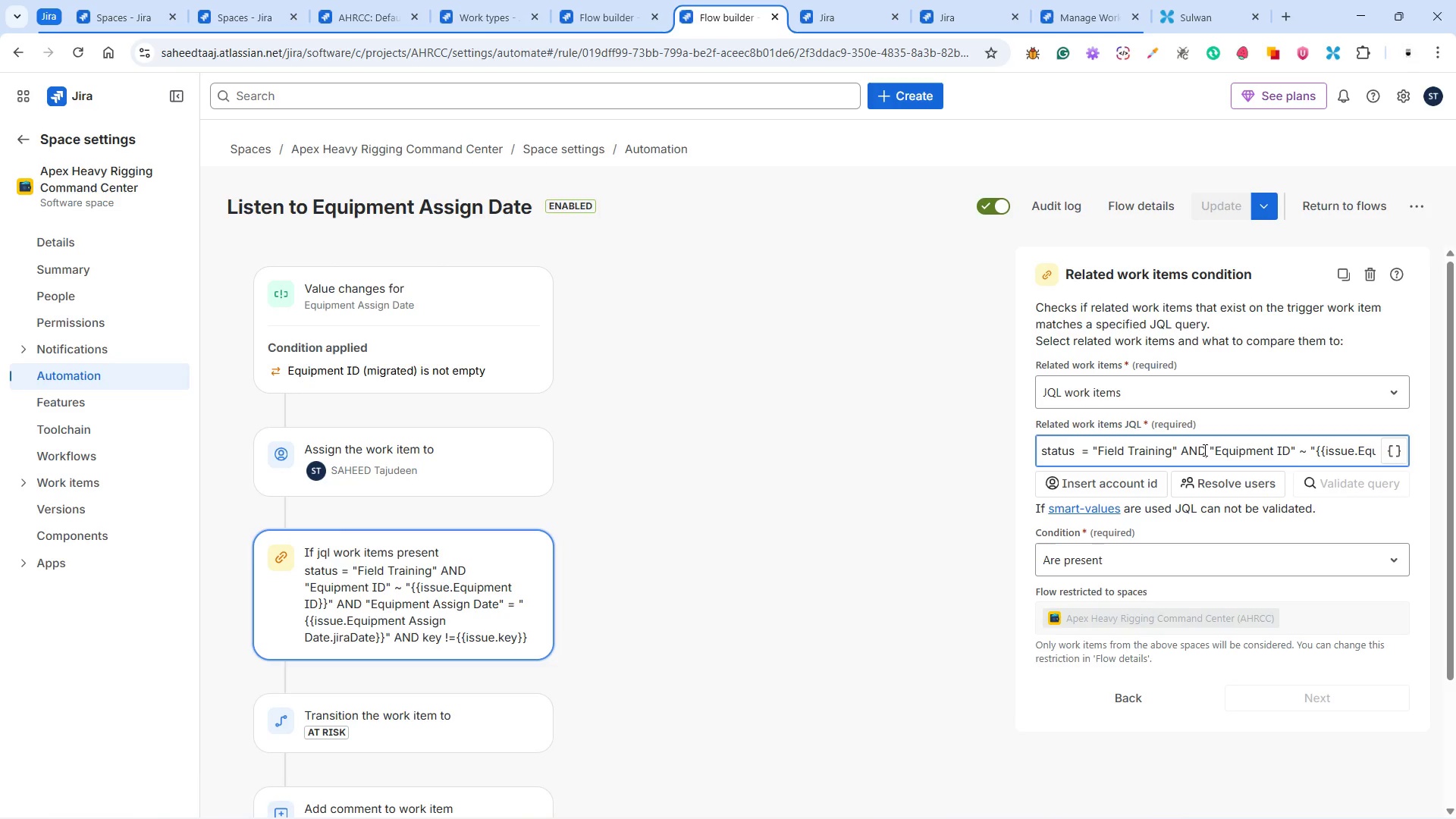 
left_click([1203, 450])
 